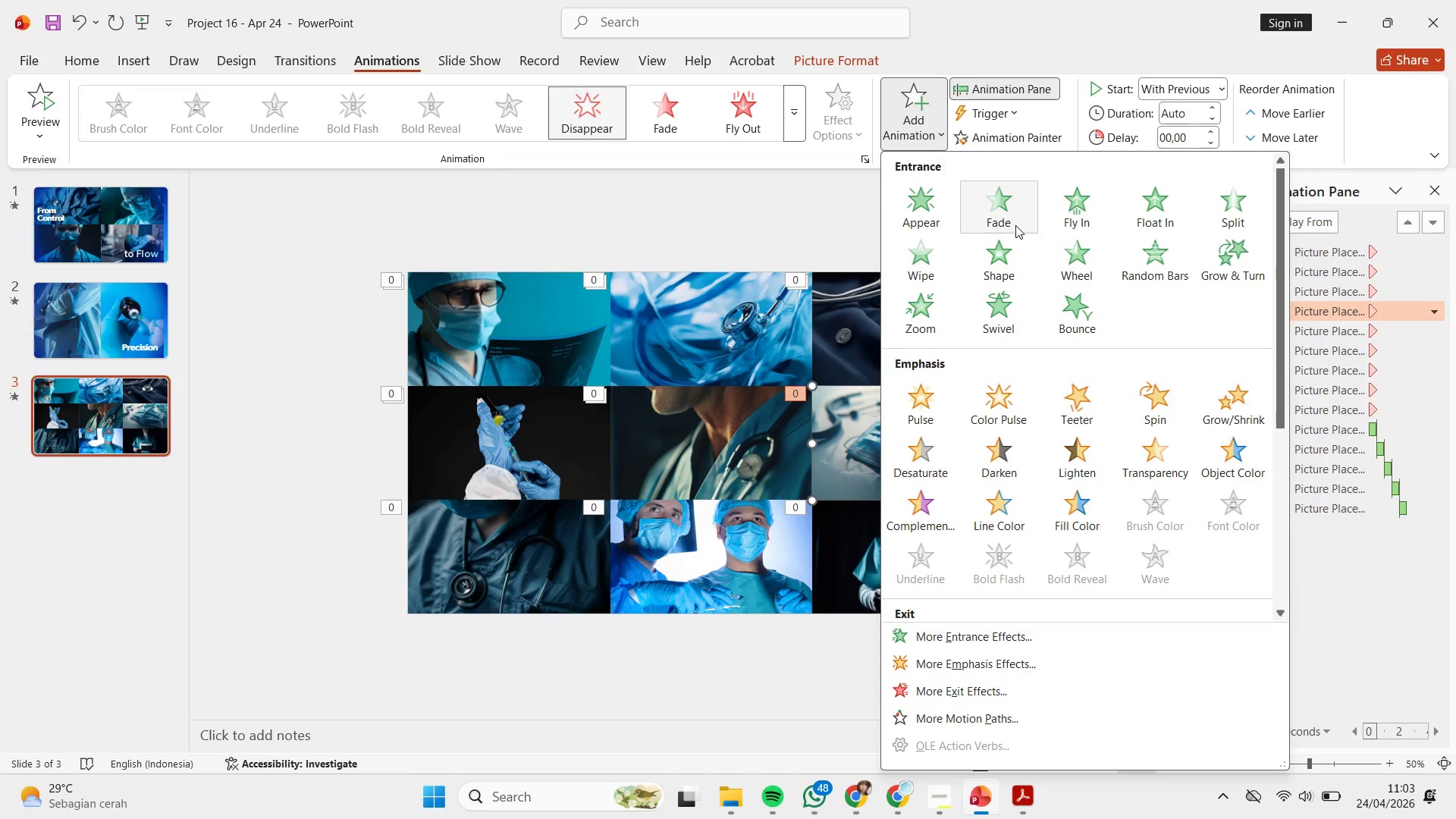 
left_click([1015, 225])
 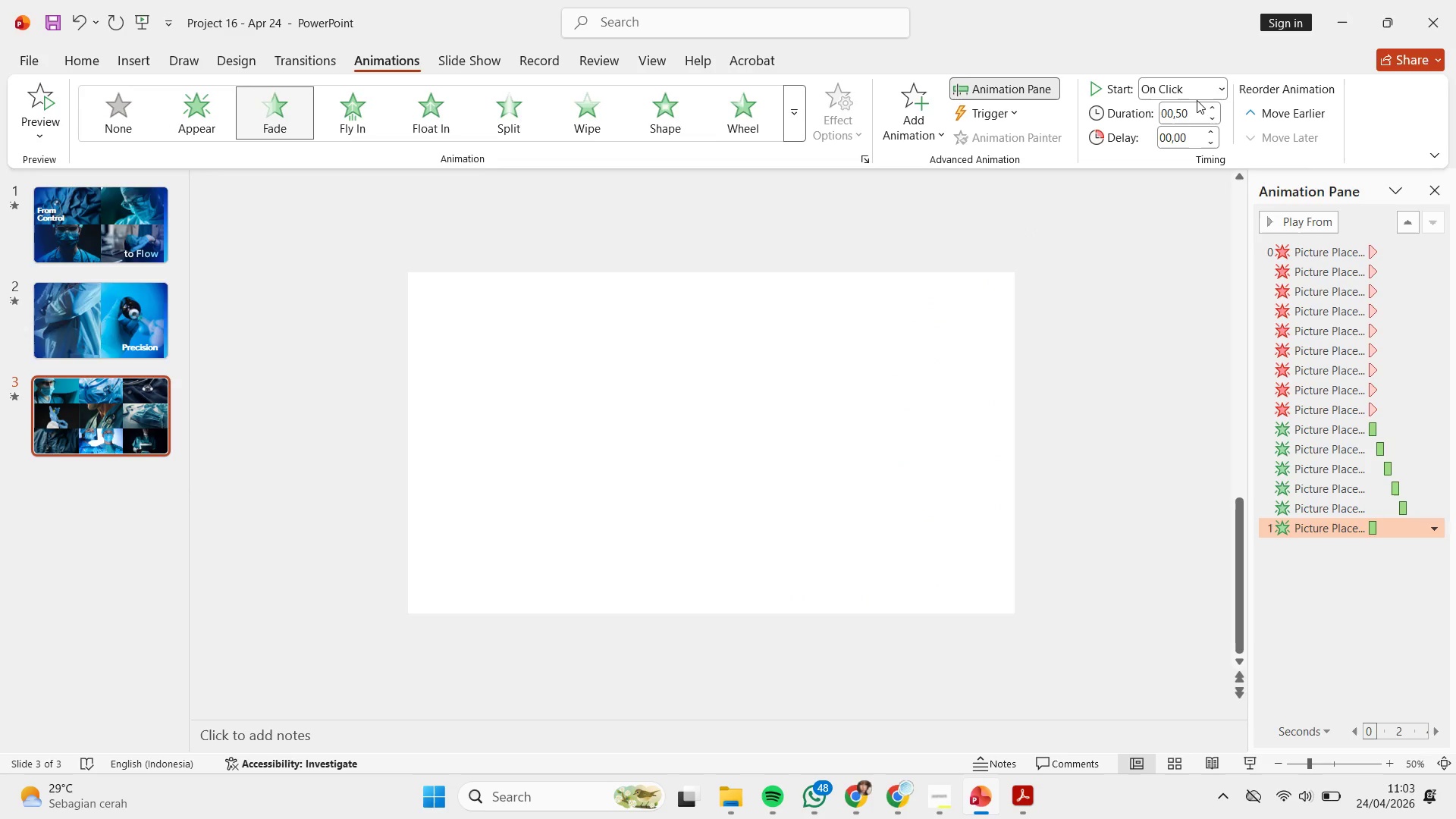 
left_click([1197, 88])
 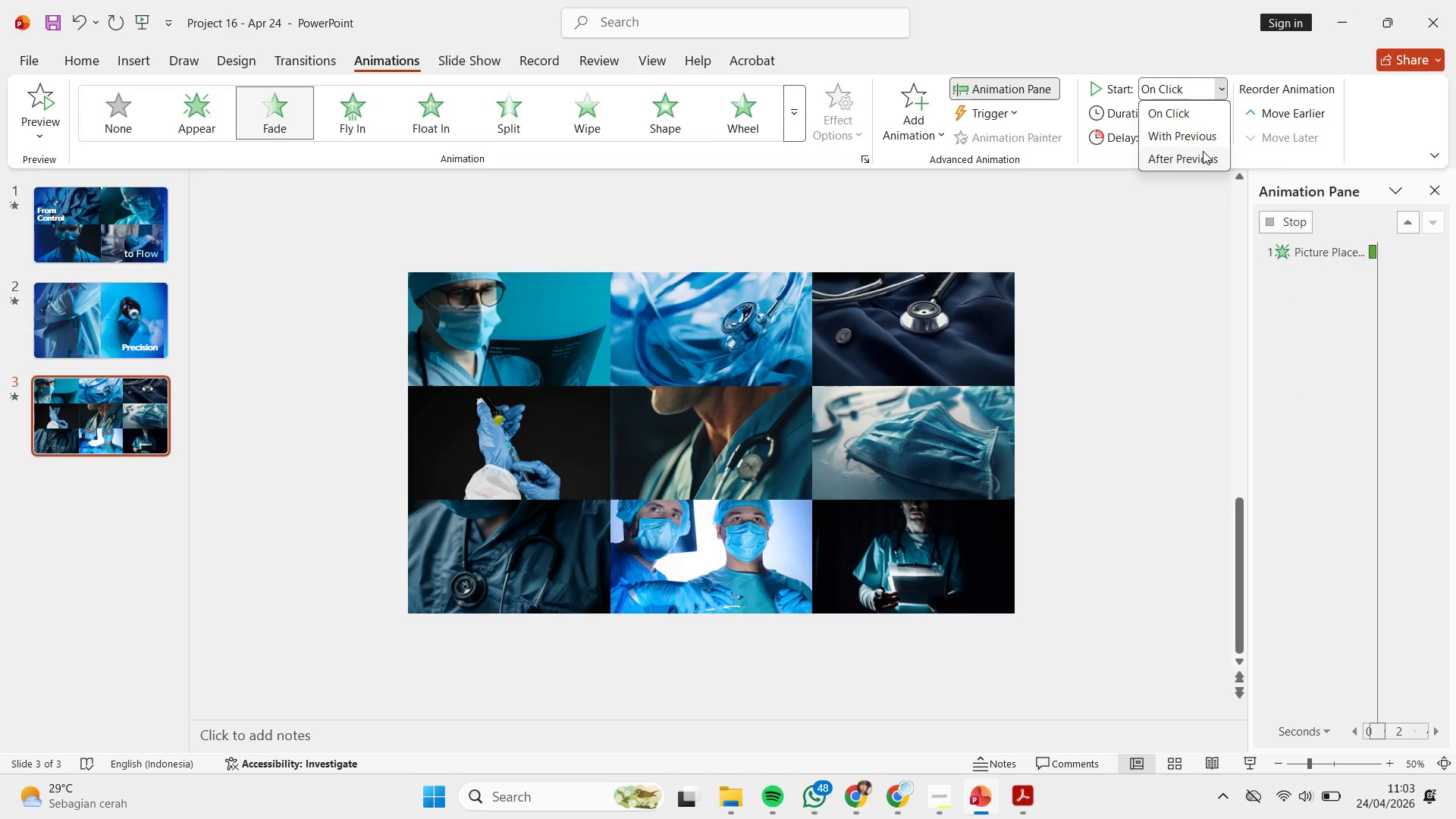 
left_click([1203, 152])
 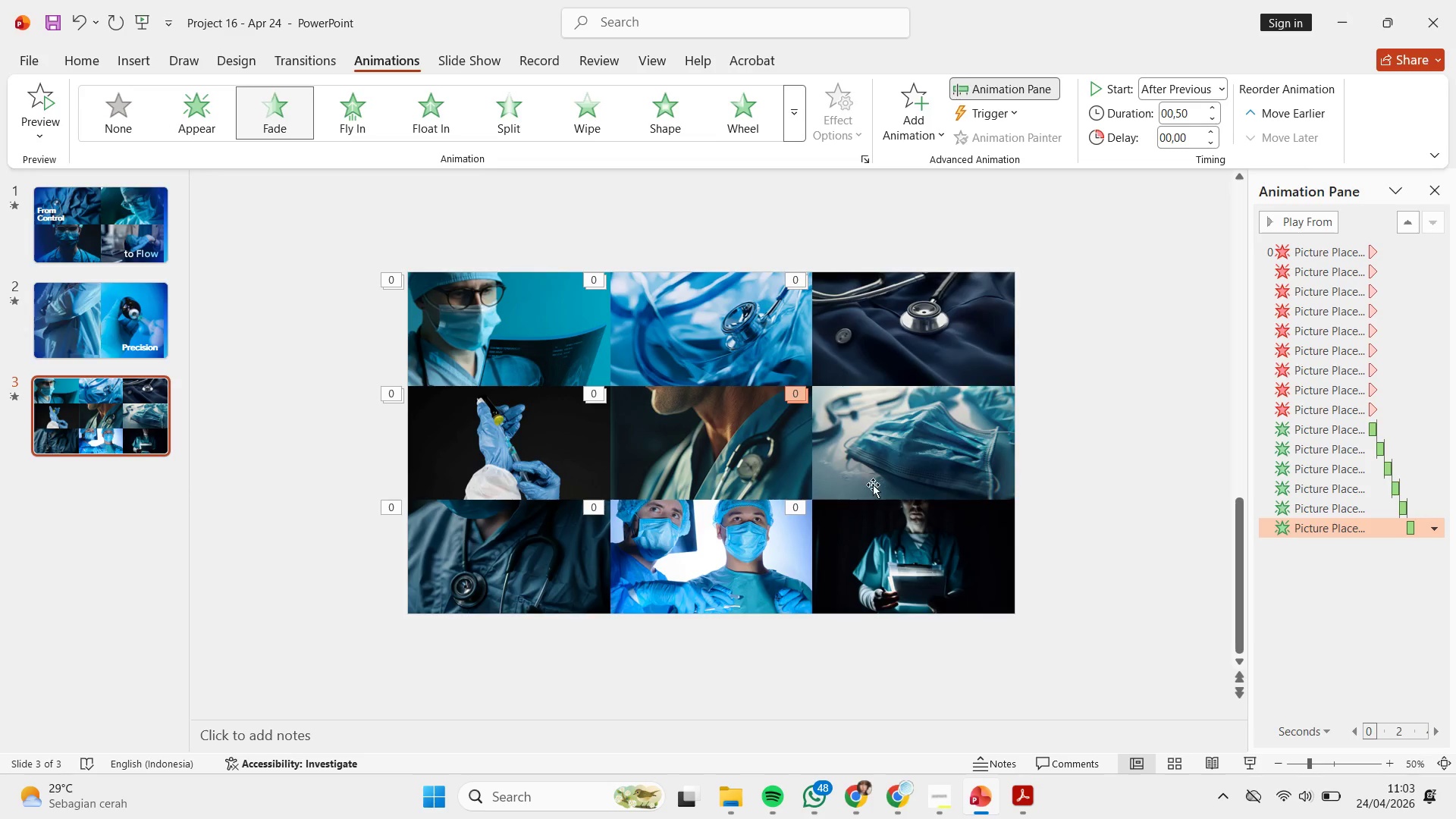 
left_click([527, 542])
 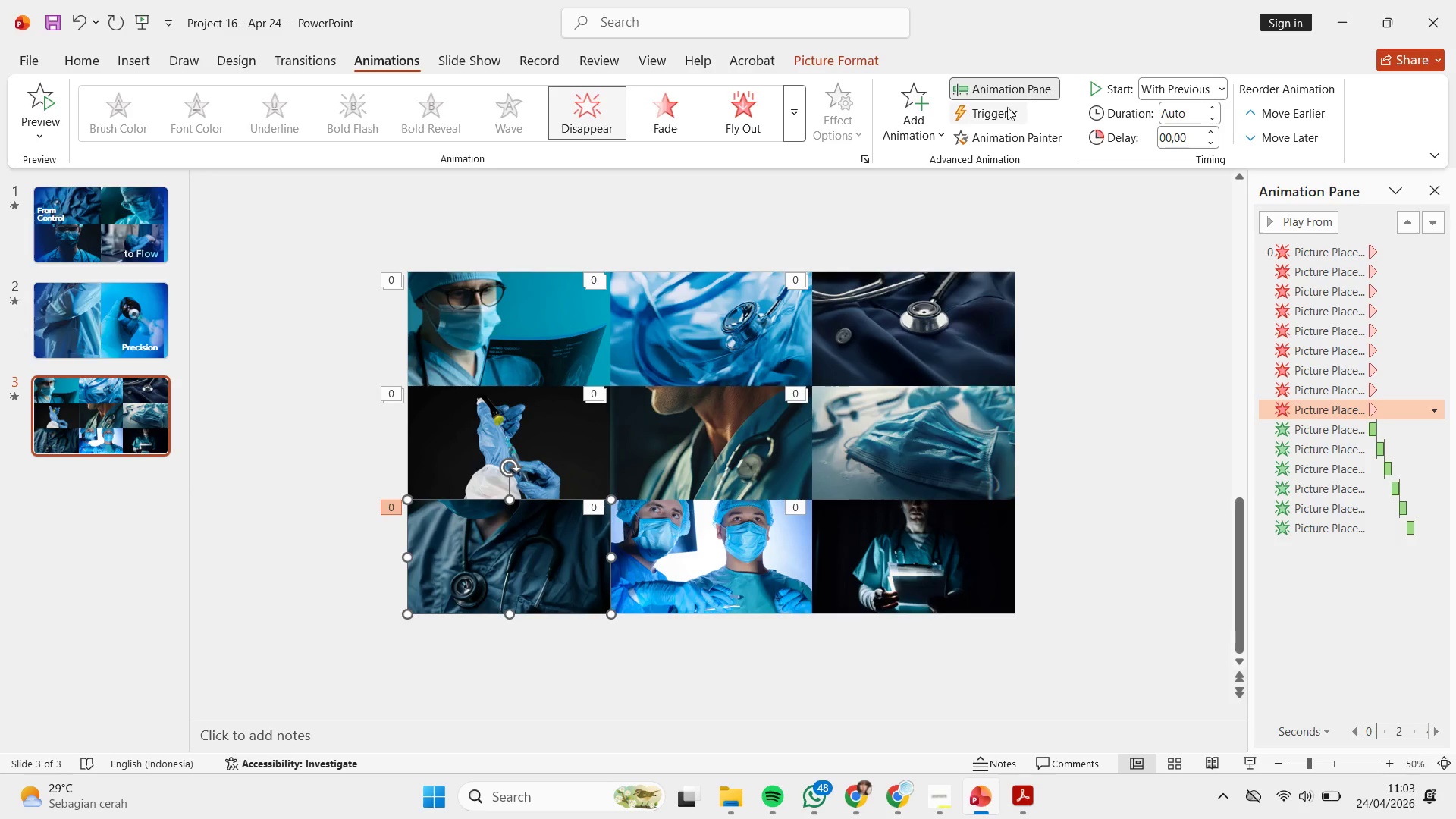 
left_click([911, 107])
 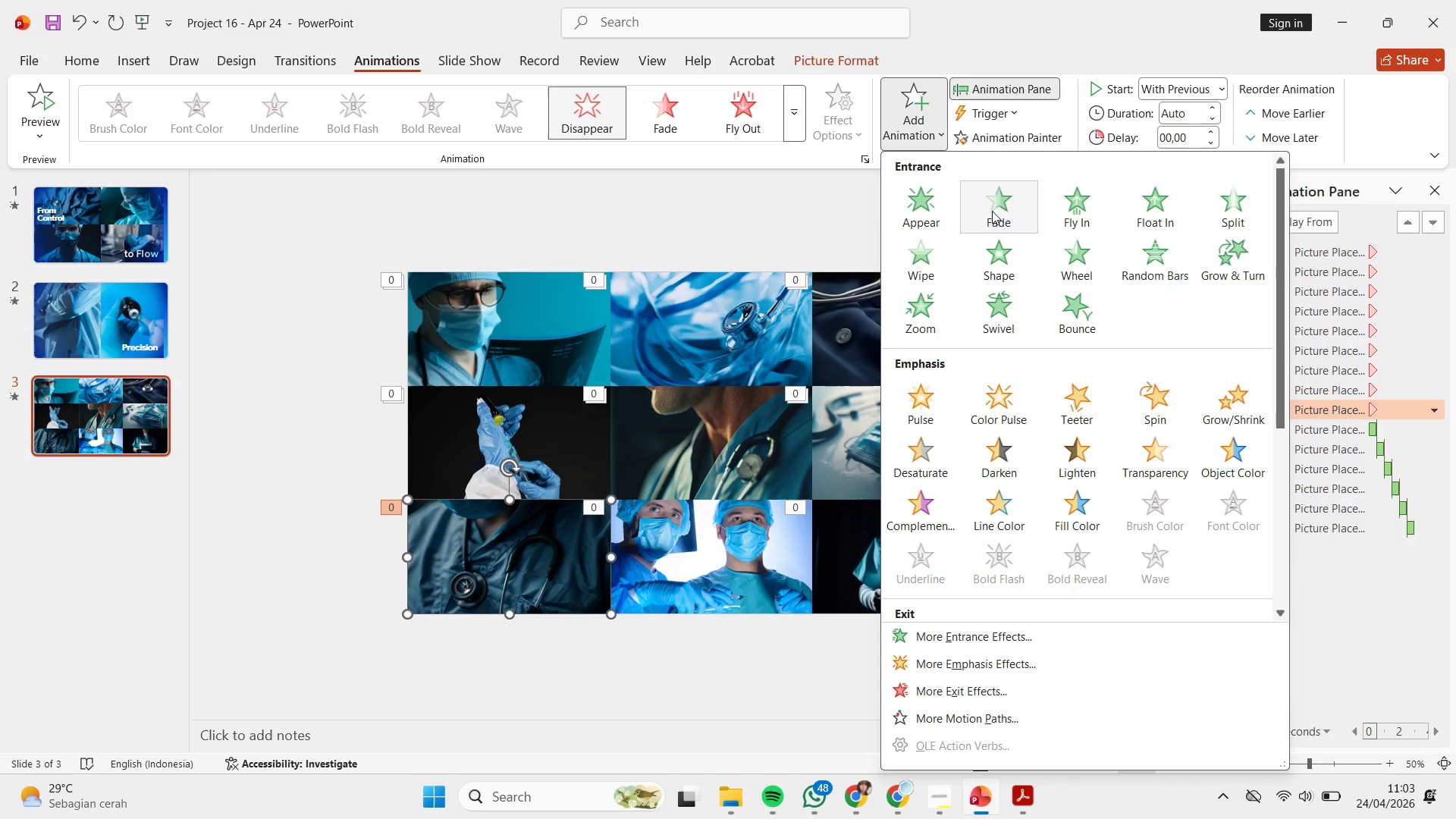 
left_click([993, 205])
 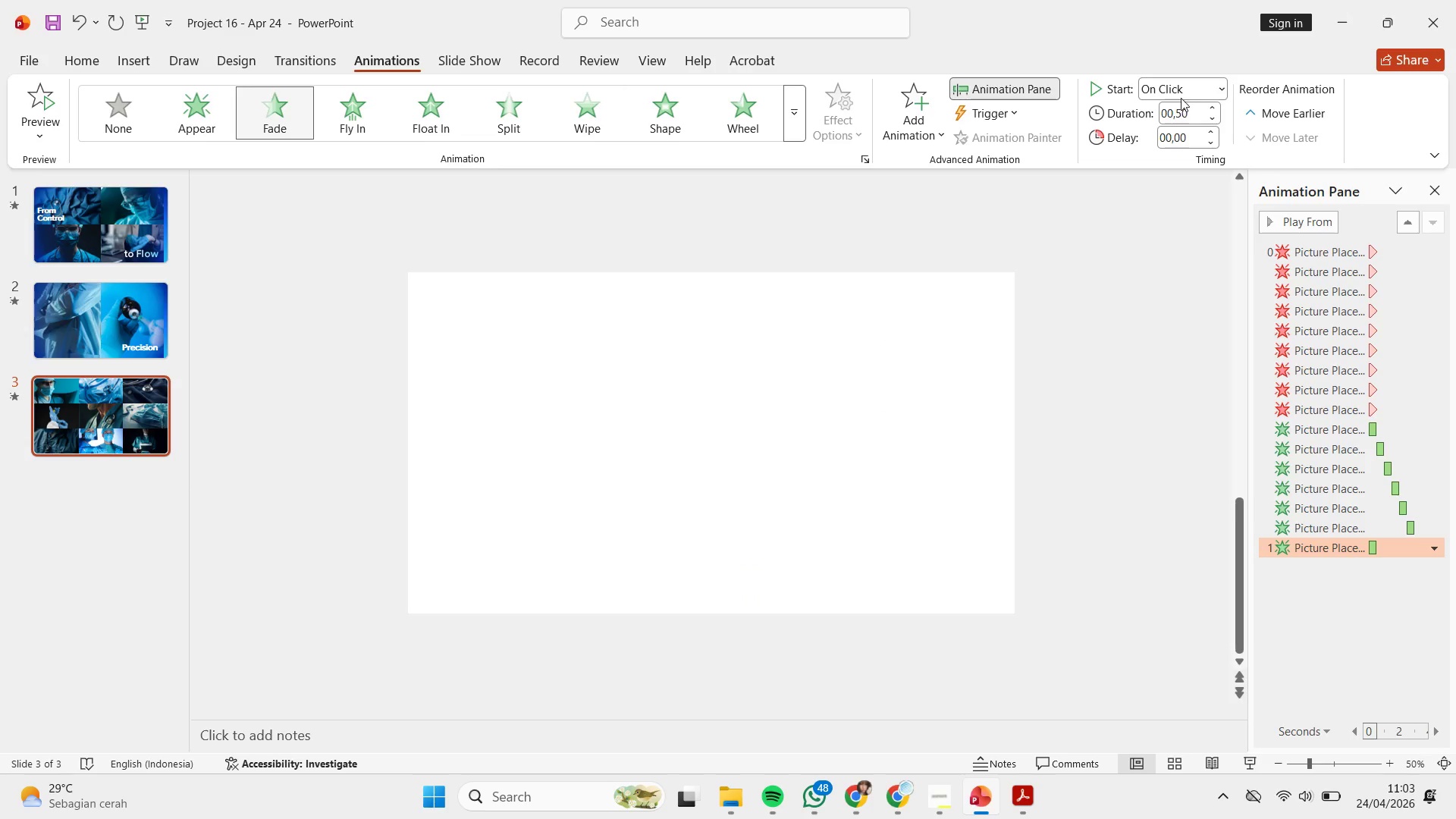 
left_click([1181, 96])
 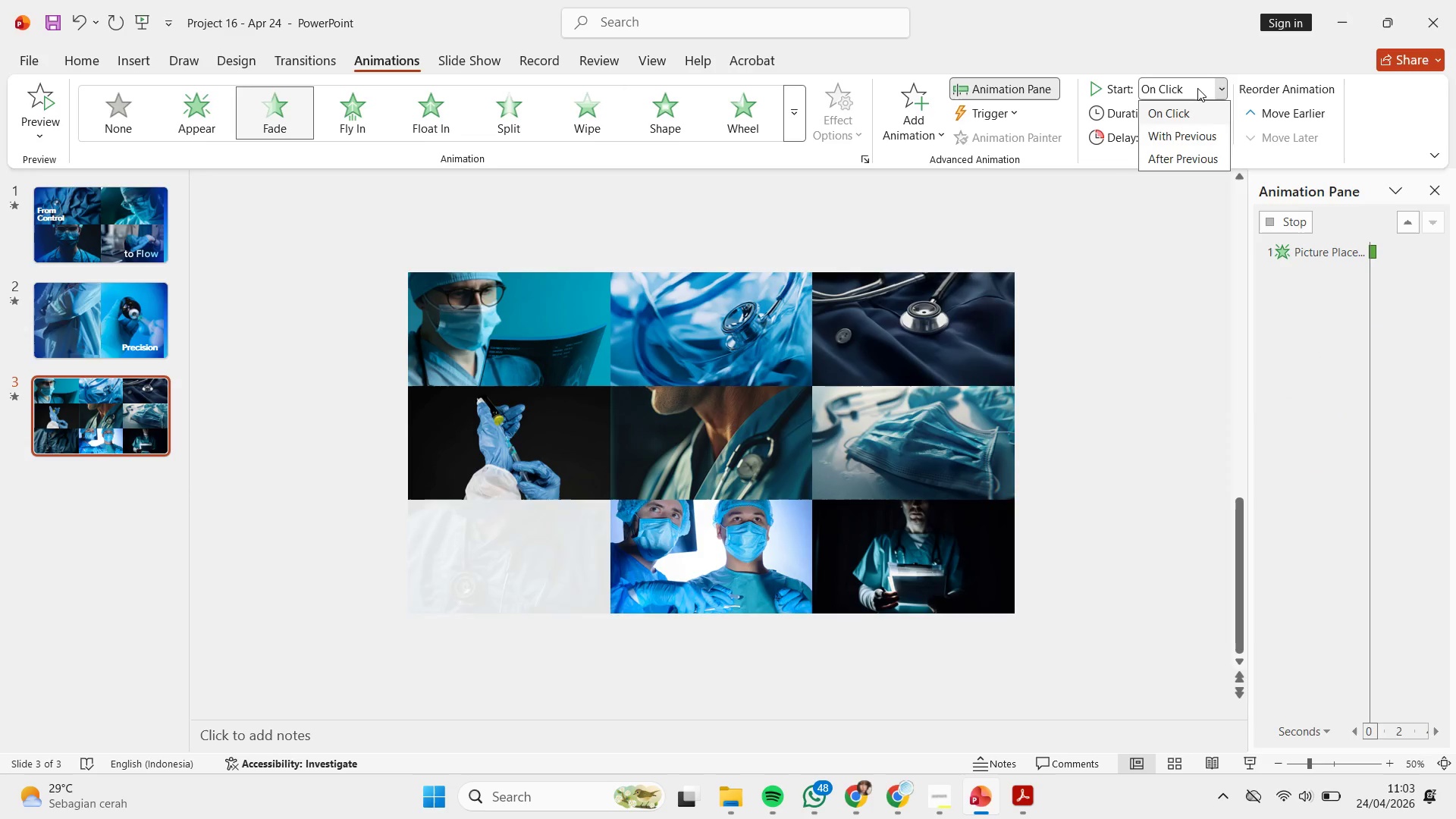 
left_click([1197, 87])
 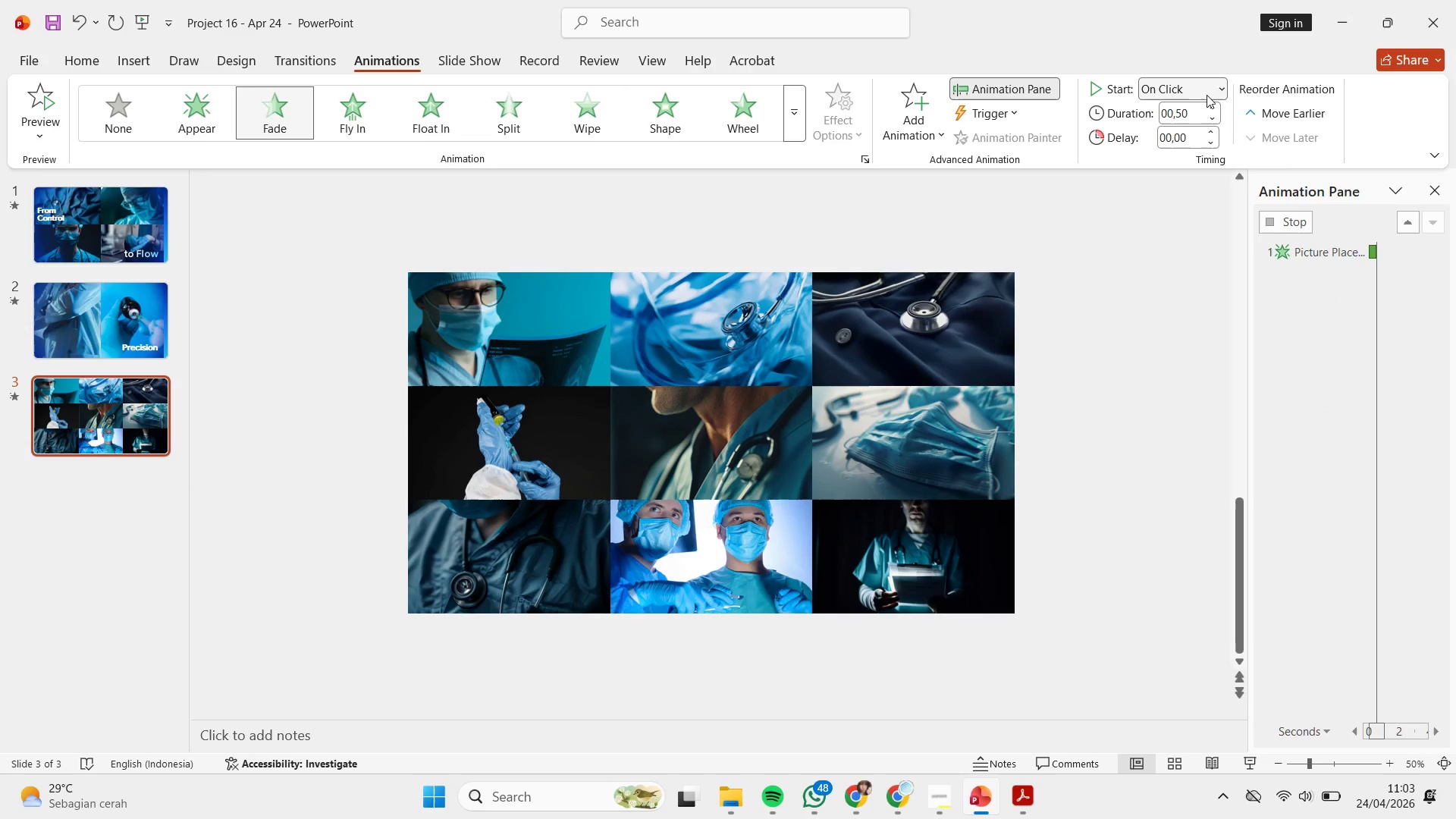 
left_click([1207, 89])
 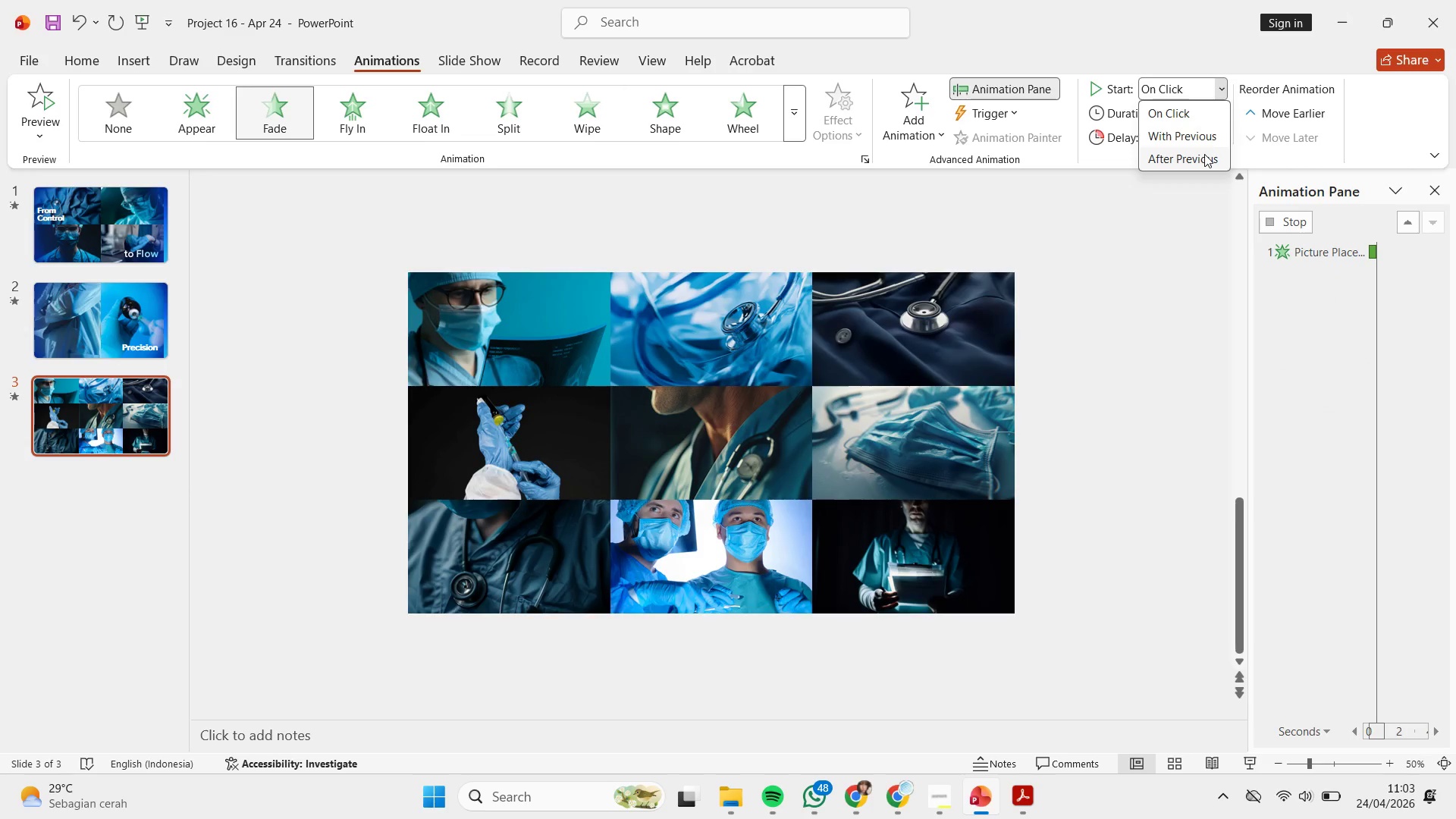 
left_click([1204, 154])
 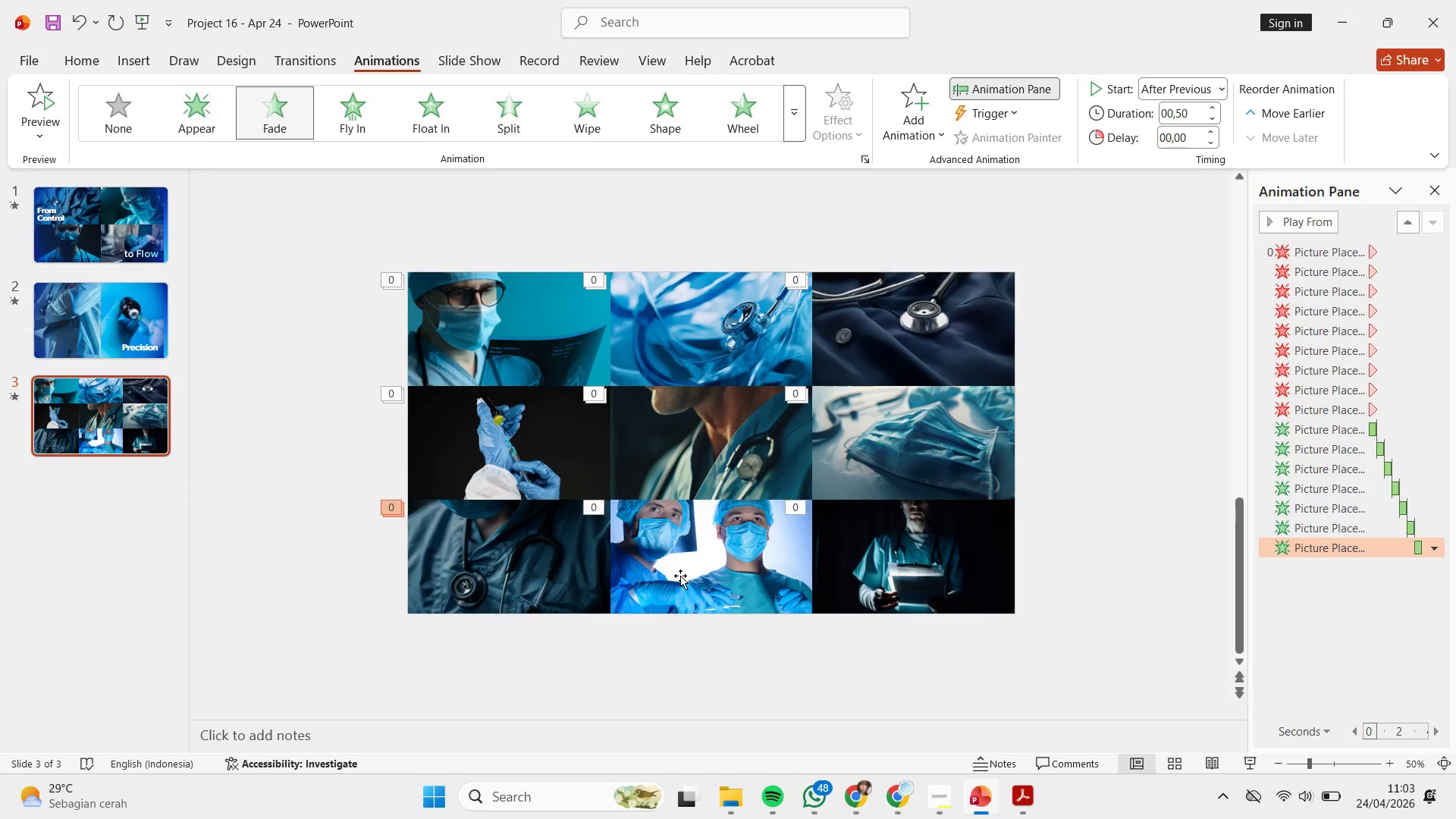 
left_click([680, 576])
 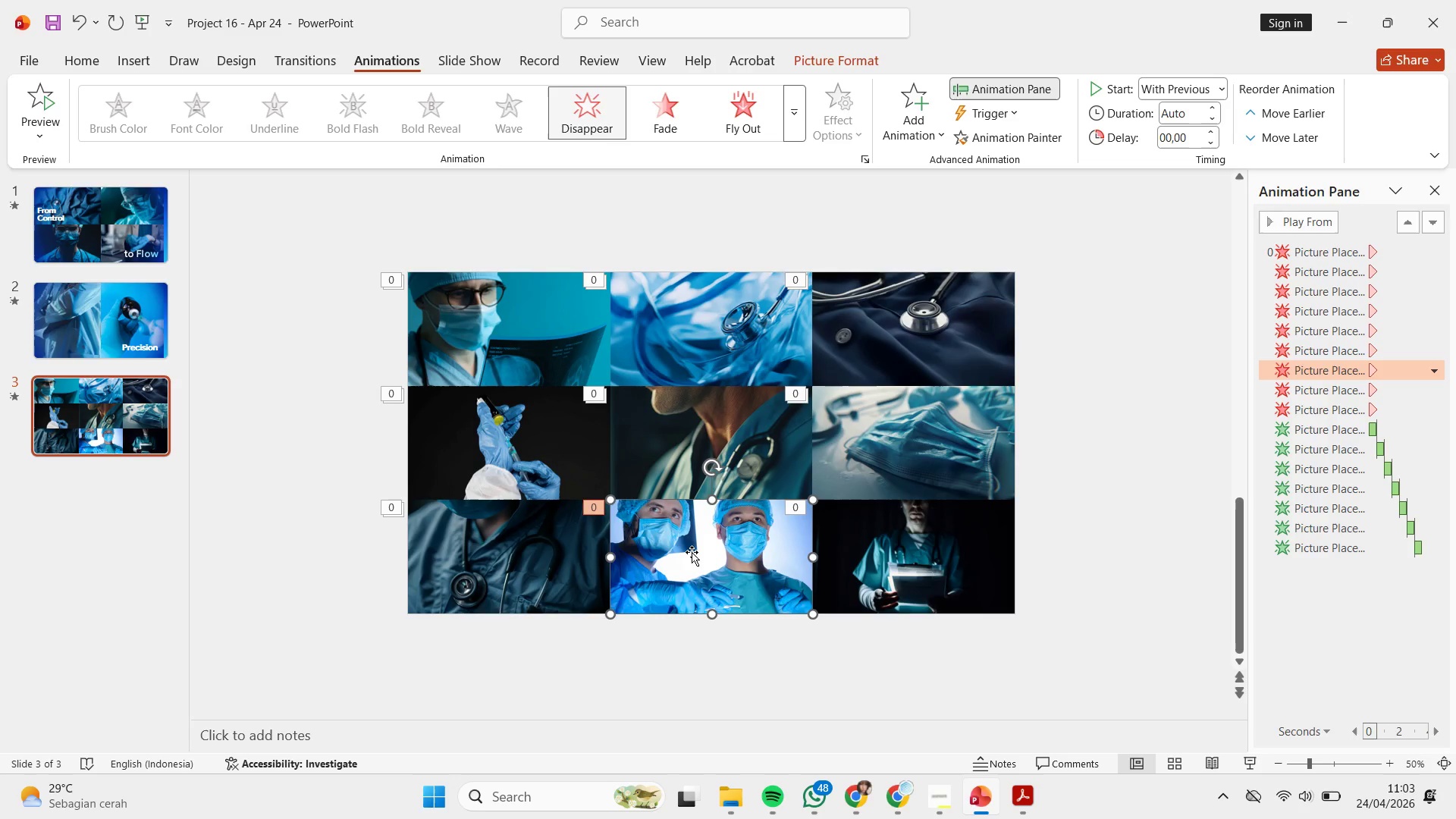 
wait(16.25)
 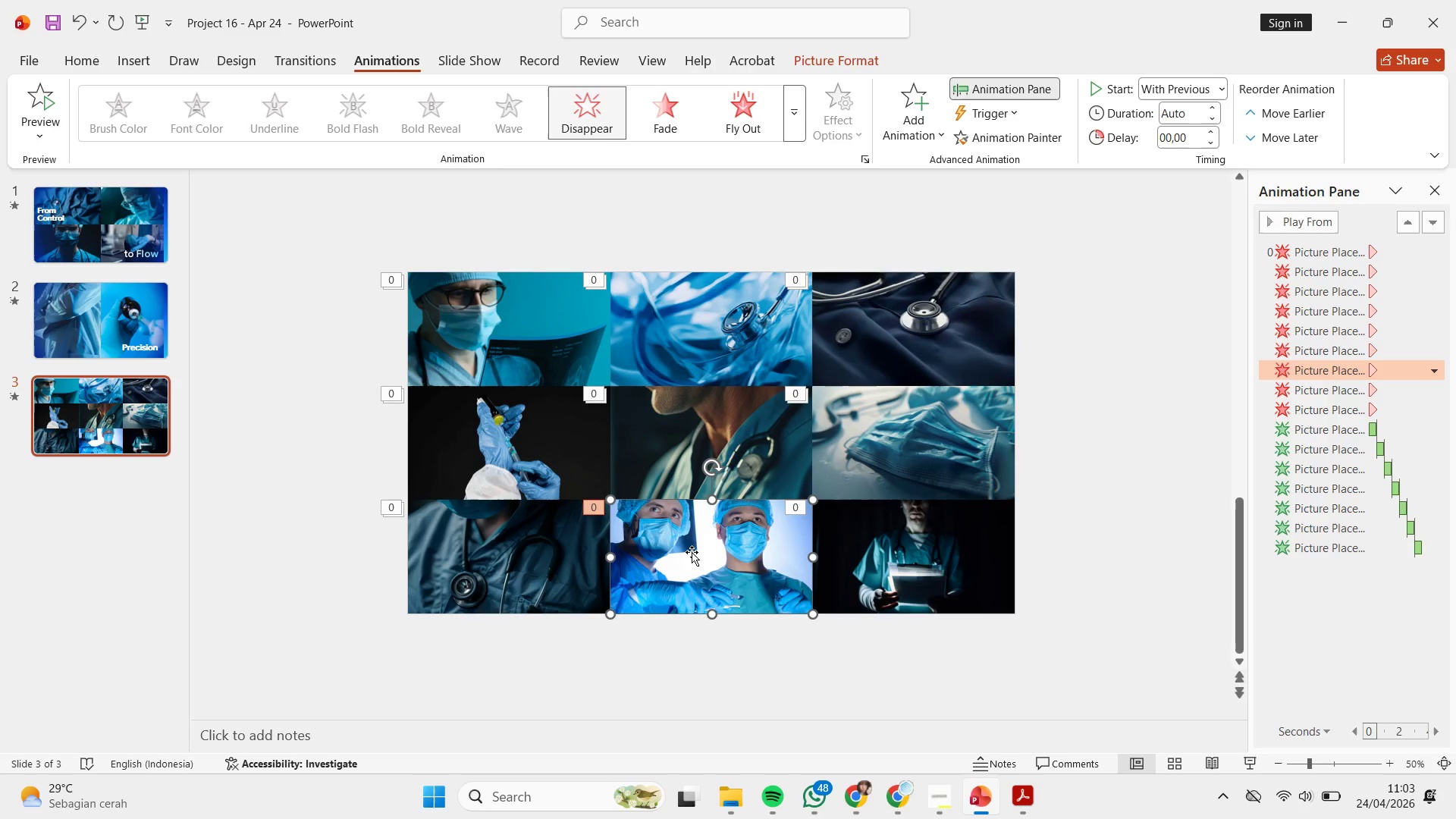 
left_click([915, 107])
 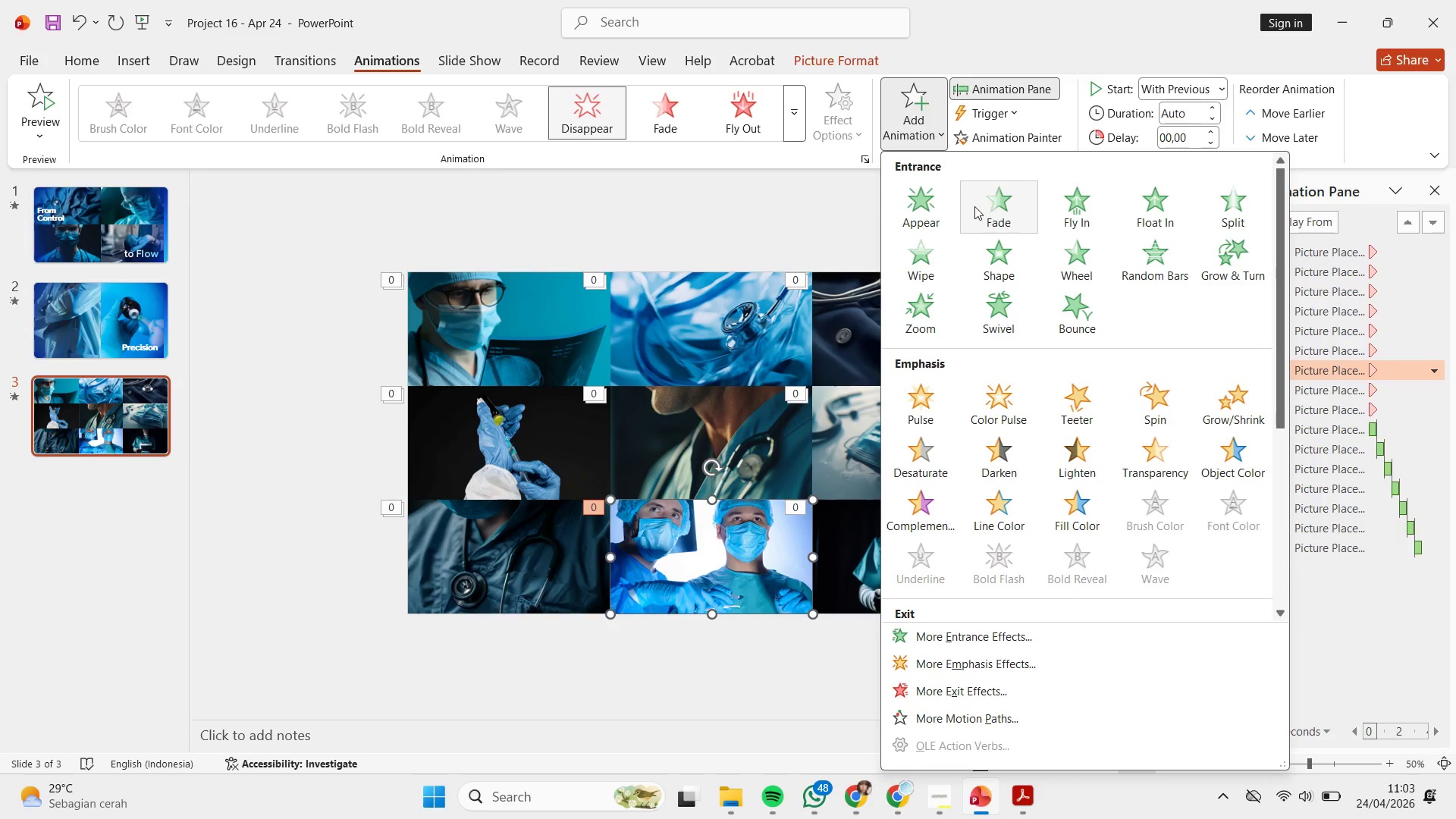 
left_click([972, 208])
 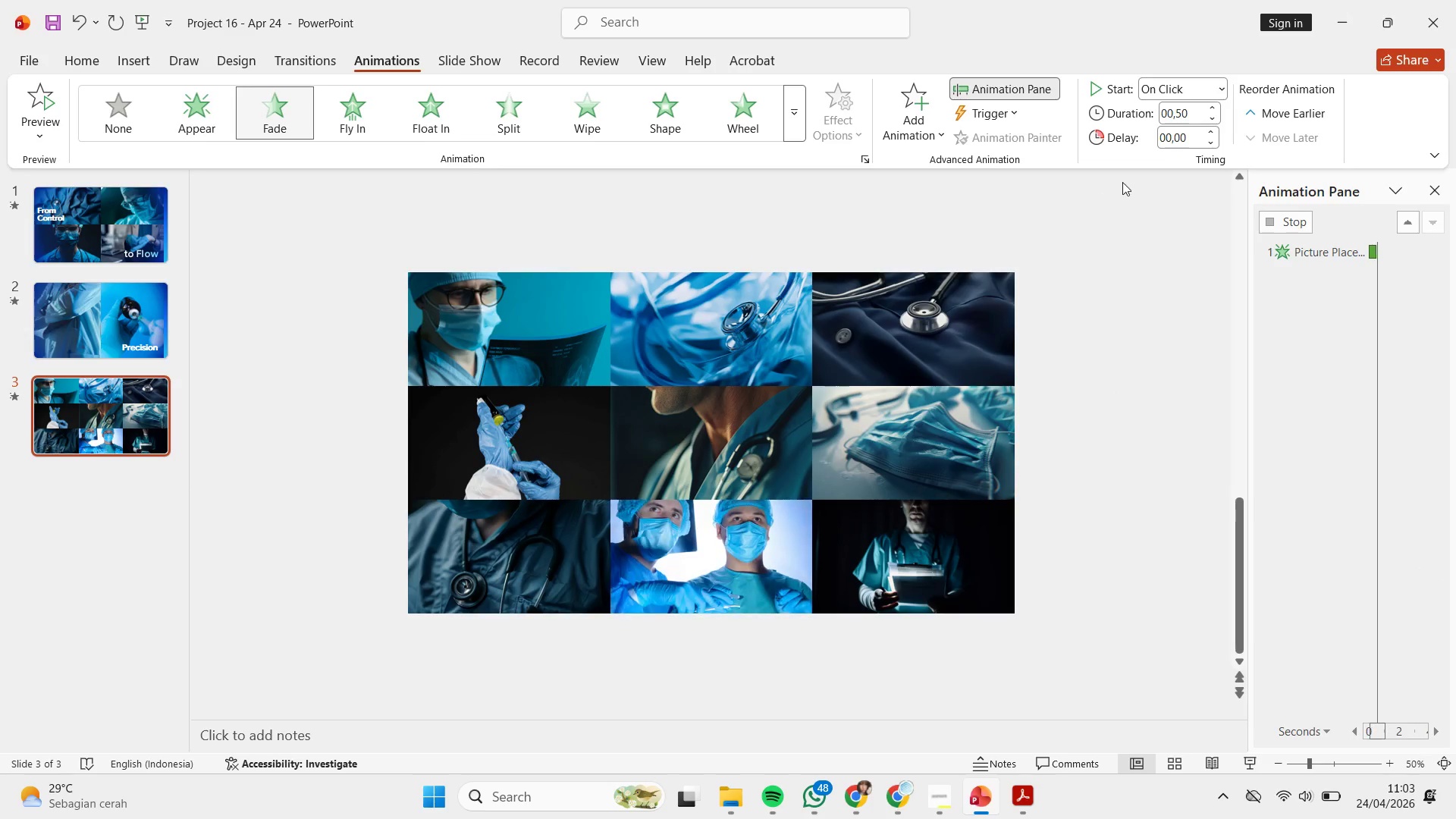 
left_click([1200, 89])
 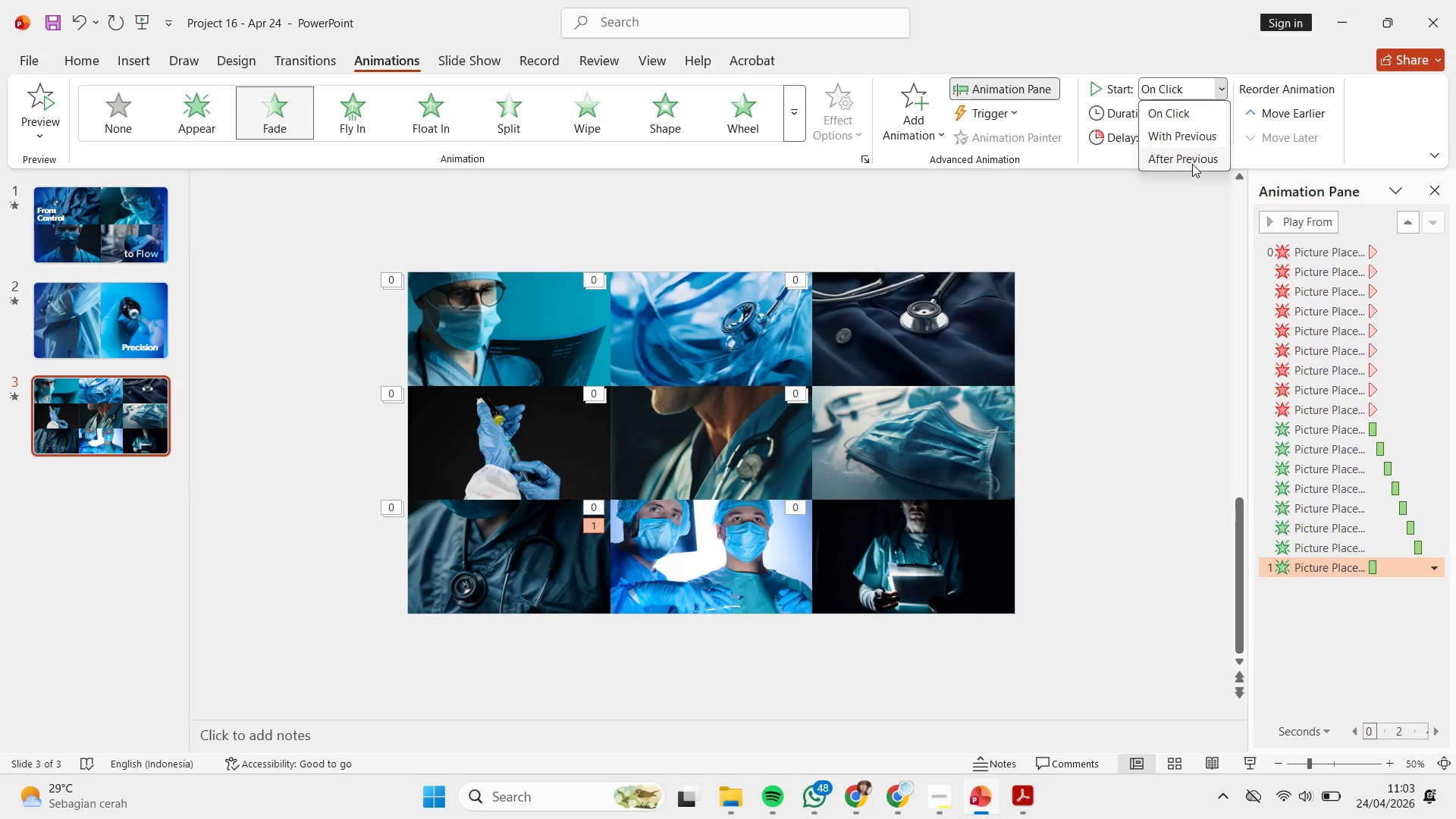 
left_click([1191, 156])
 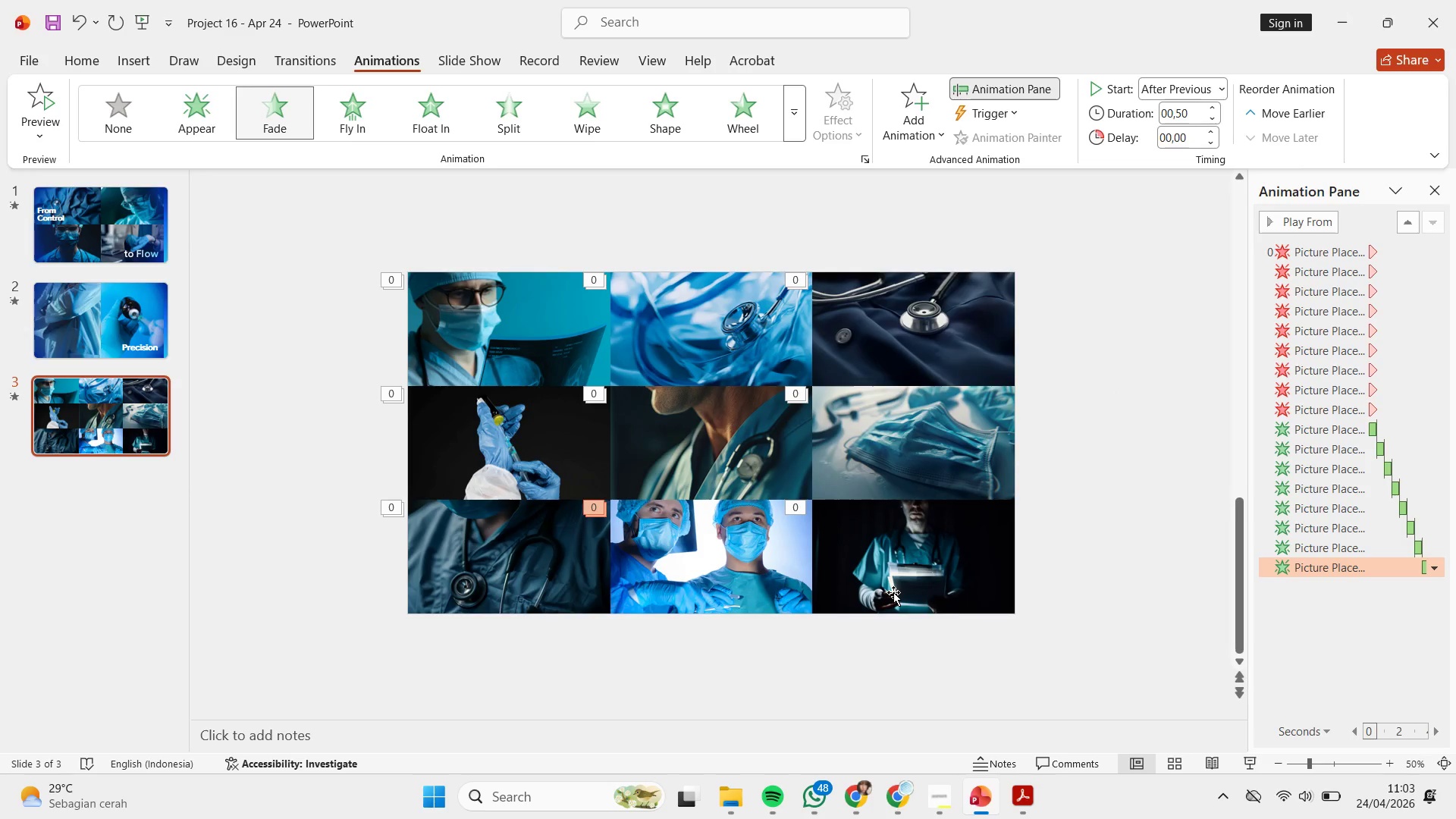 
left_click([893, 592])
 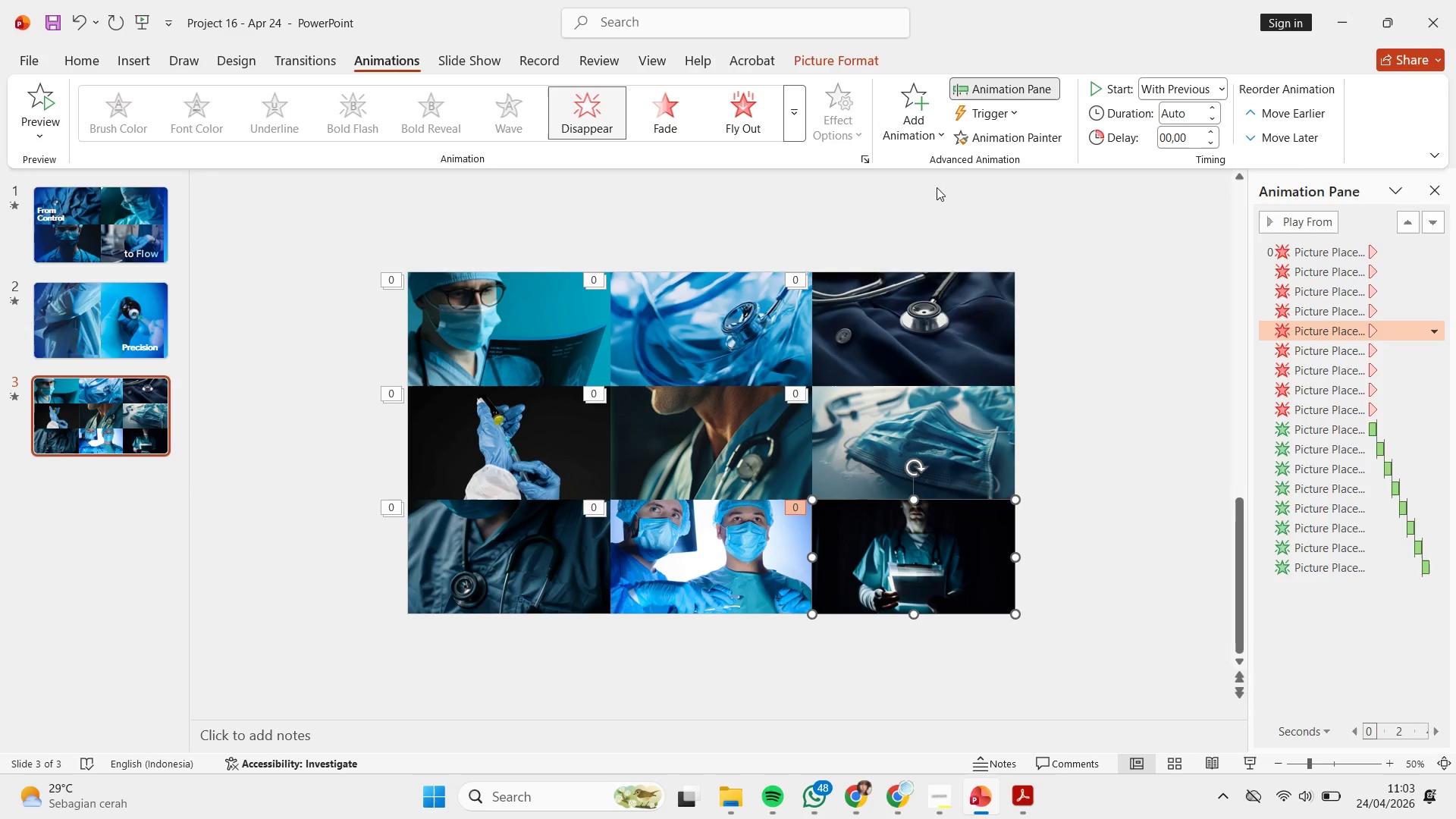 
left_click([915, 149])
 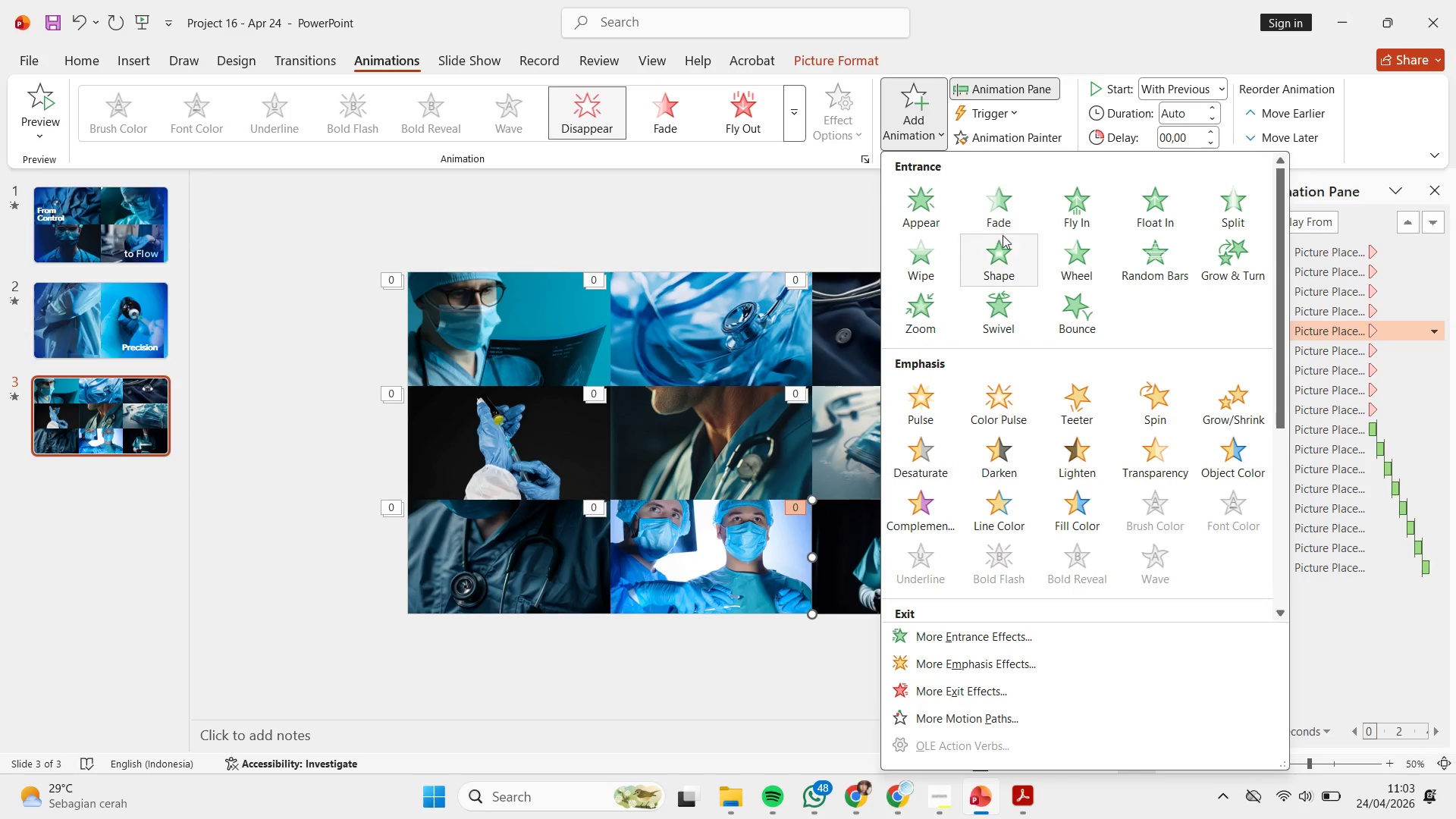 
left_click([1006, 232])
 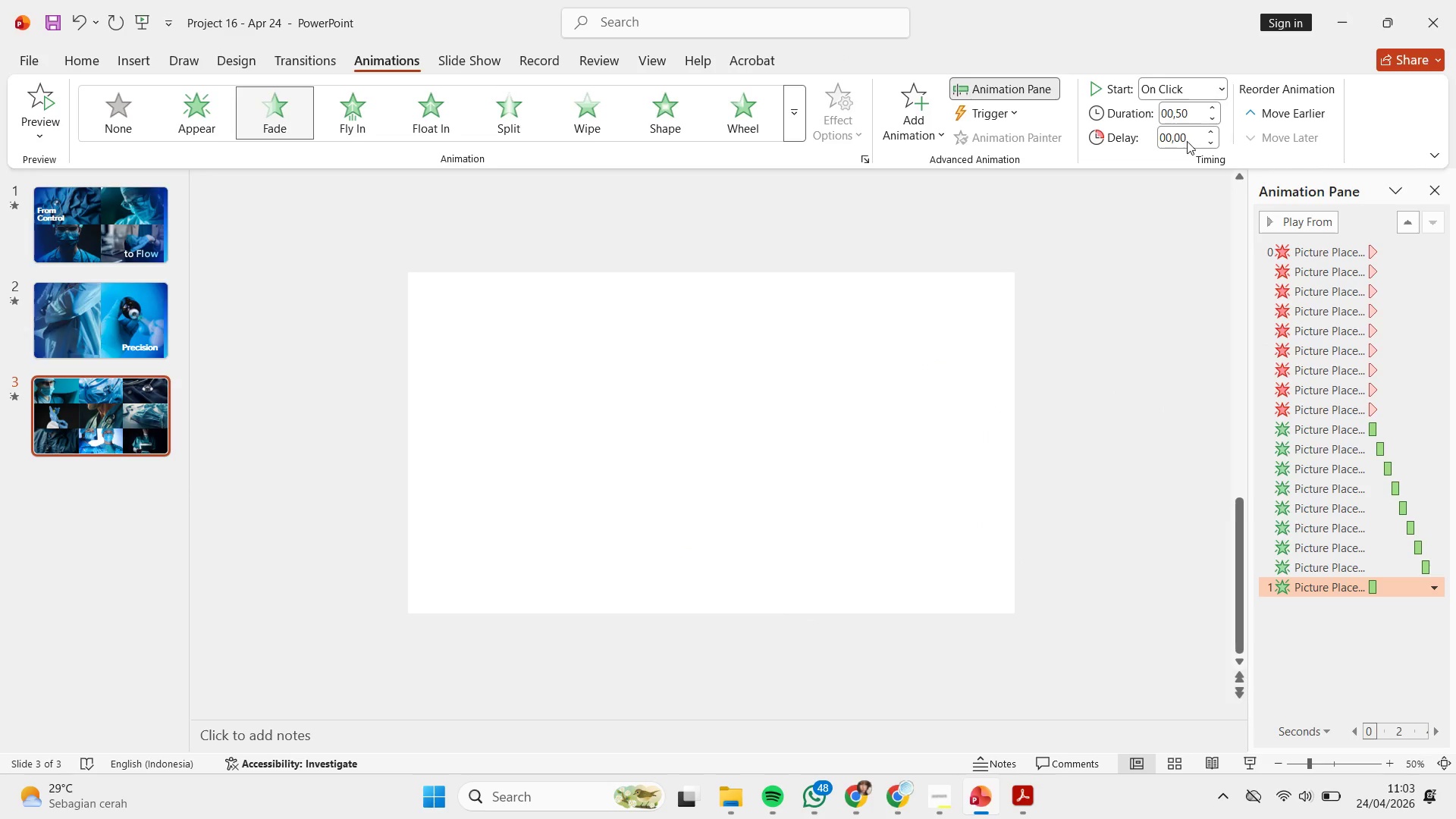 
mouse_move([1197, 108])
 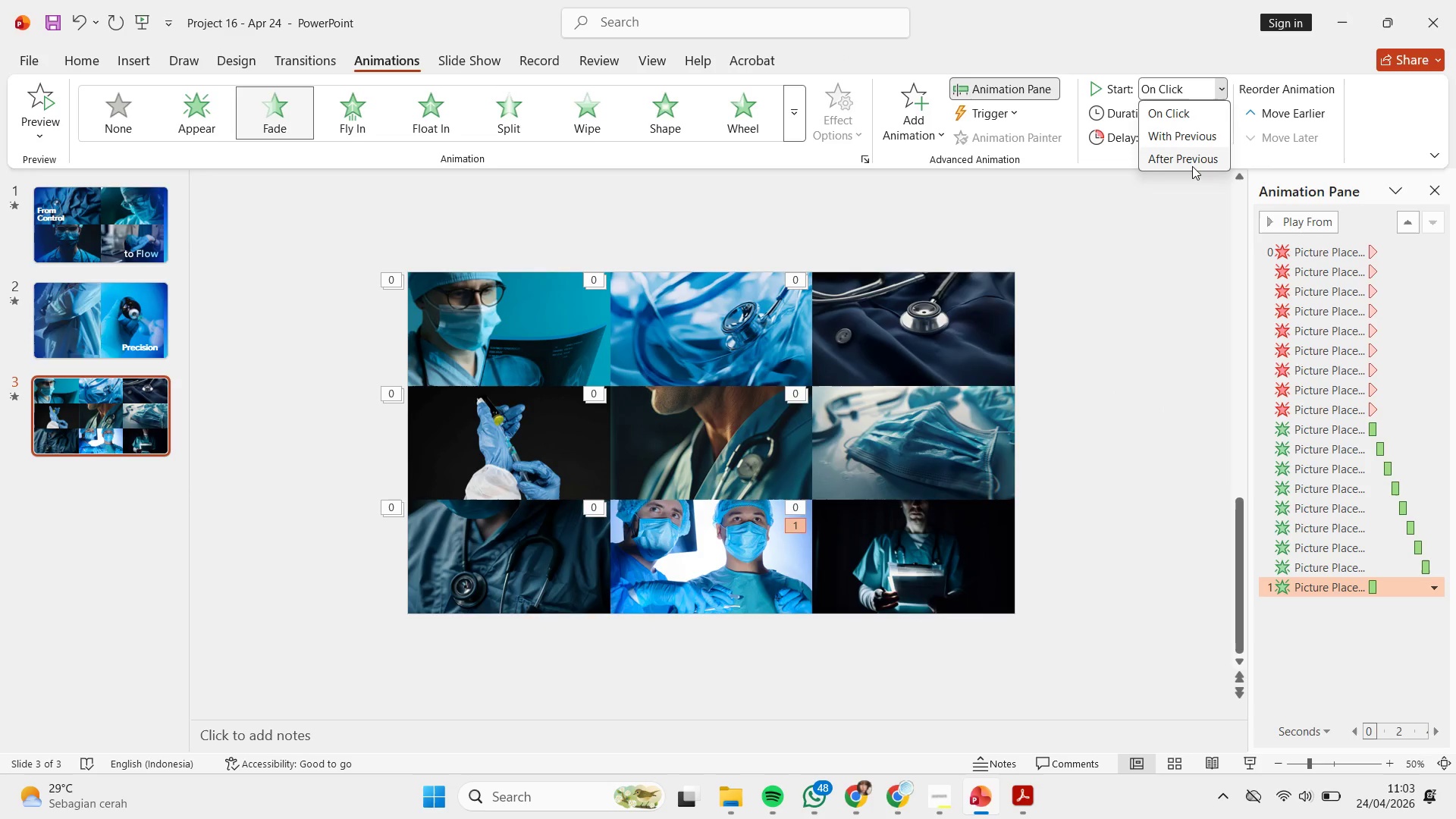 
left_click([1192, 166])
 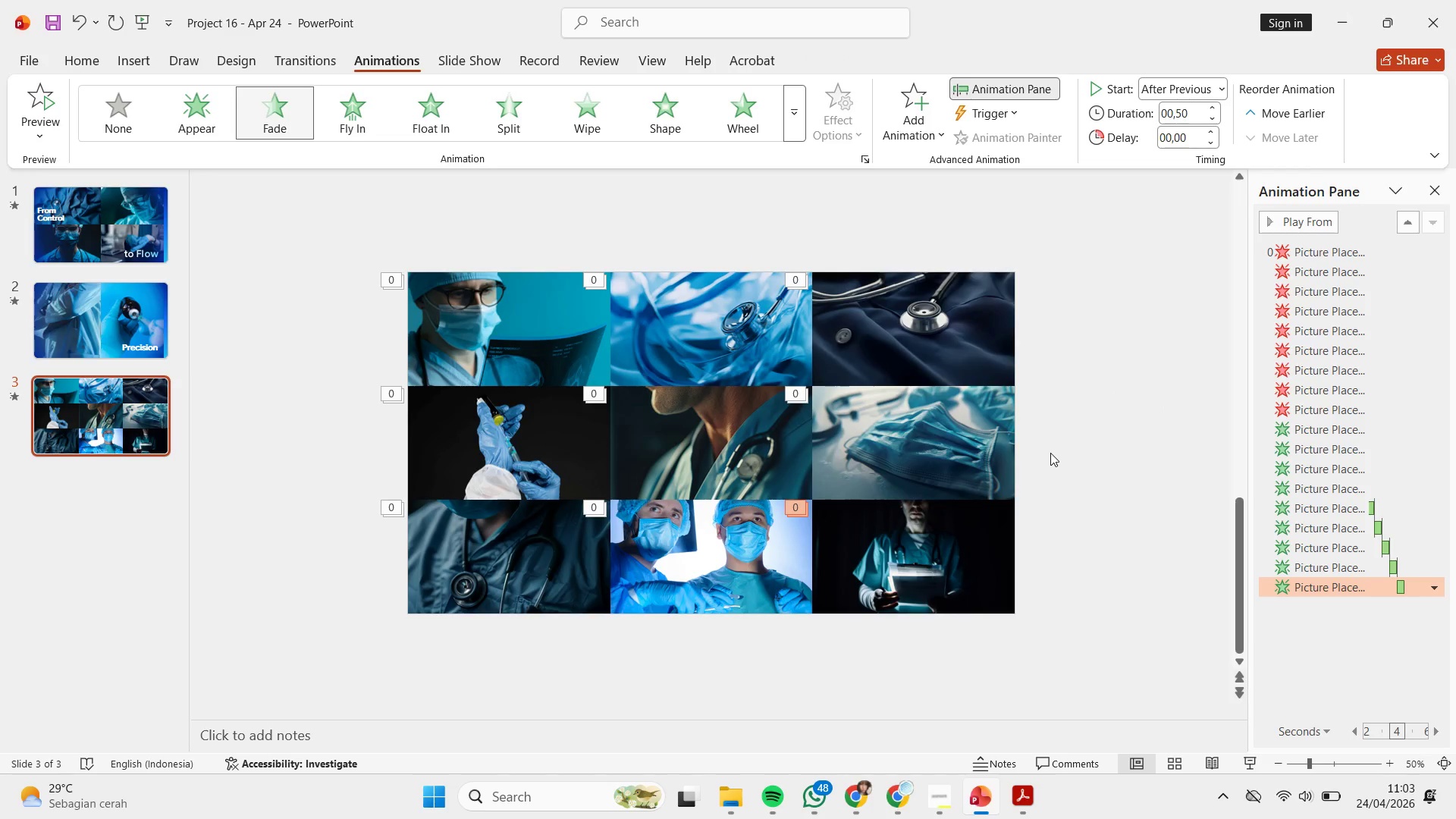 
left_click([1051, 453])
 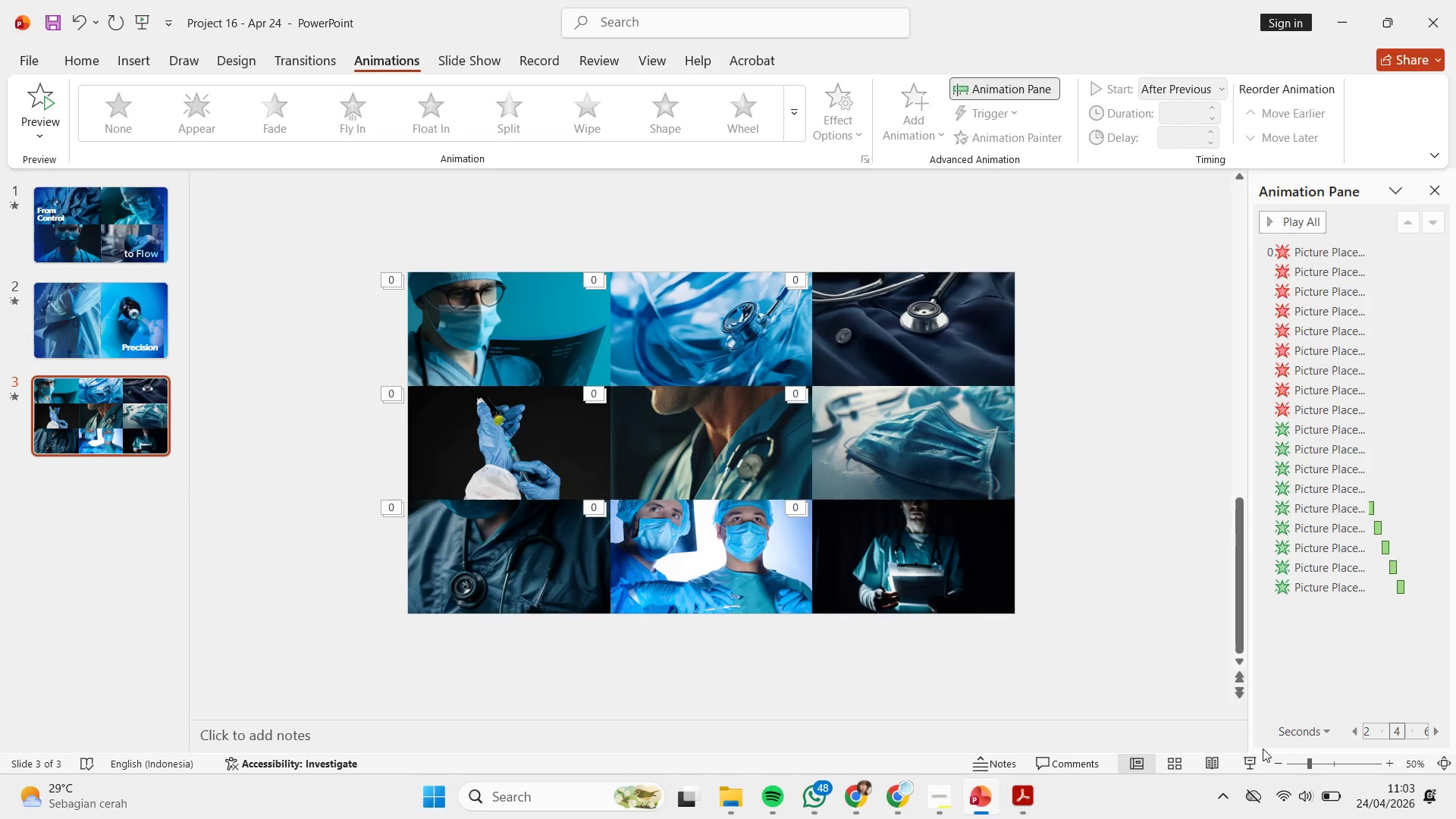 
left_click([1257, 758])
 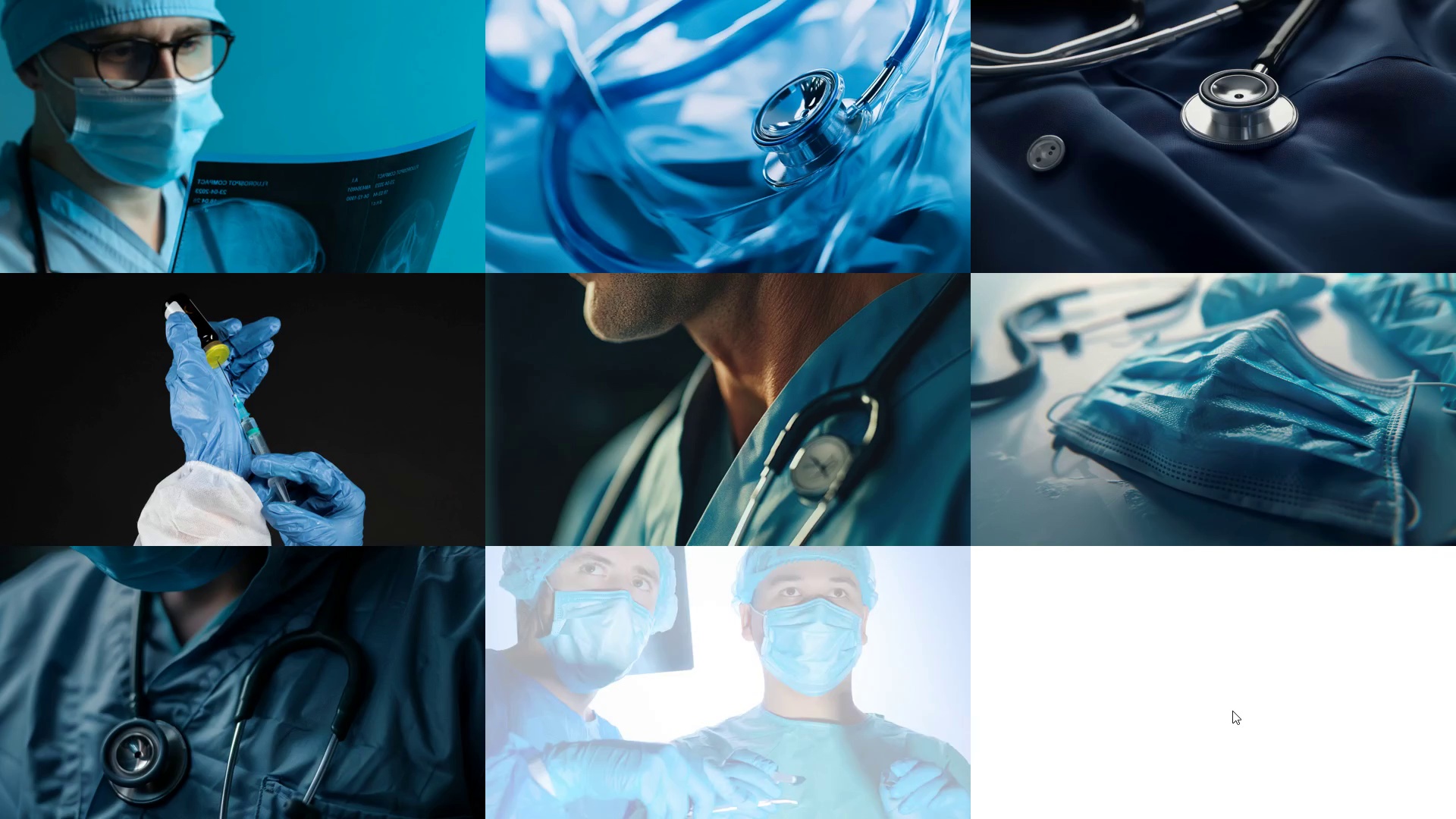 
wait(6.8)
 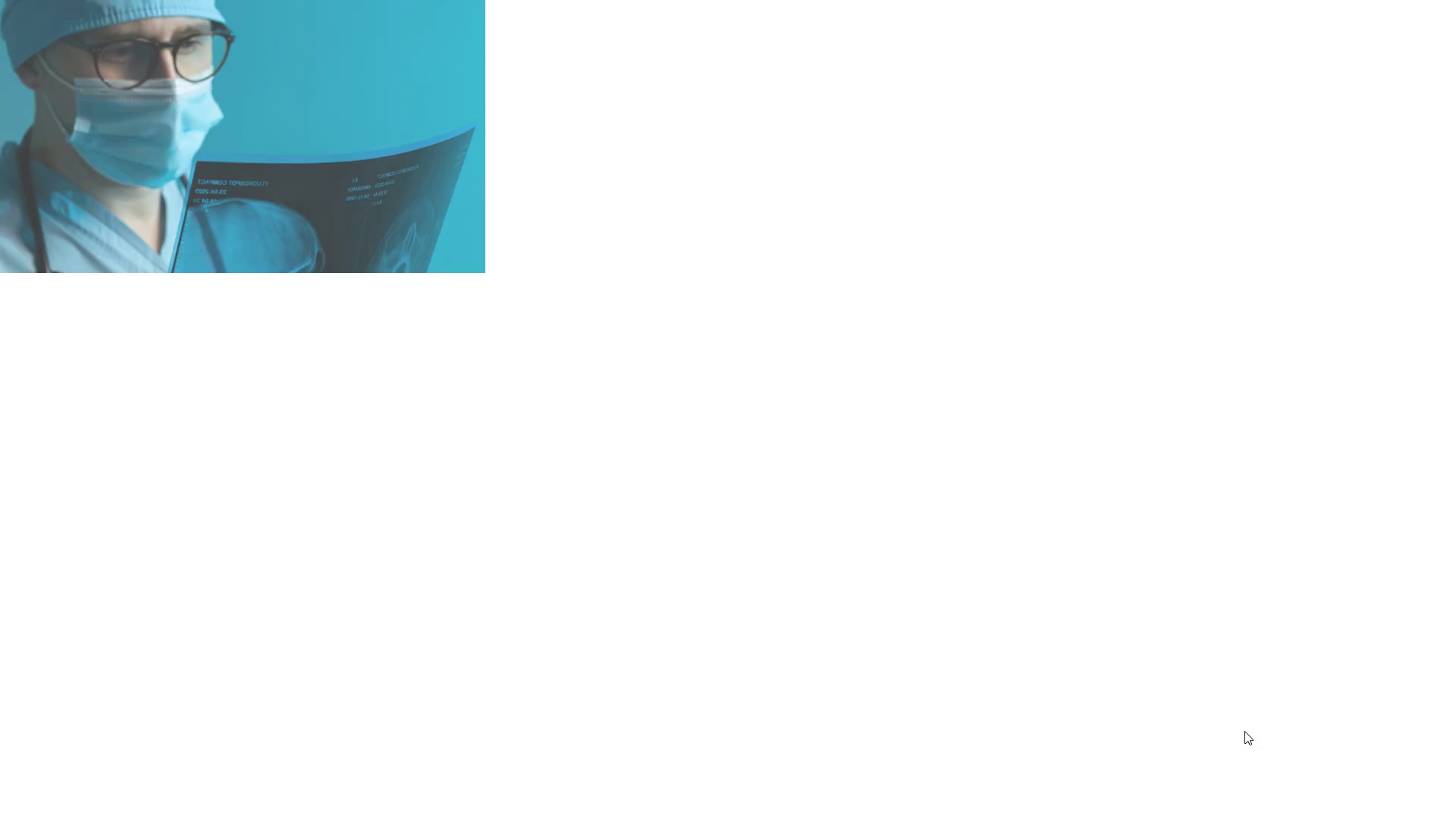 
key(Escape)
 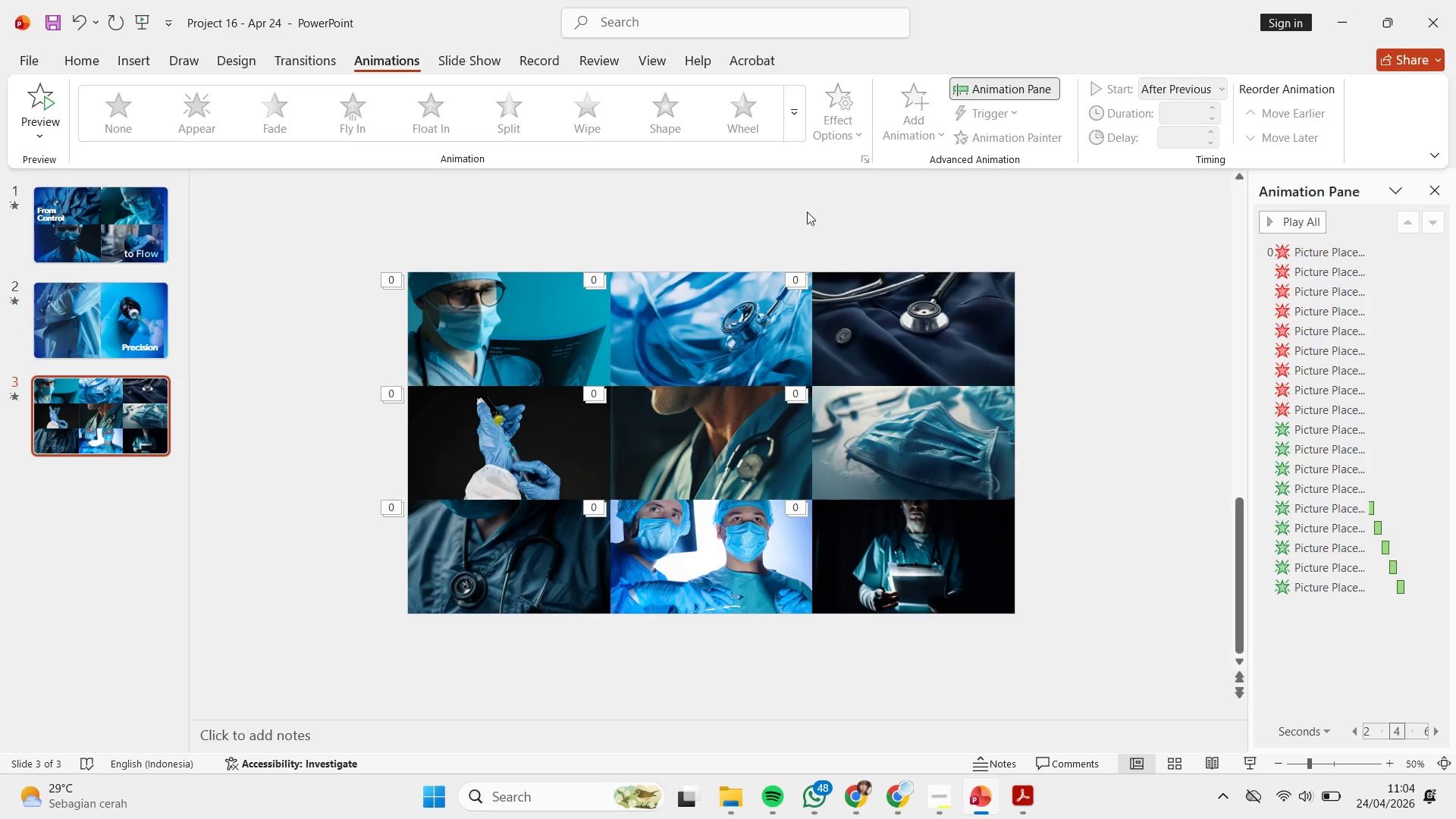 
left_click([815, 202])
 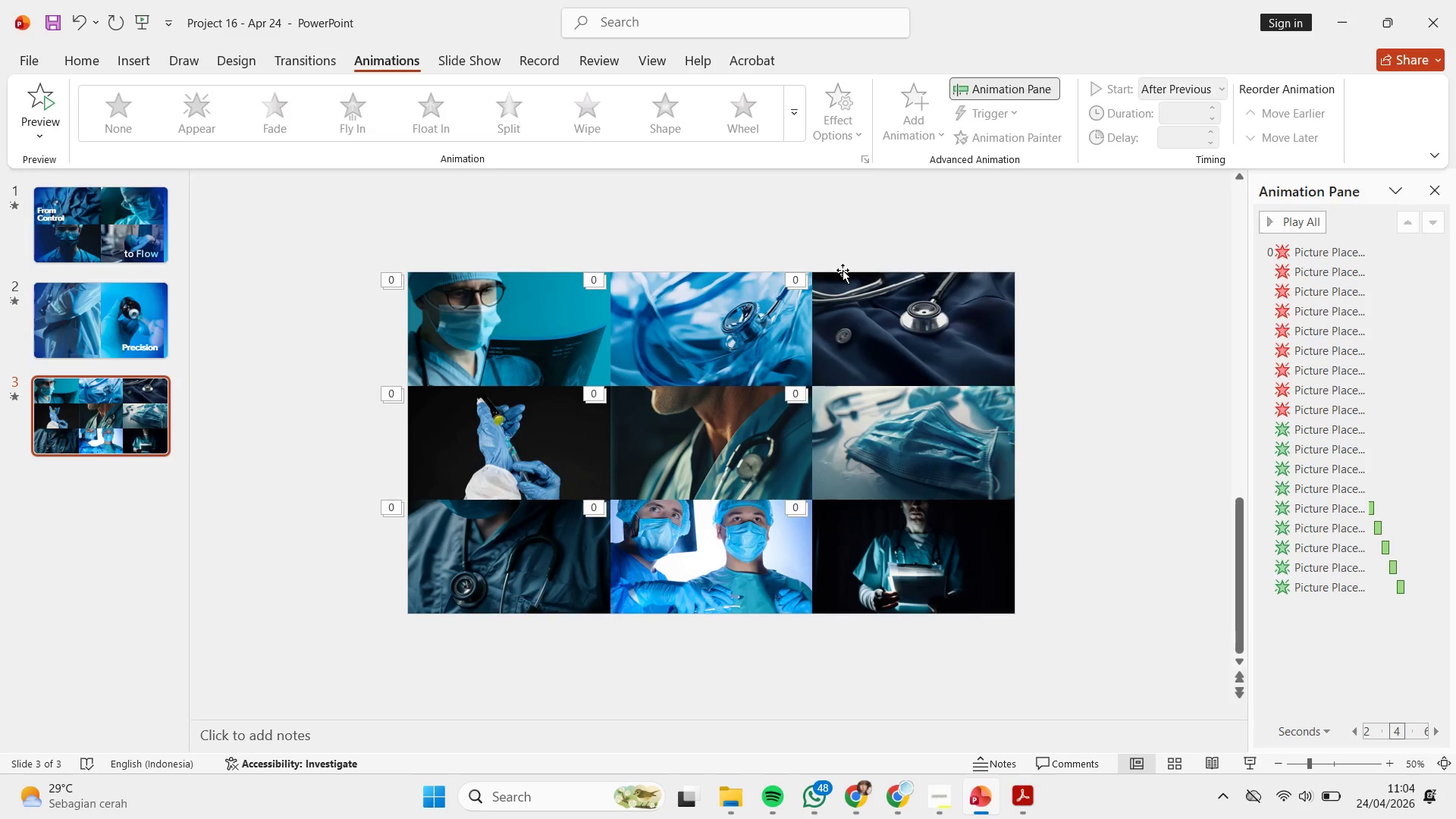 
scroll: coordinate [843, 270], scroll_direction: up, amount: 1.0
 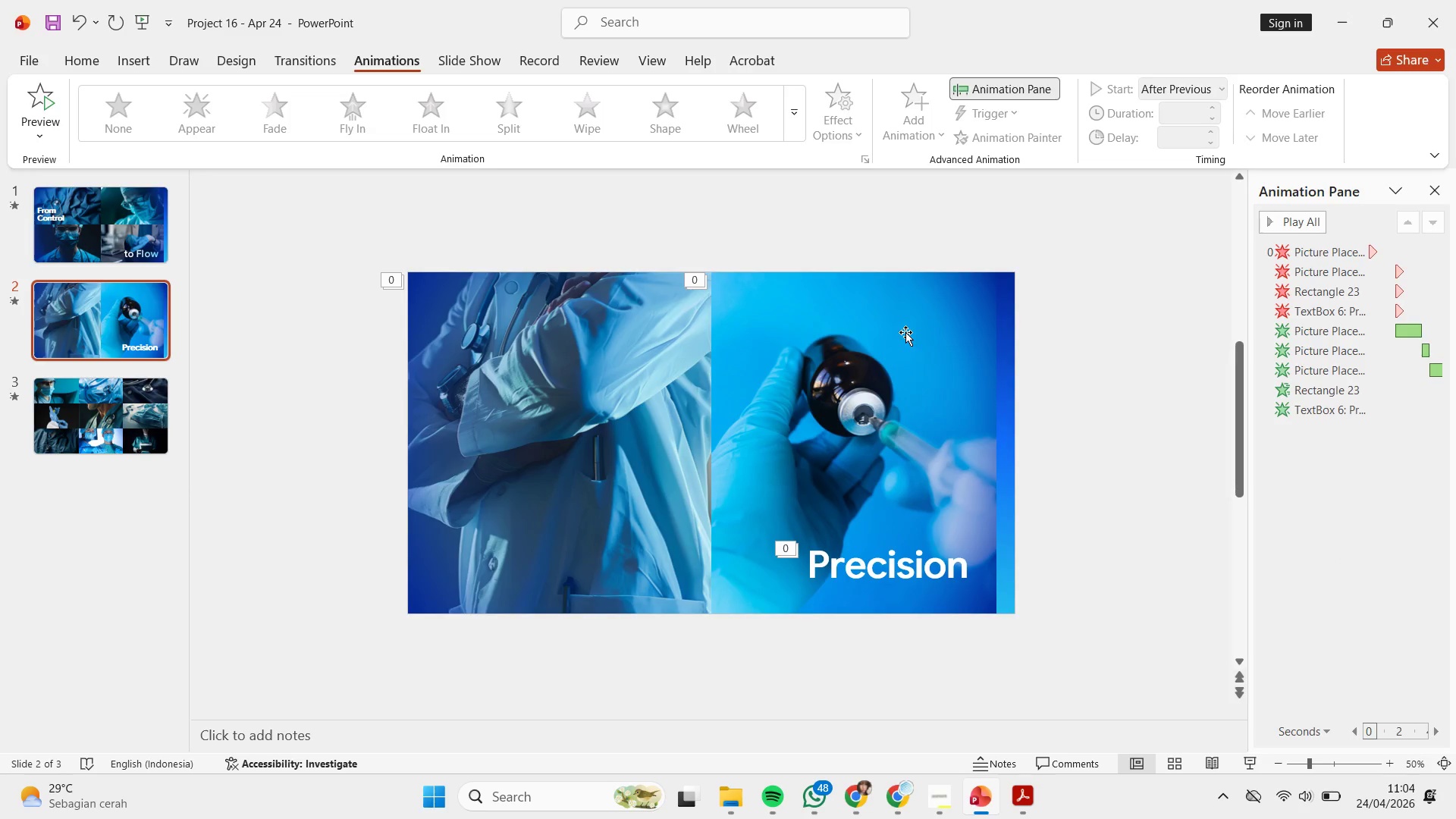 
left_click([905, 332])
 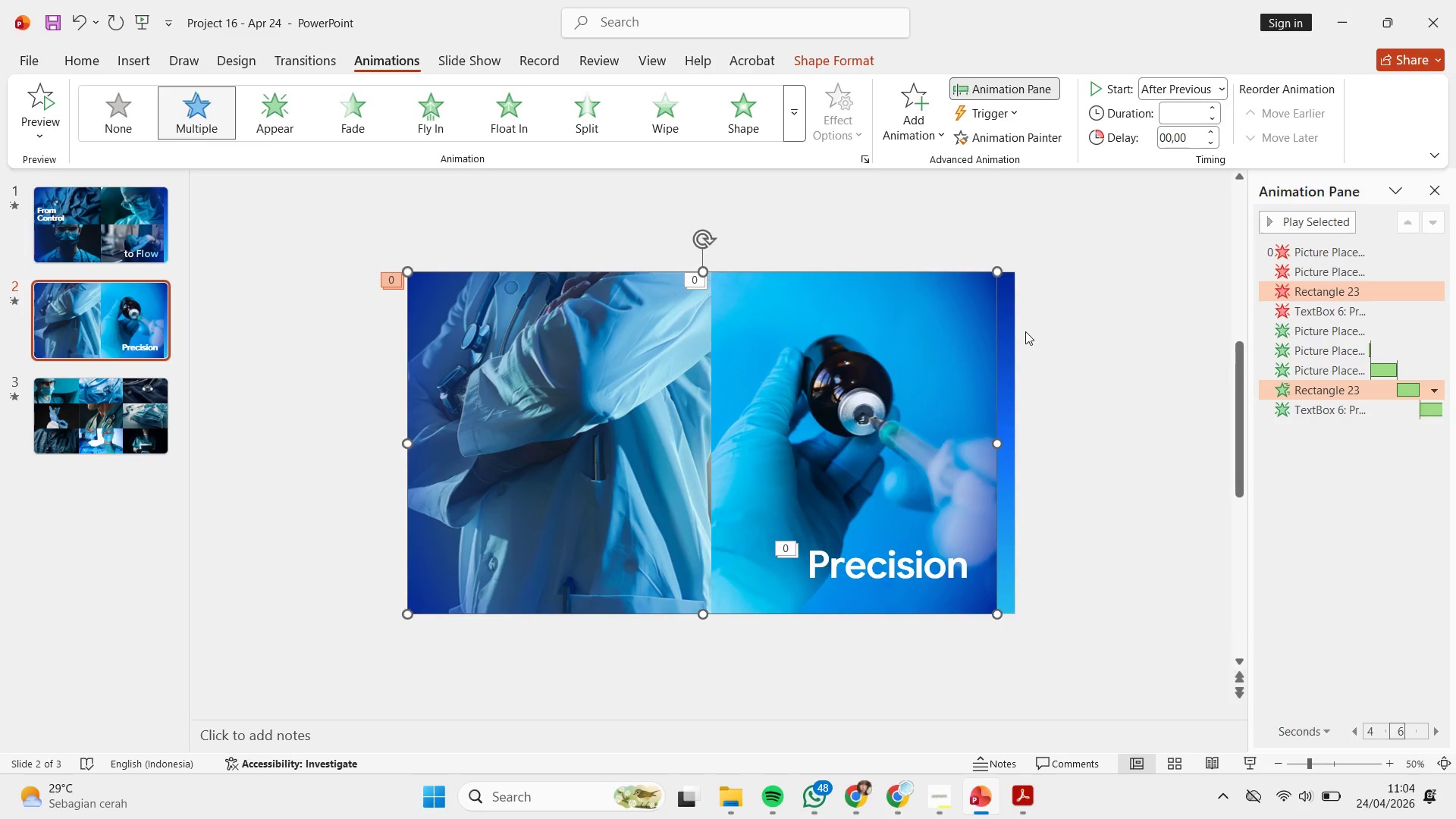 
hold_key(key=ShiftLeft, duration=0.47)
left_click([1015, 325])
 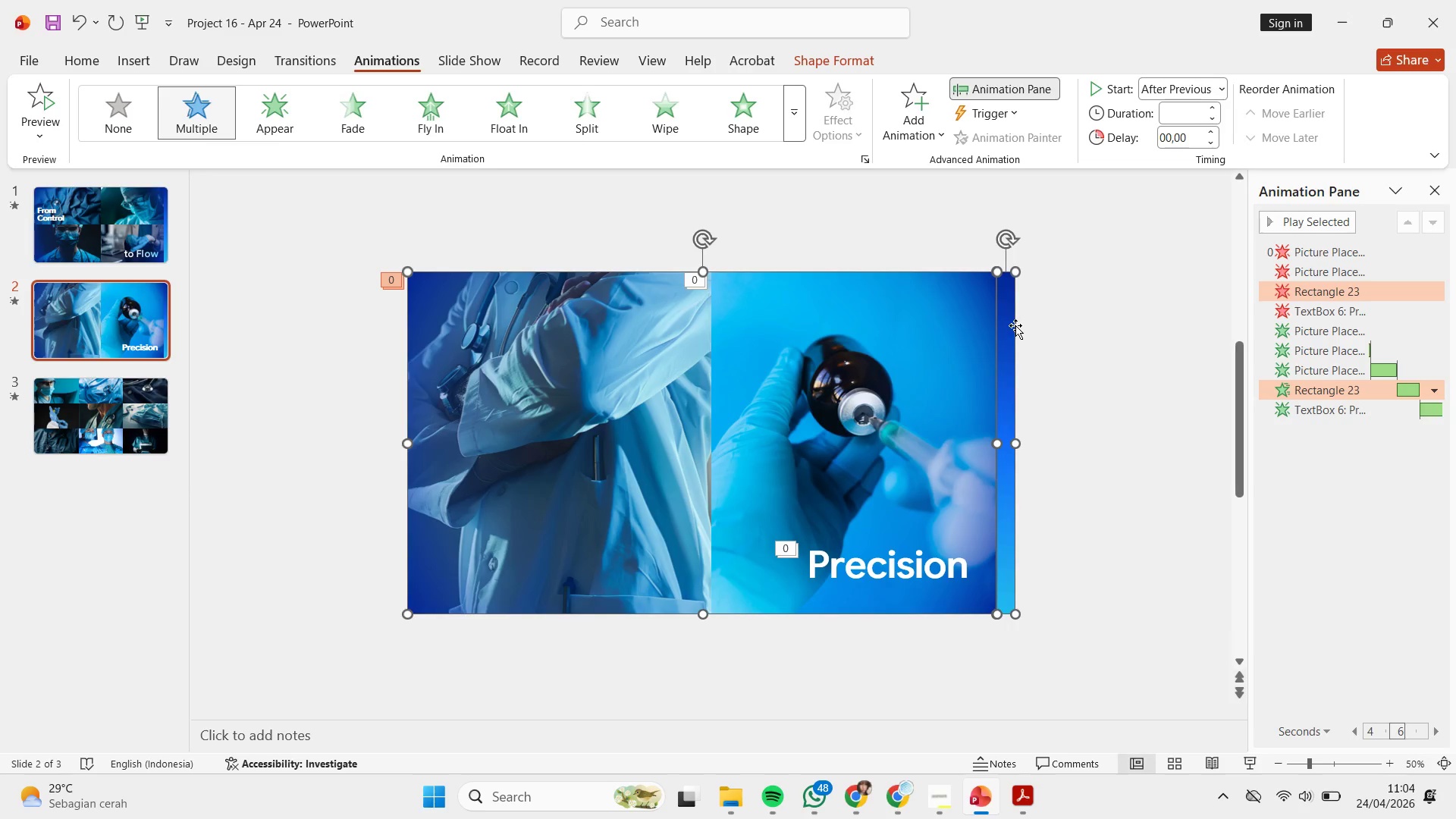 
key(Control+C)
 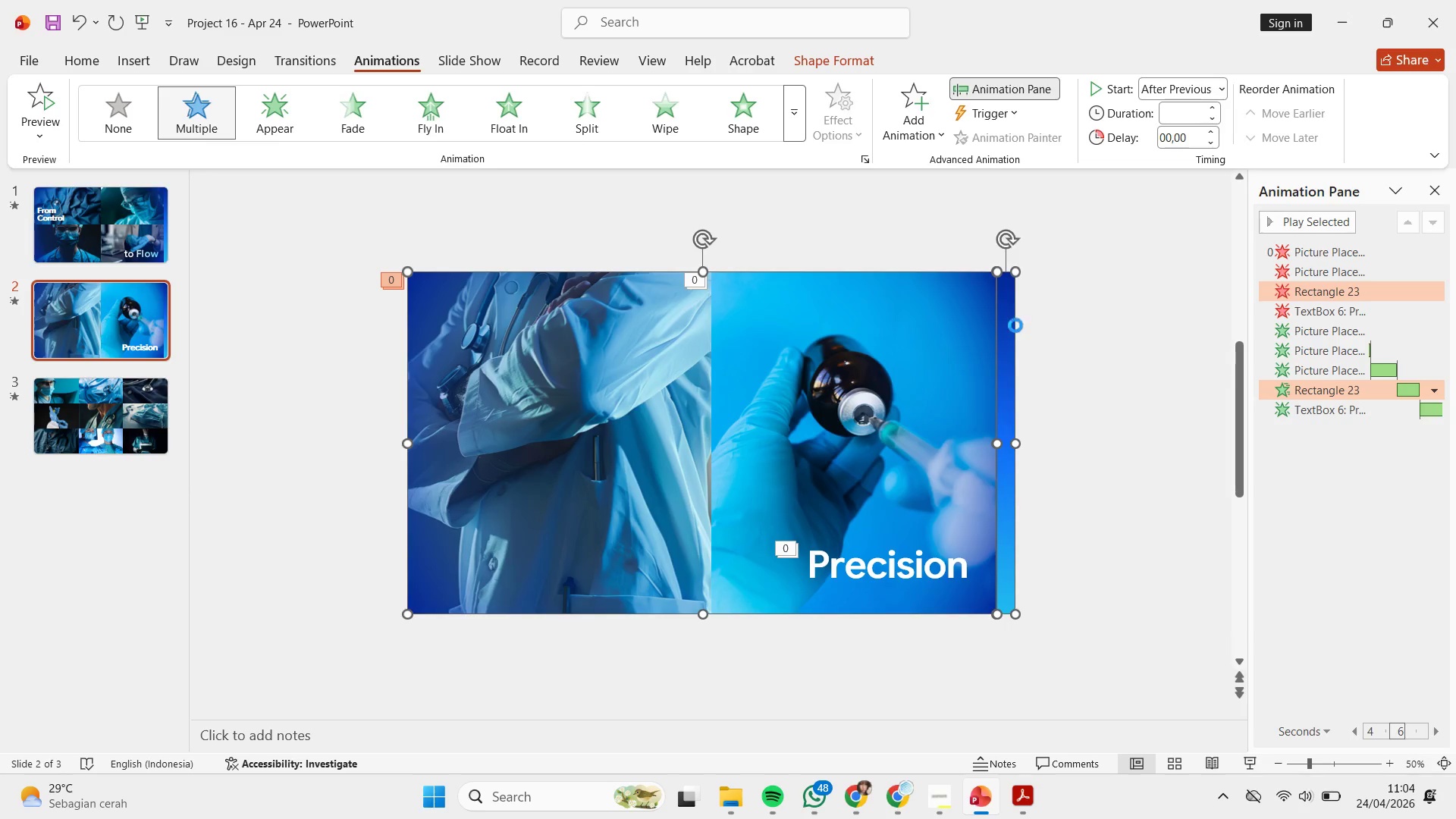 
key(Control+C)
 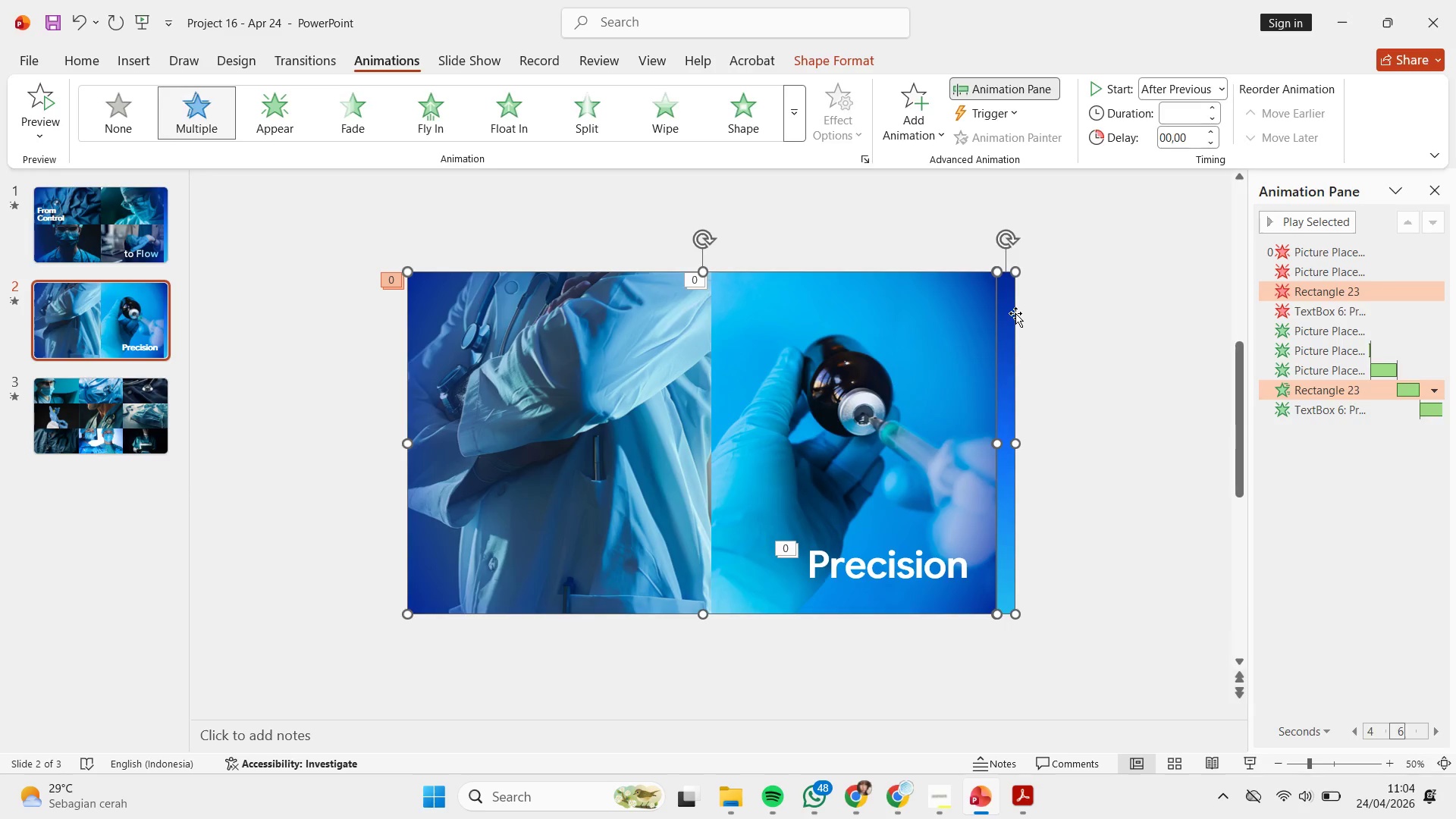 
scroll: coordinate [1015, 313], scroll_direction: down, amount: 1.0
 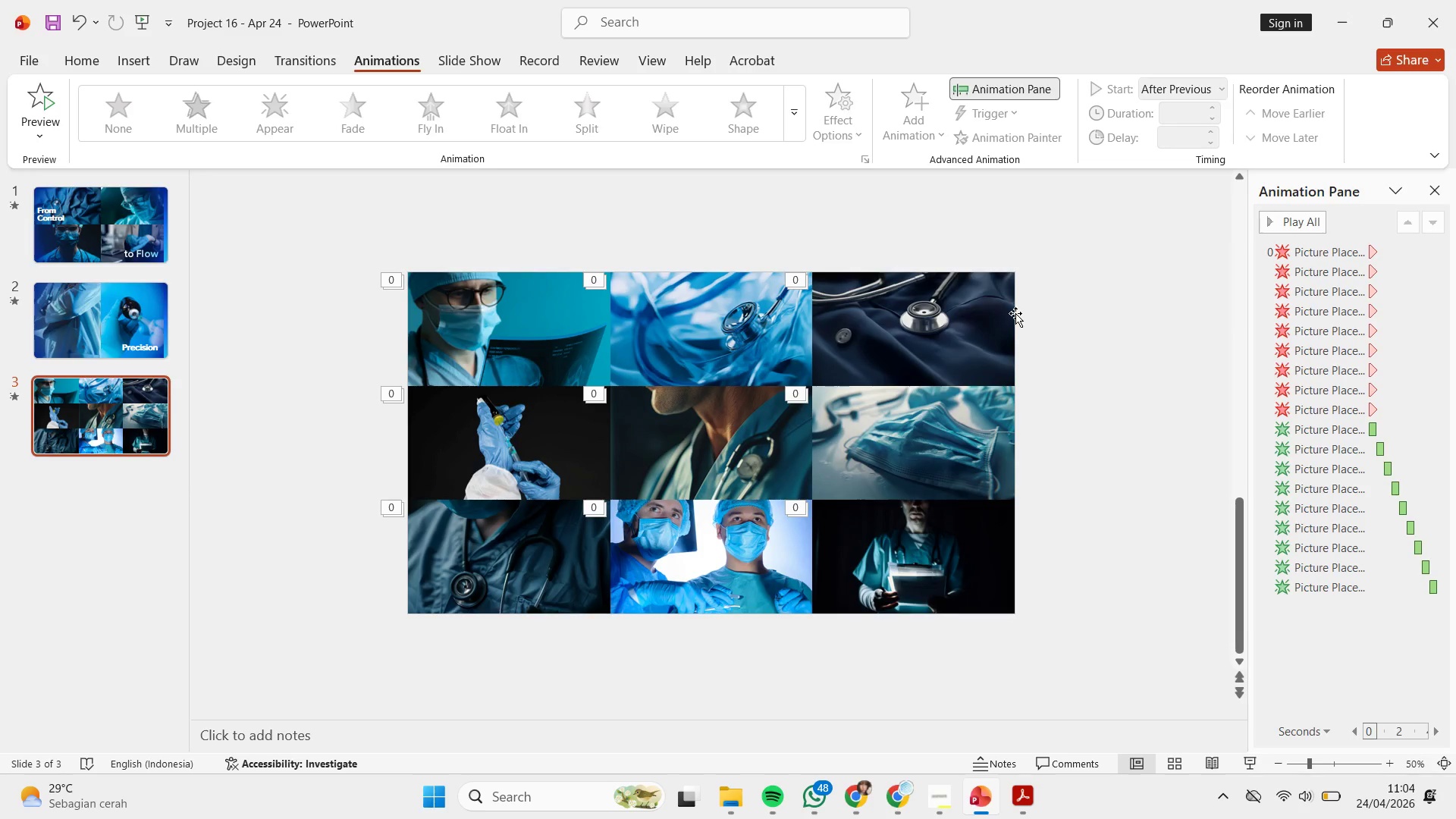 
key(Control+V)
 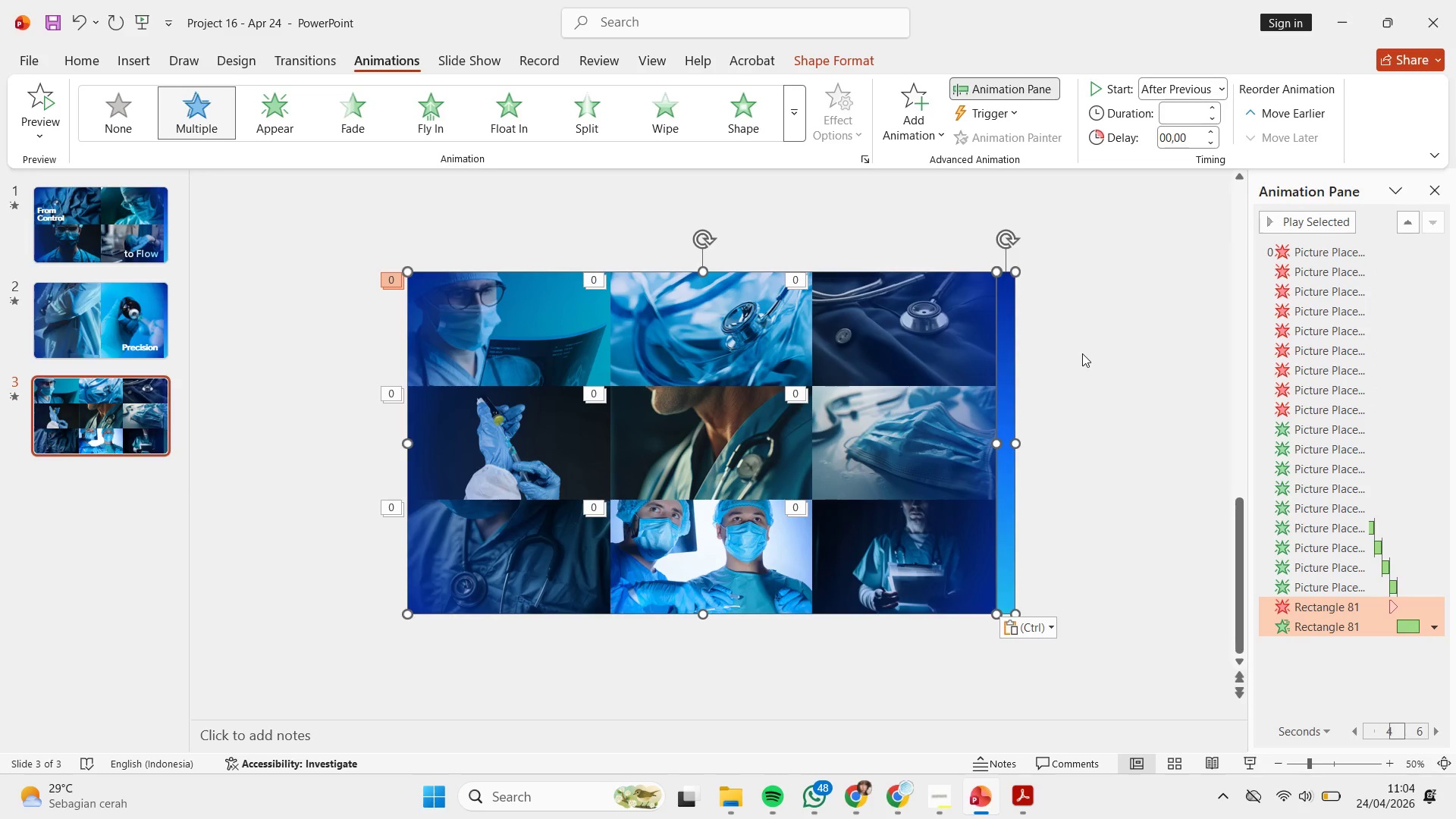 
left_click([1082, 353])
 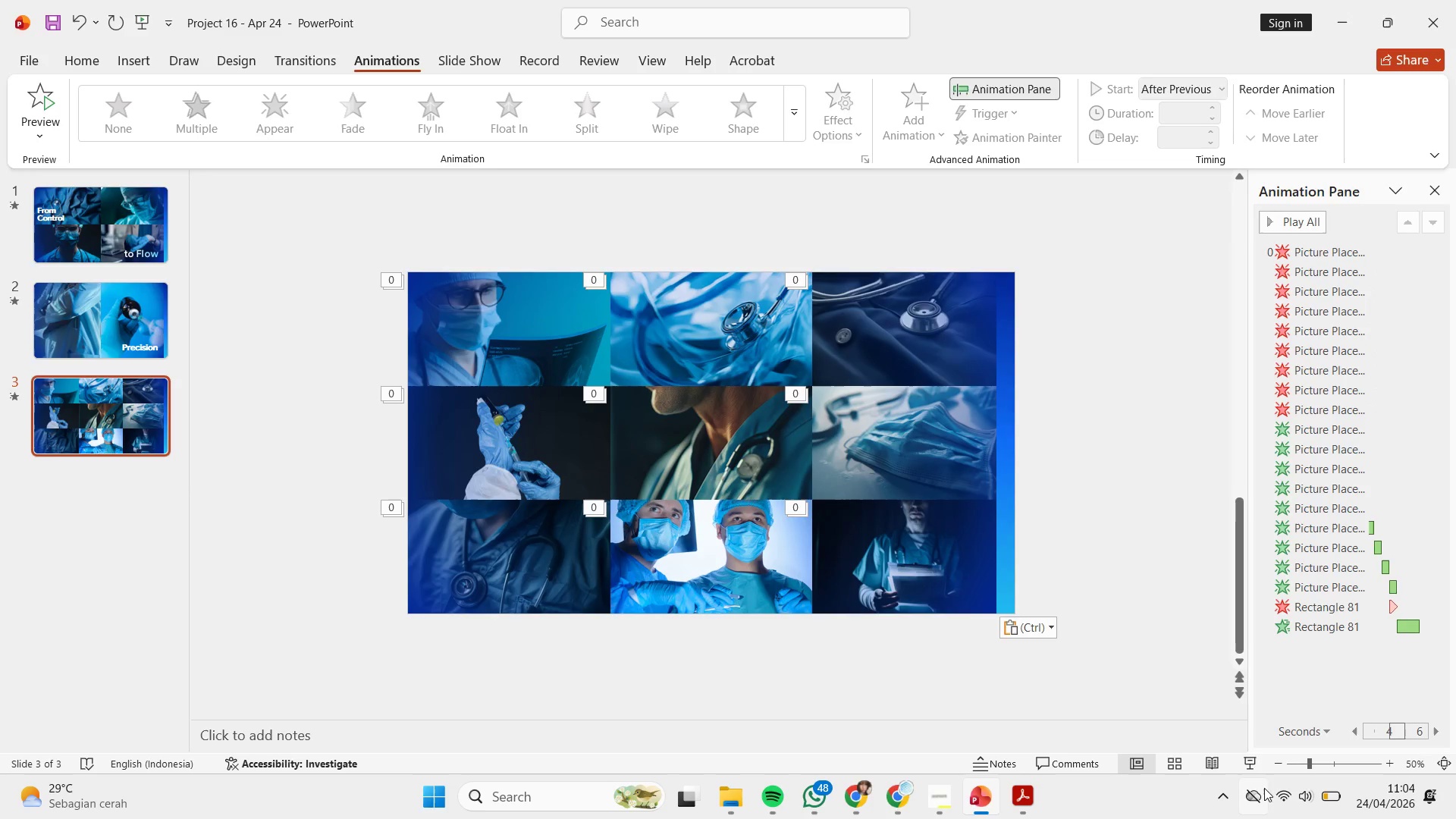 
left_click([1255, 770])
 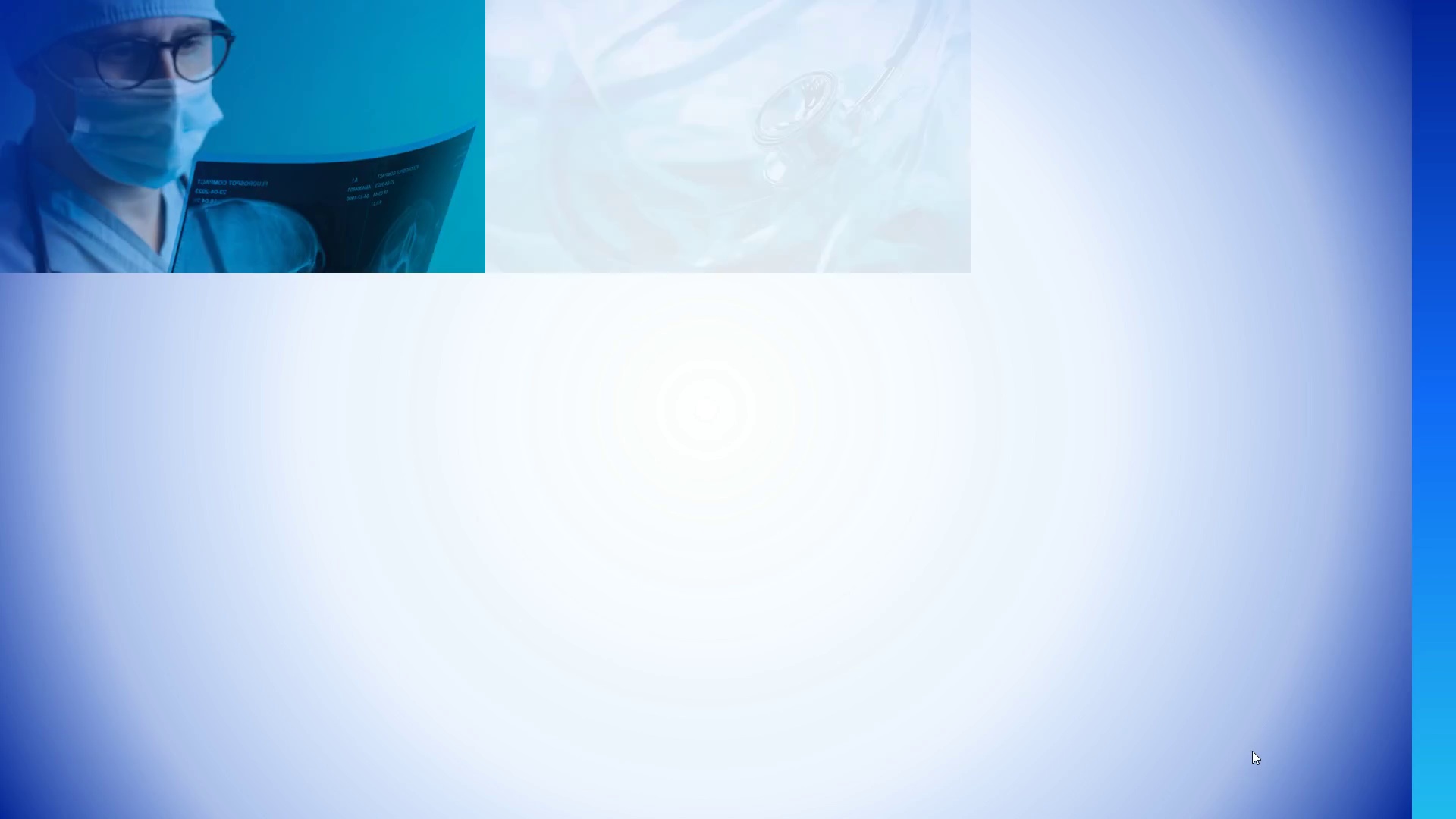 
key(Escape)
 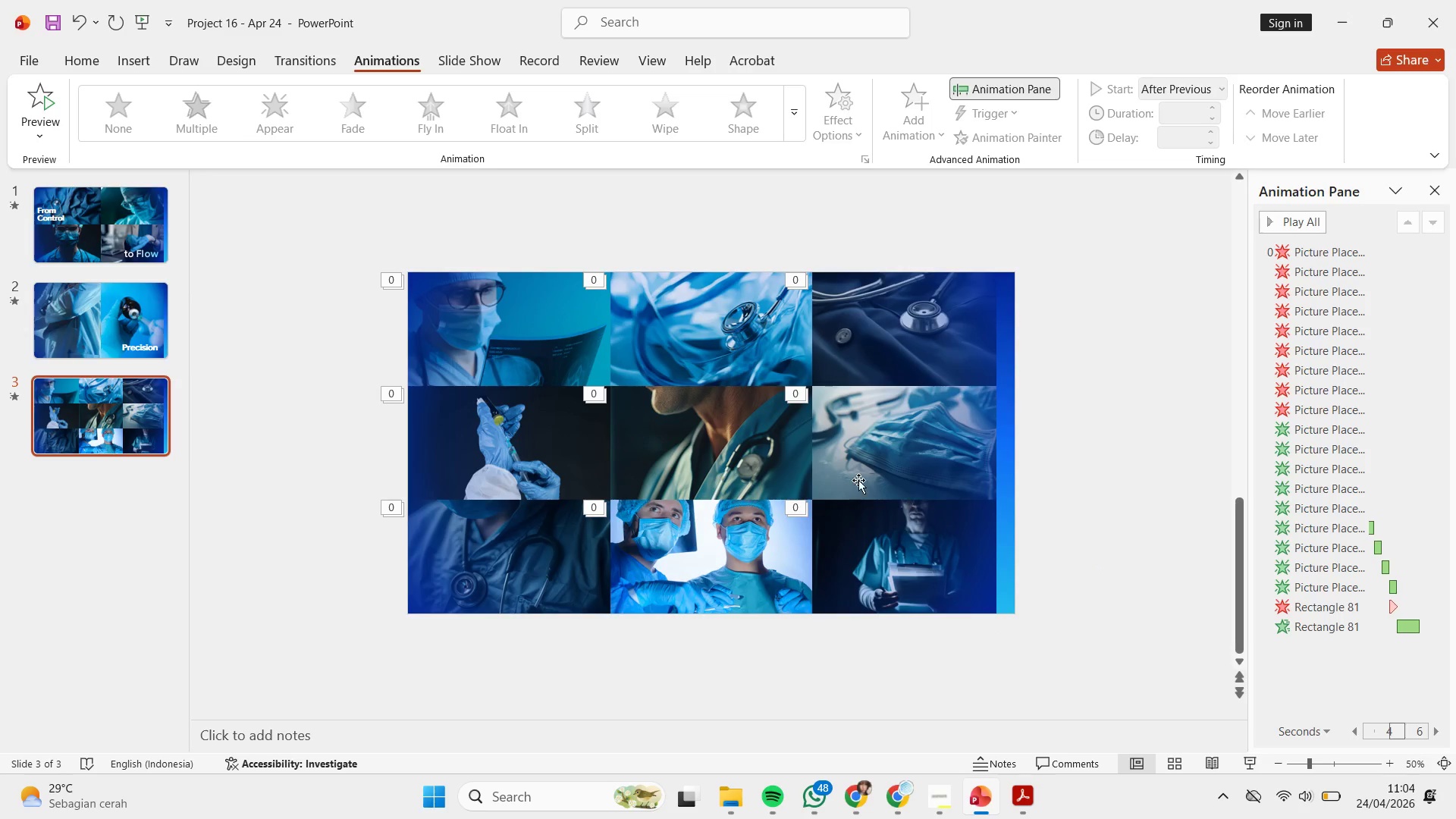 
left_click([828, 479])
 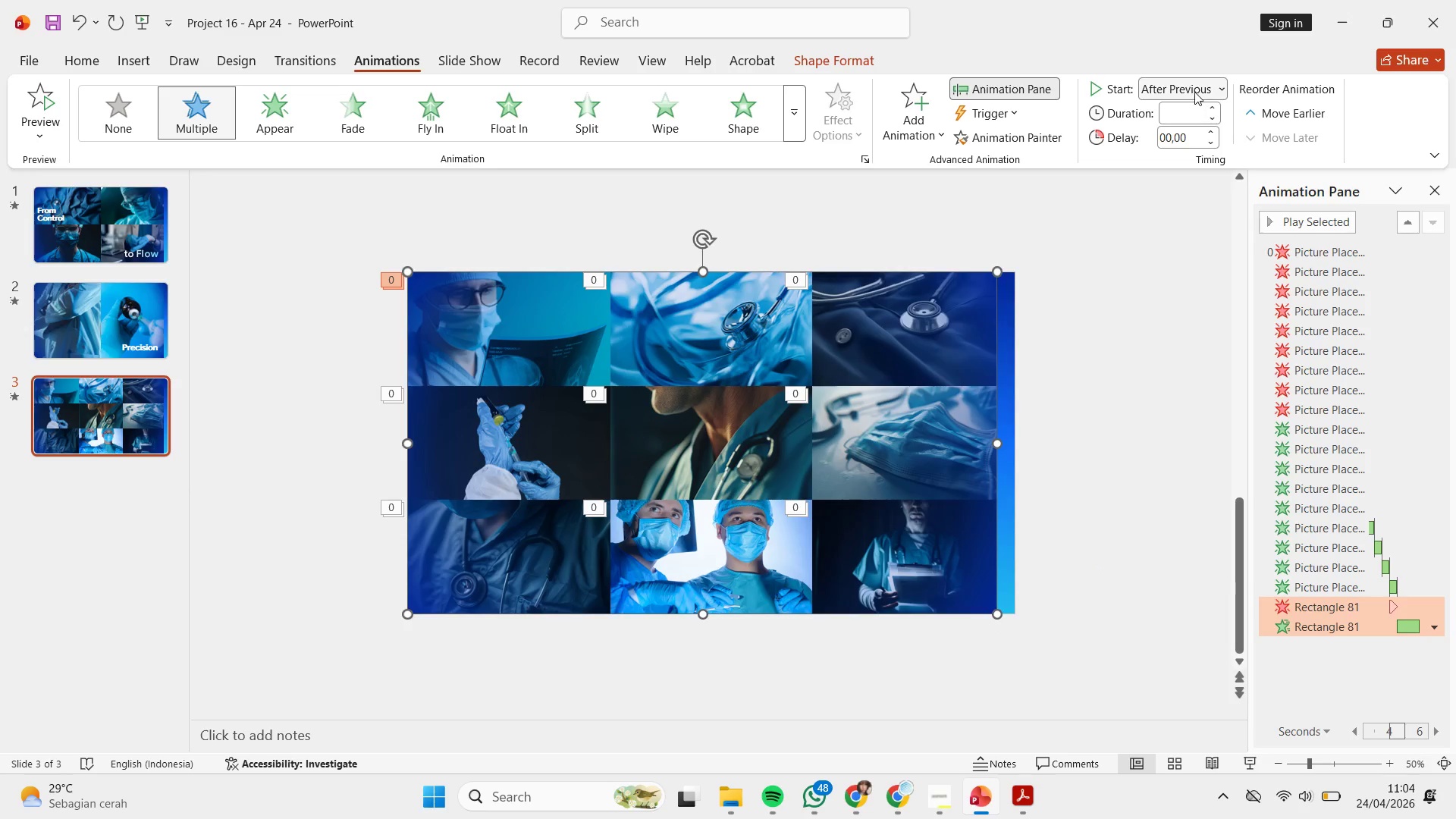 
left_click([1194, 87])
 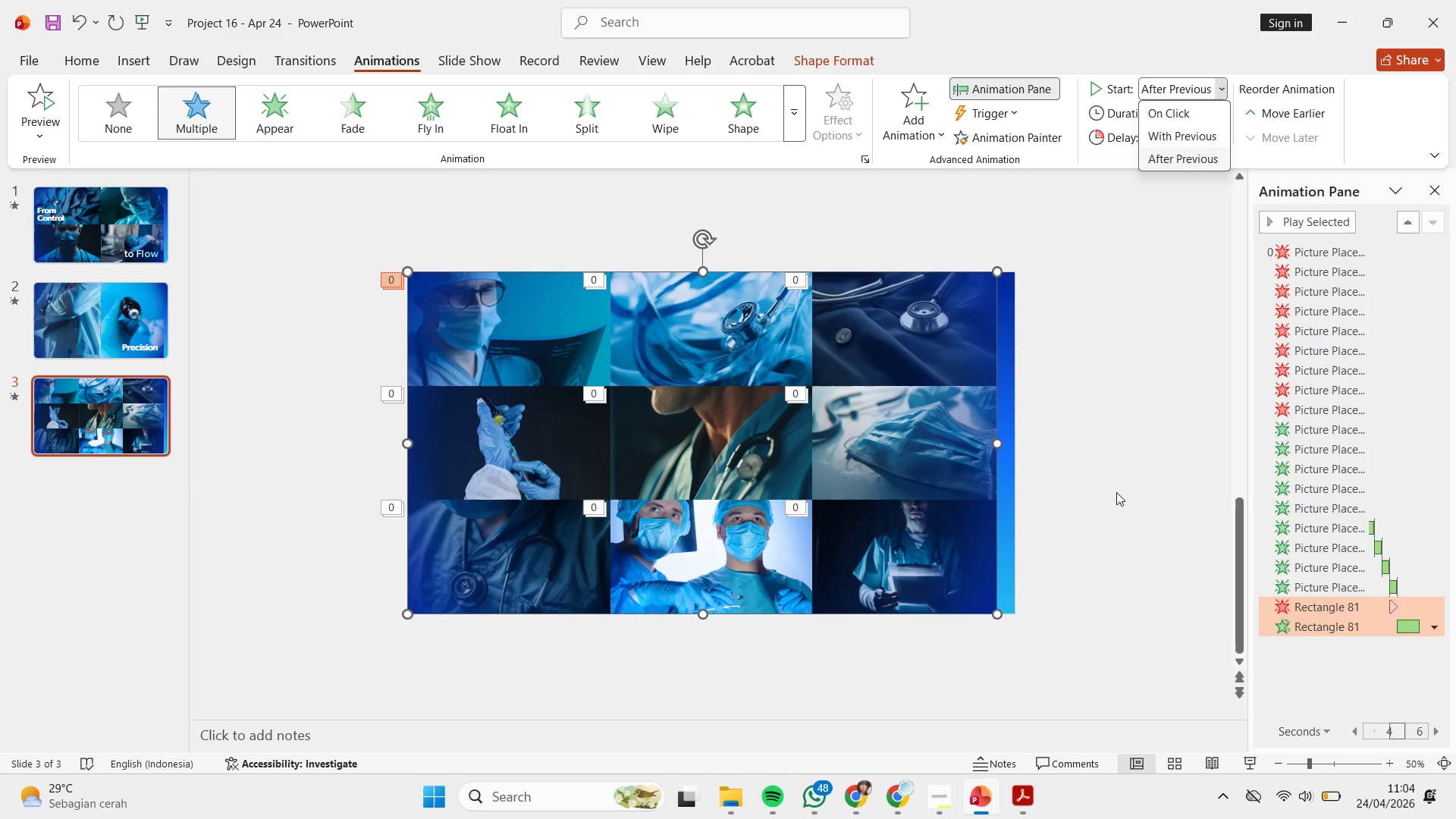 
double_click([1123, 498])
 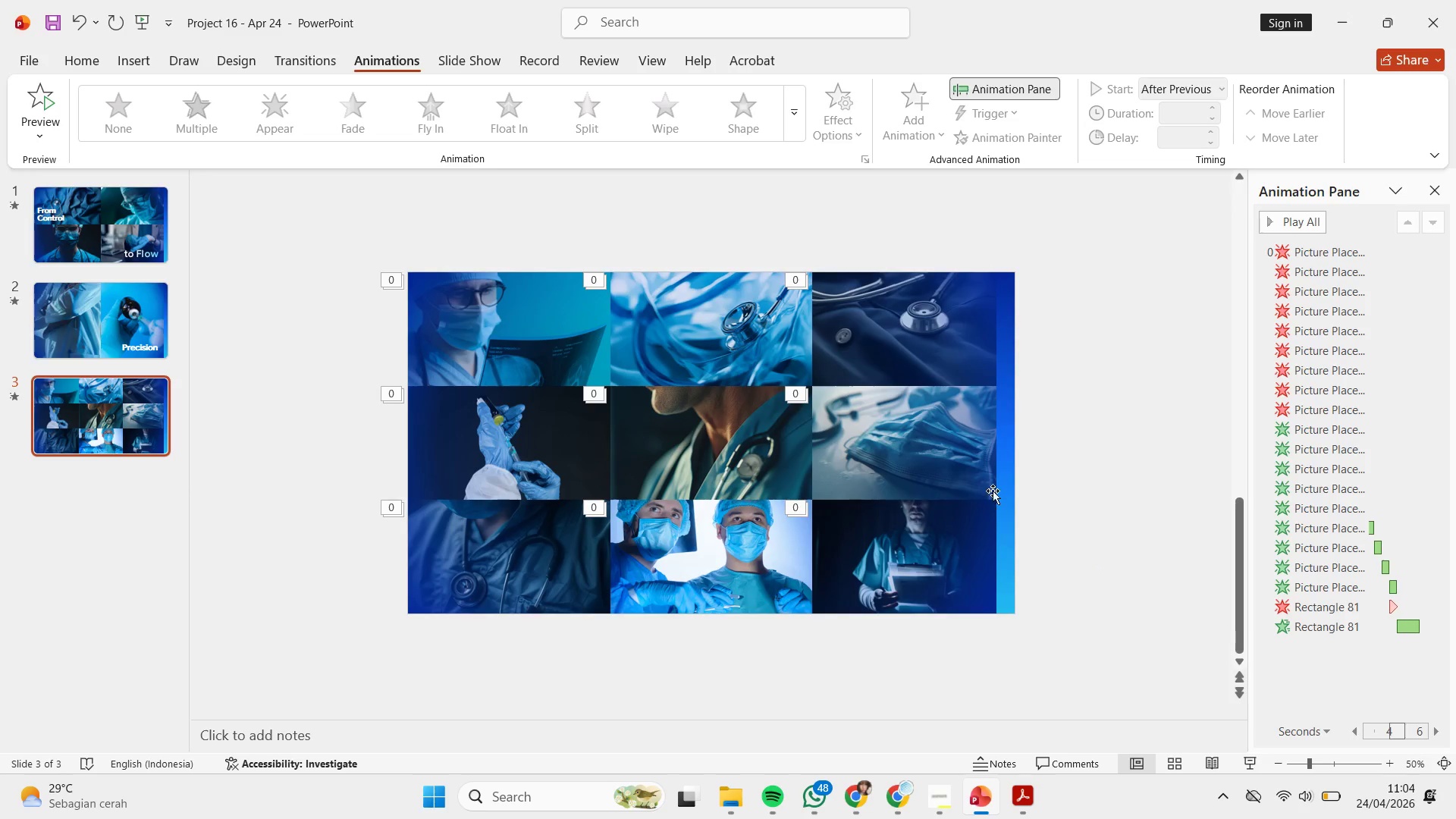 
triple_click([987, 490])
 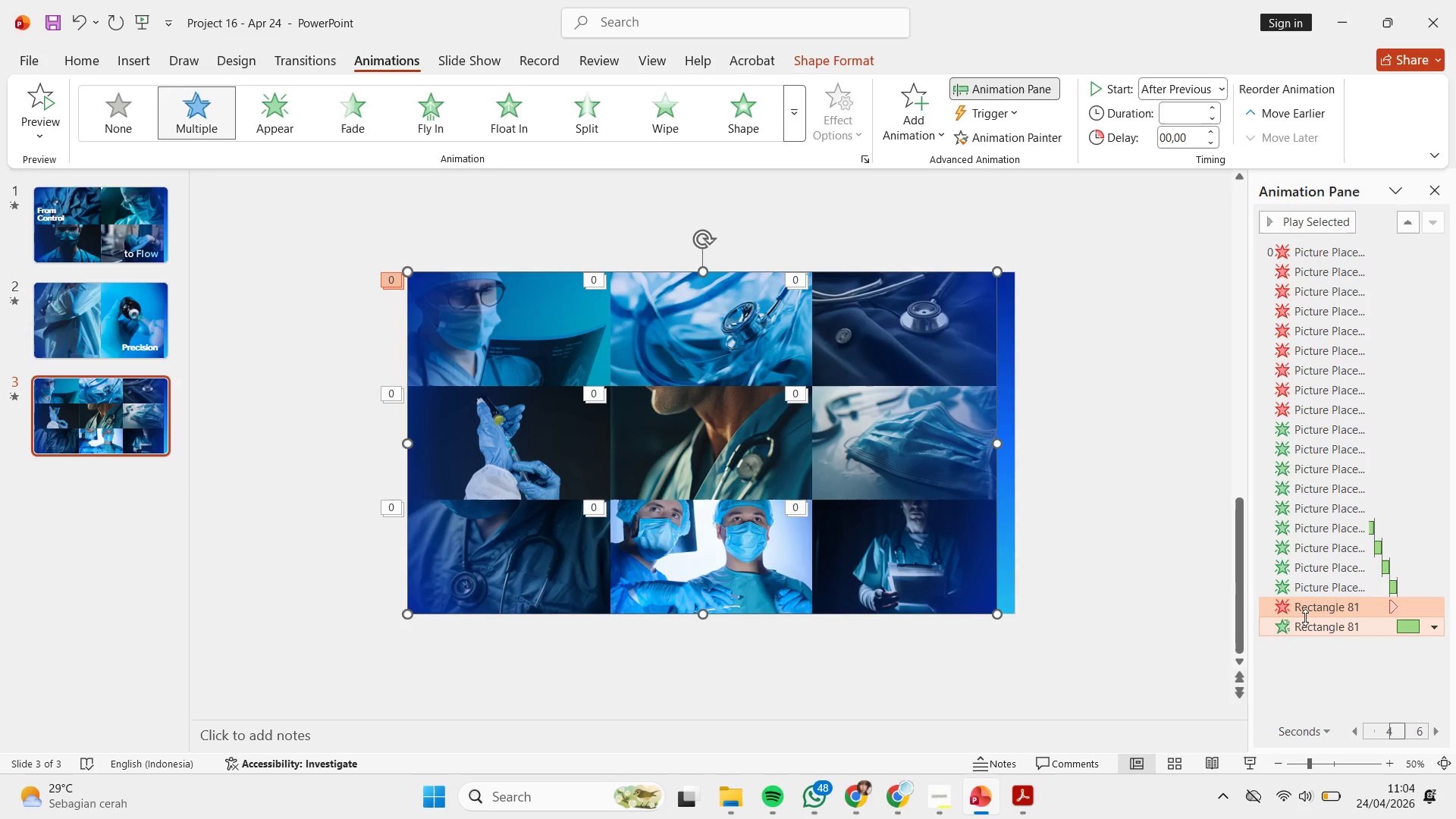 
left_click_drag(start_coordinate=[1305, 608], to_coordinate=[1305, 425])
 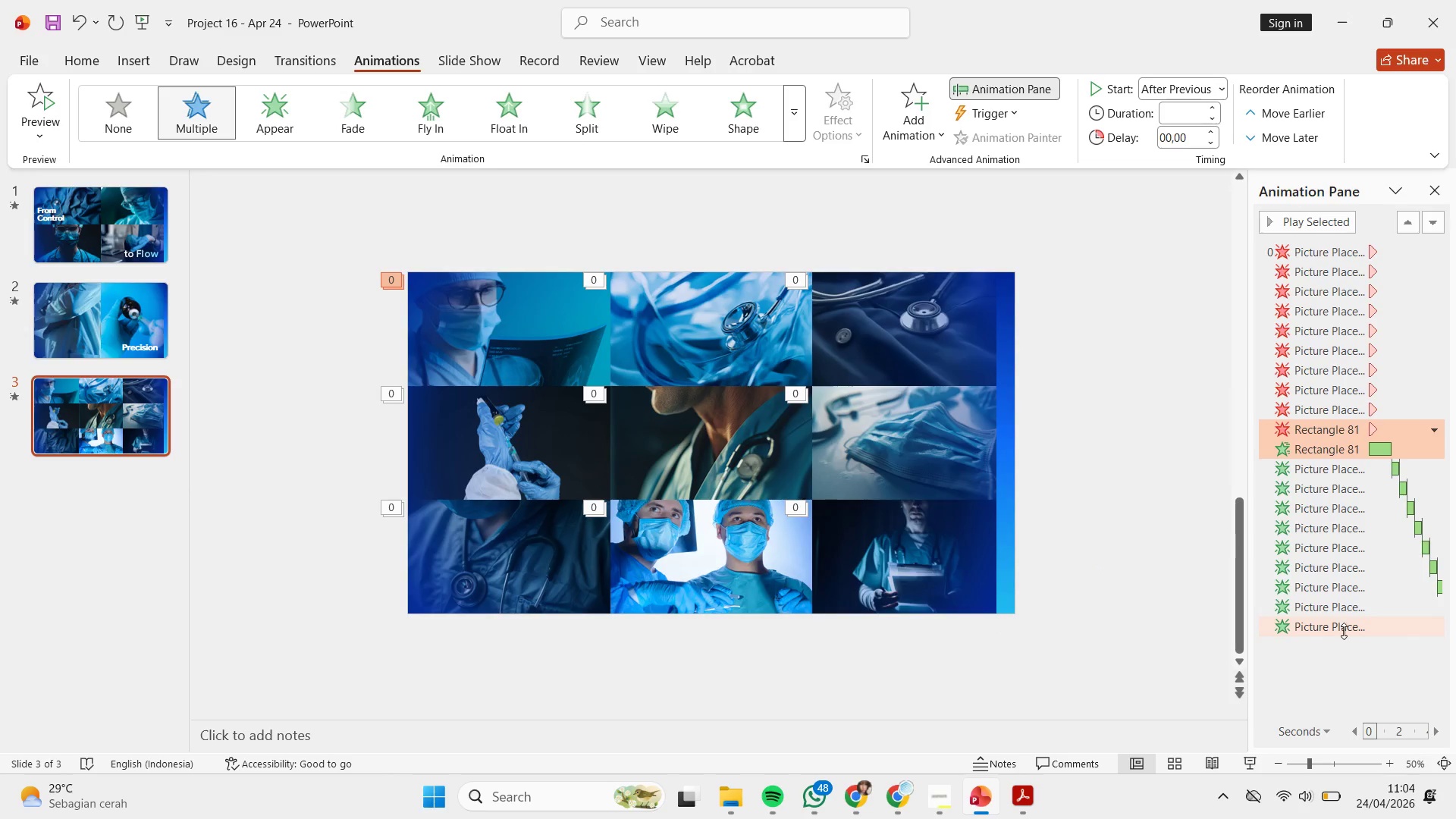 
left_click([1344, 632])
 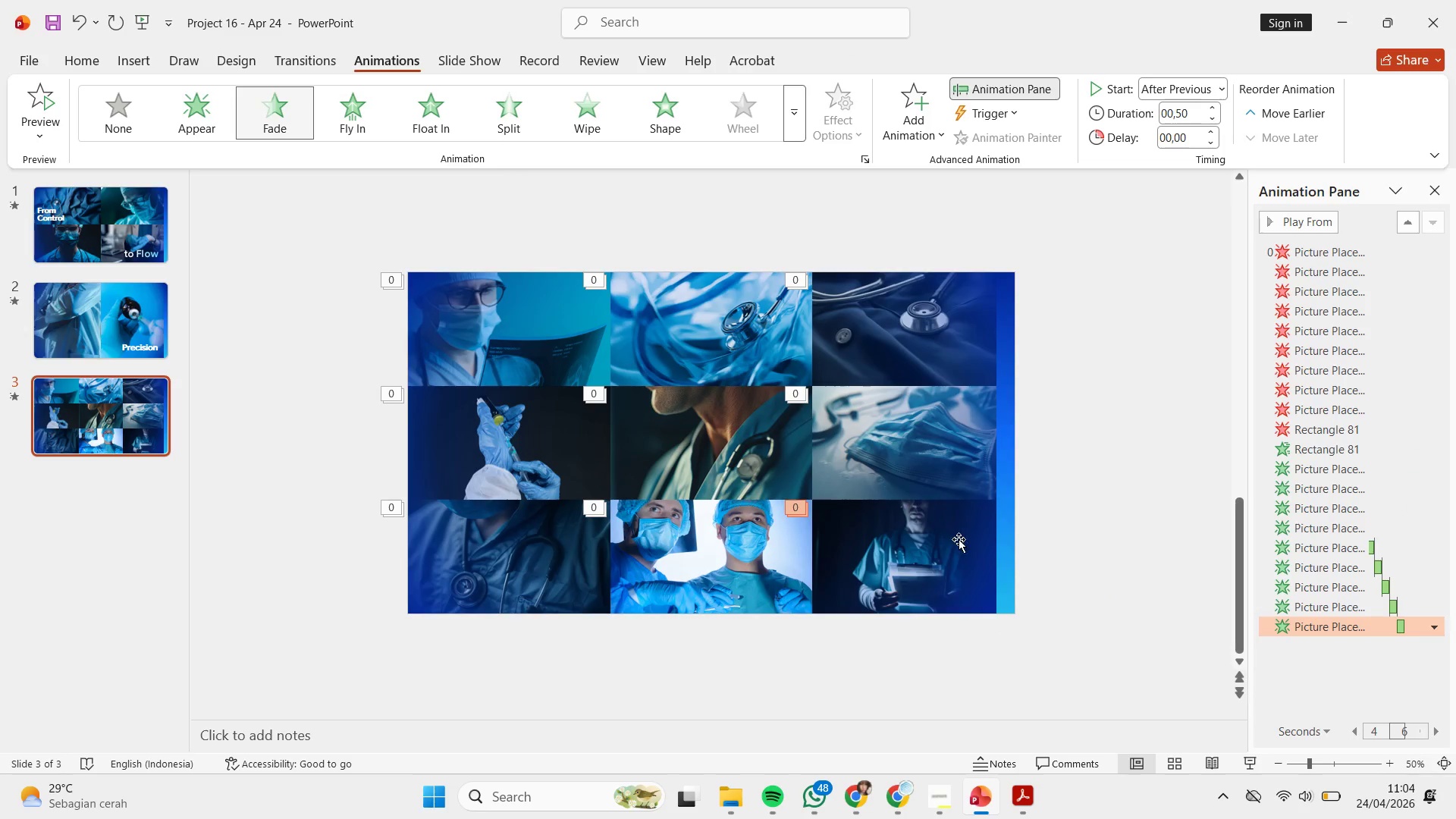 
left_click([952, 531])
 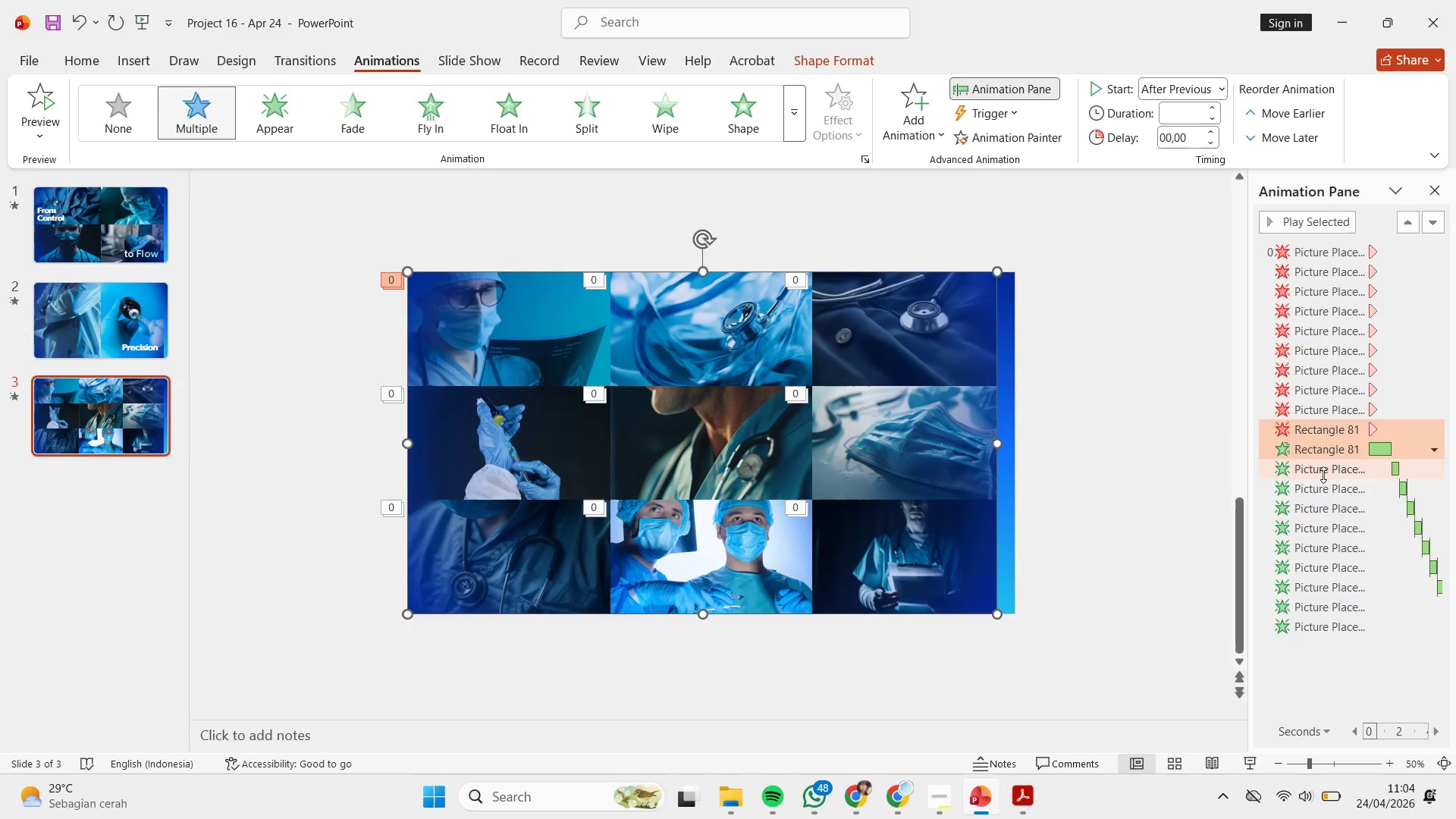 
left_click([1317, 456])
 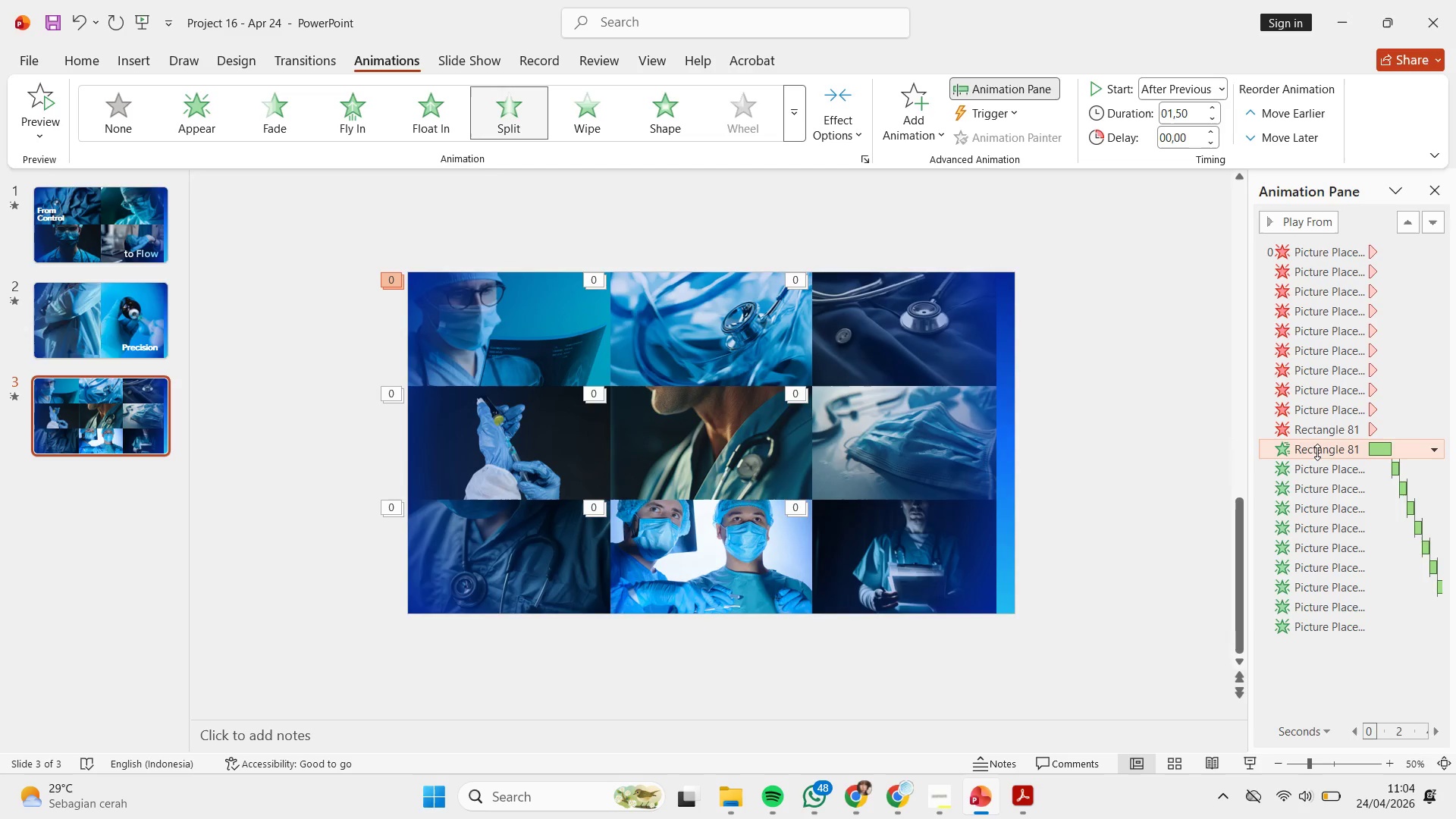 
left_click_drag(start_coordinate=[1317, 452], to_coordinate=[1319, 645])
 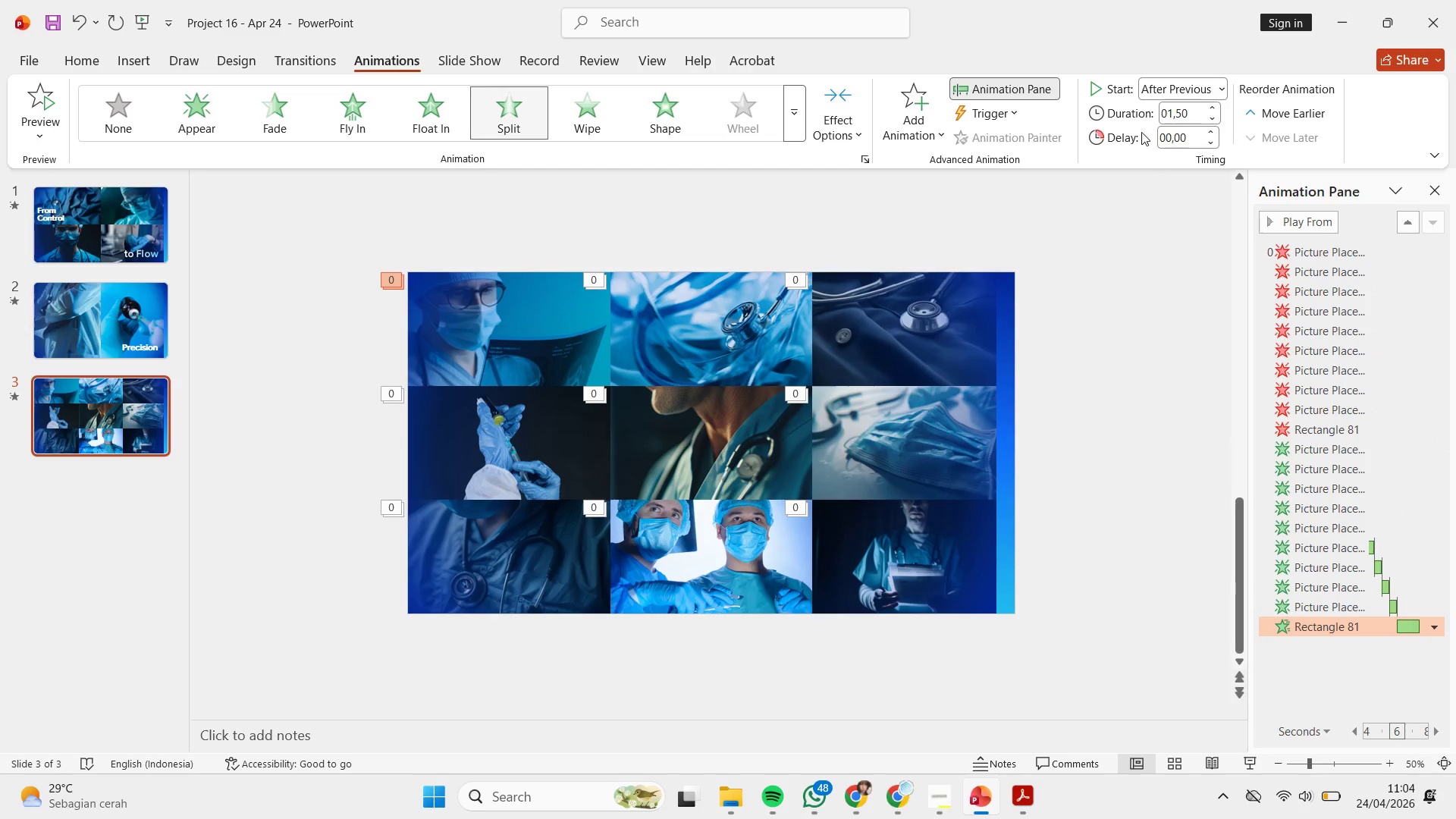 
left_click([1123, 447])
 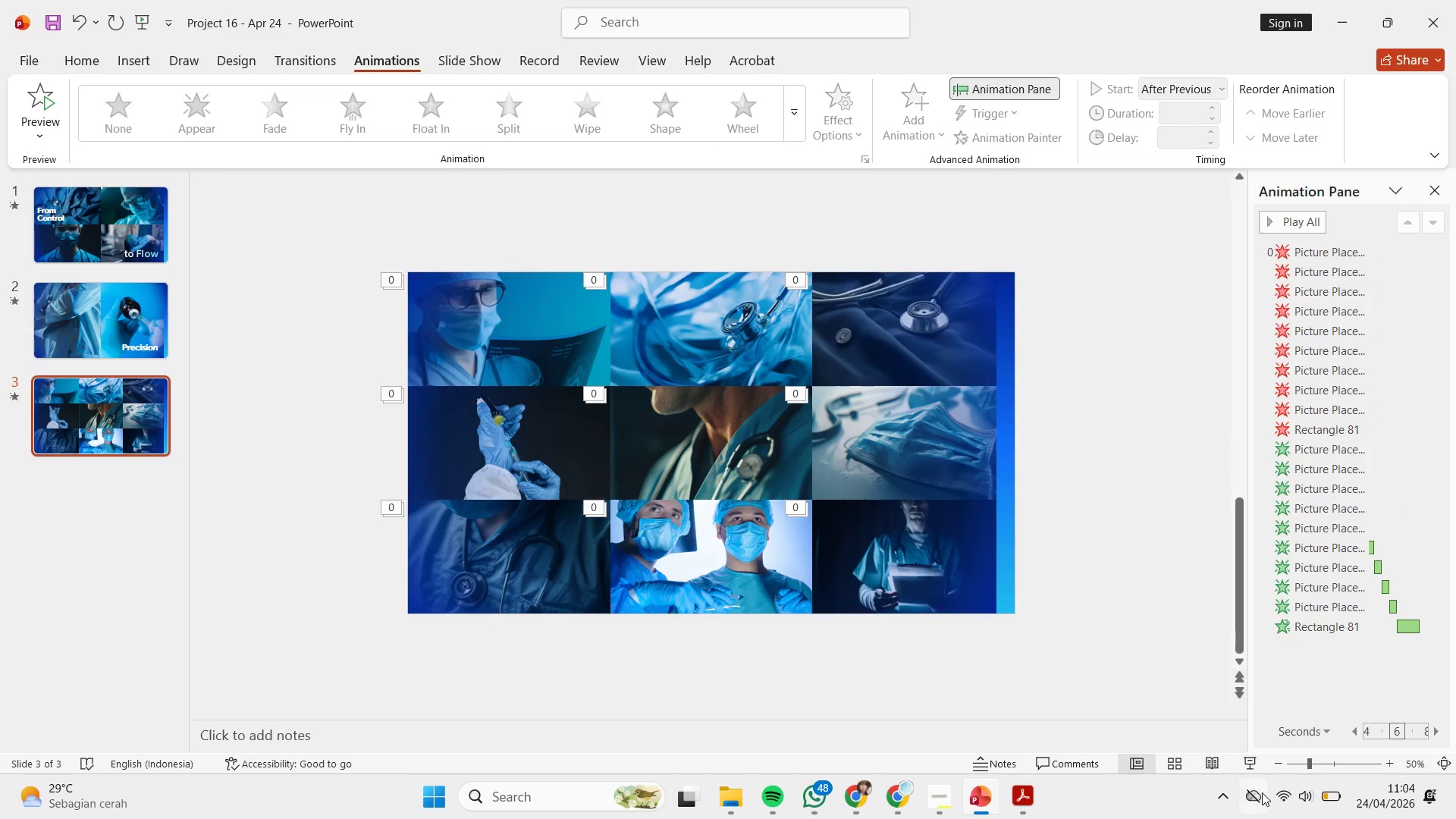 
left_click([1253, 769])
 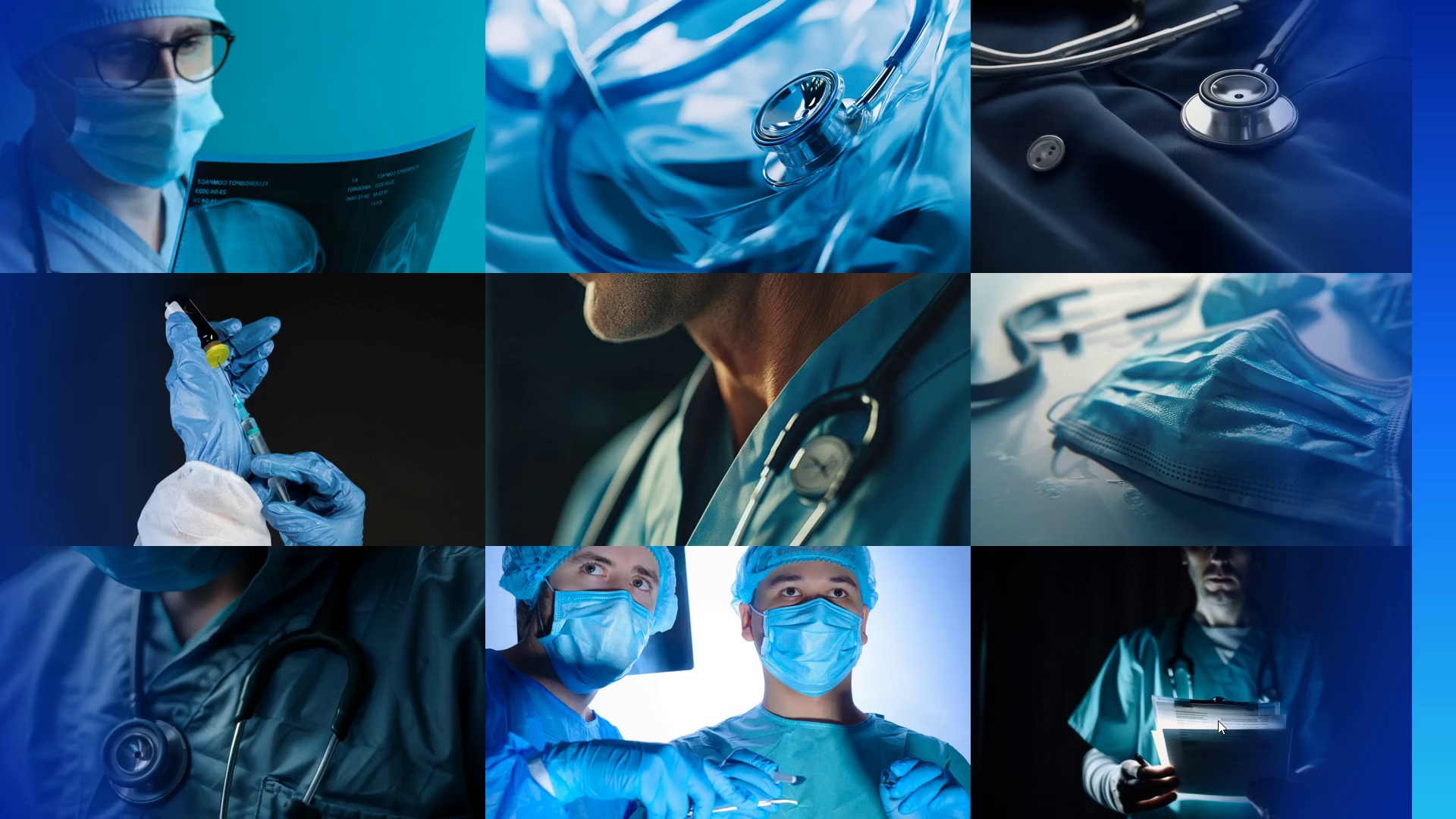 
wait(13.0)
 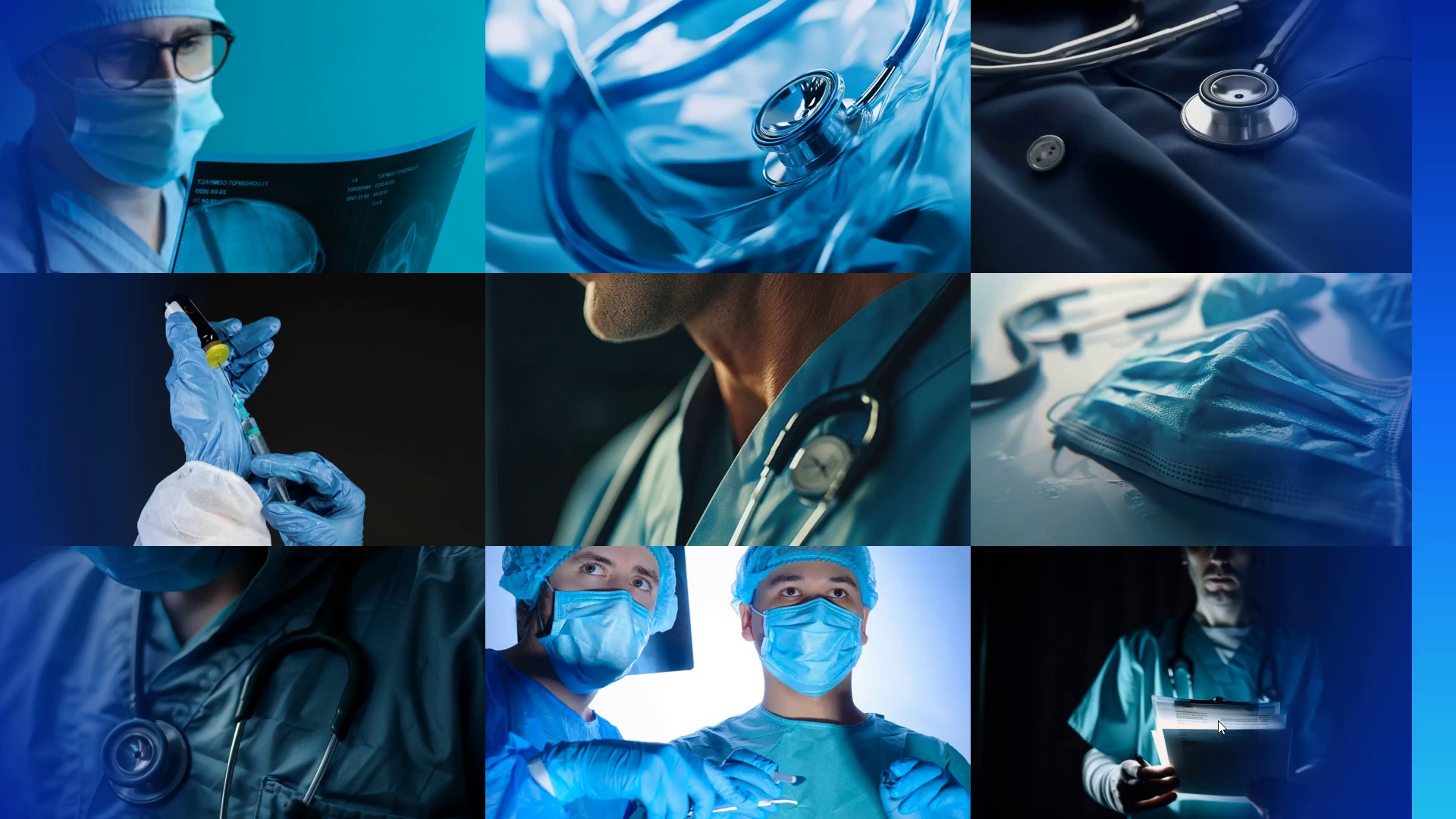 
key(Escape)
 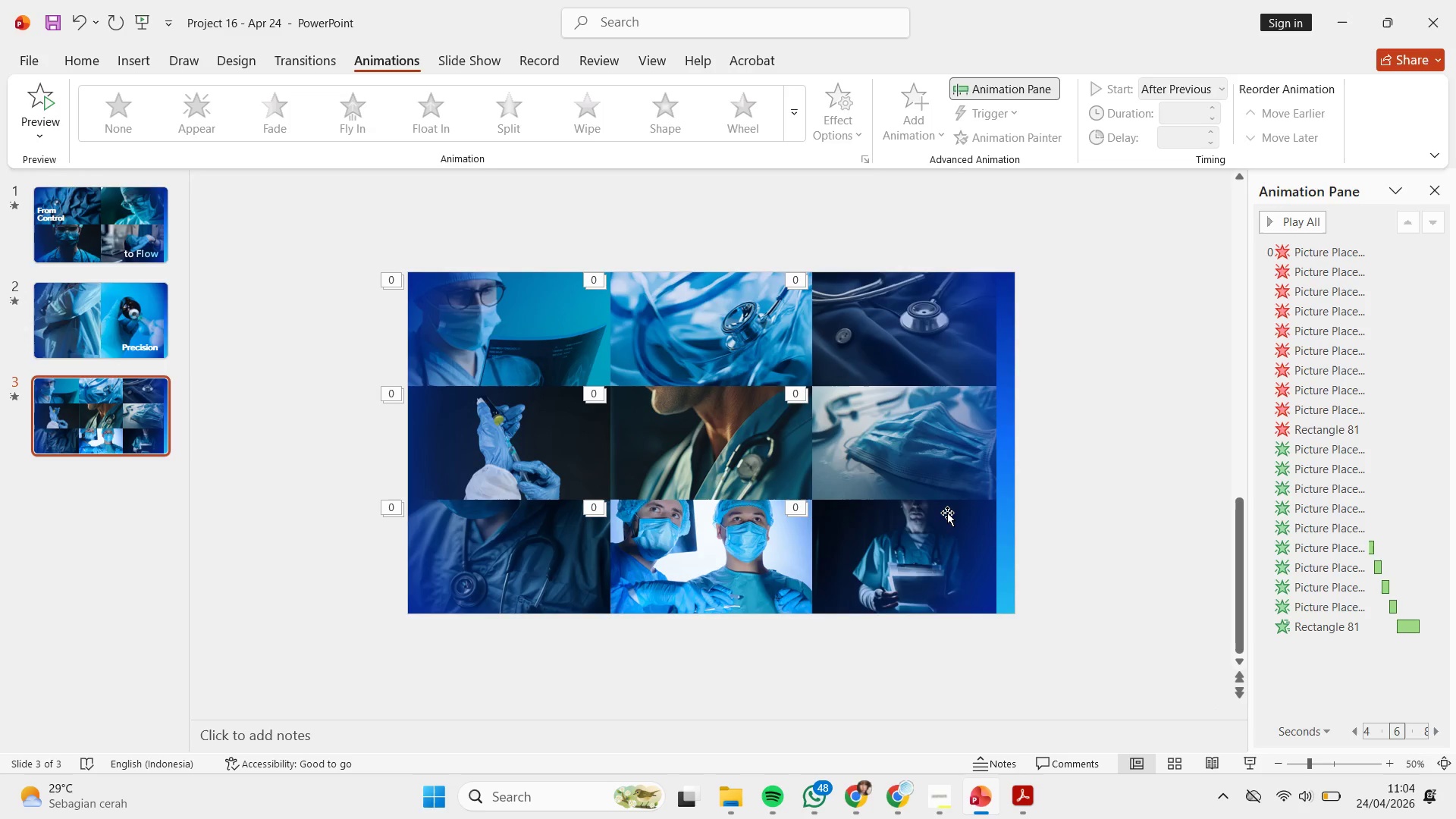 
scroll: coordinate [952, 506], scroll_direction: up, amount: 1.0
 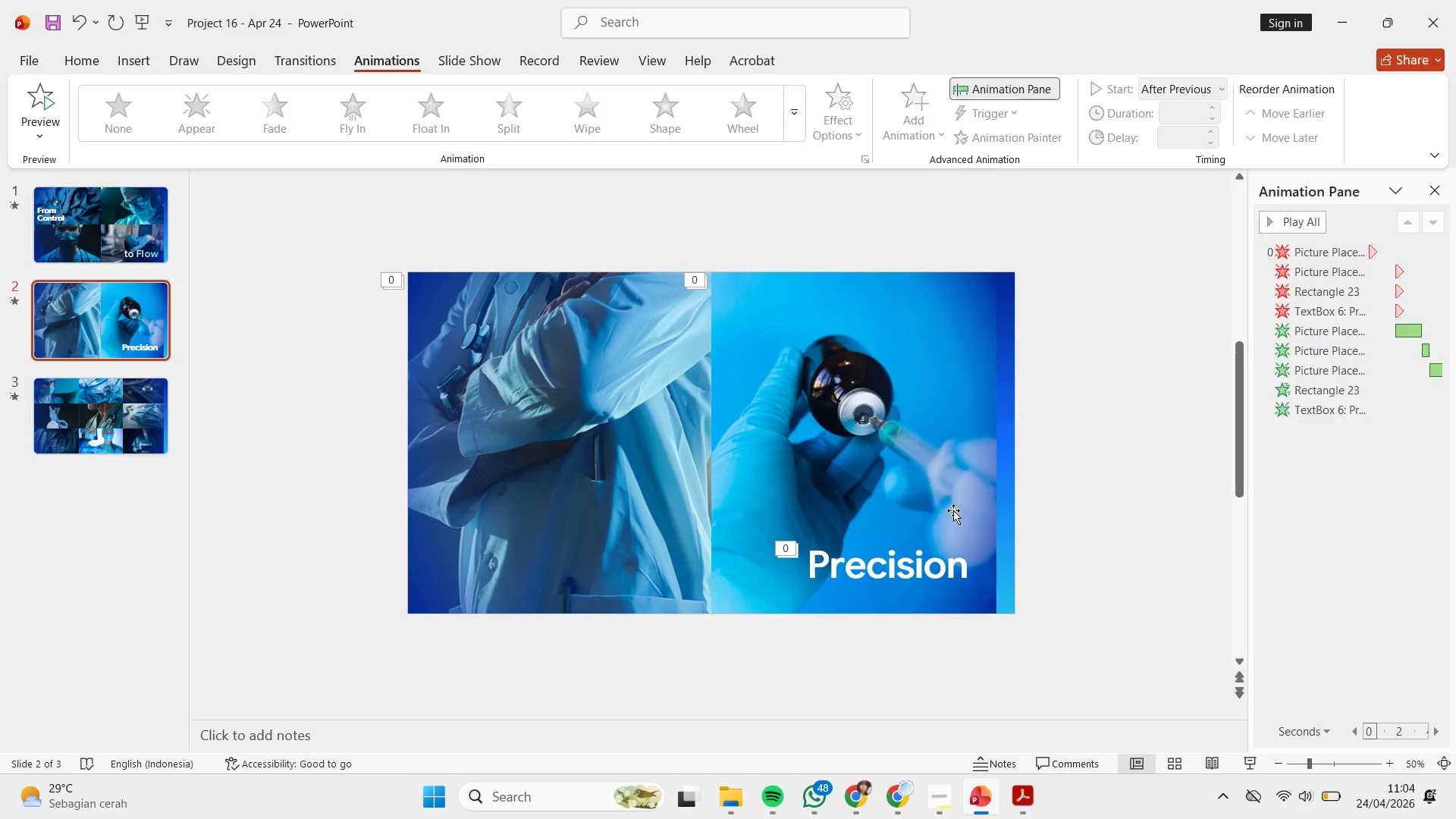 
left_click([950, 571])
 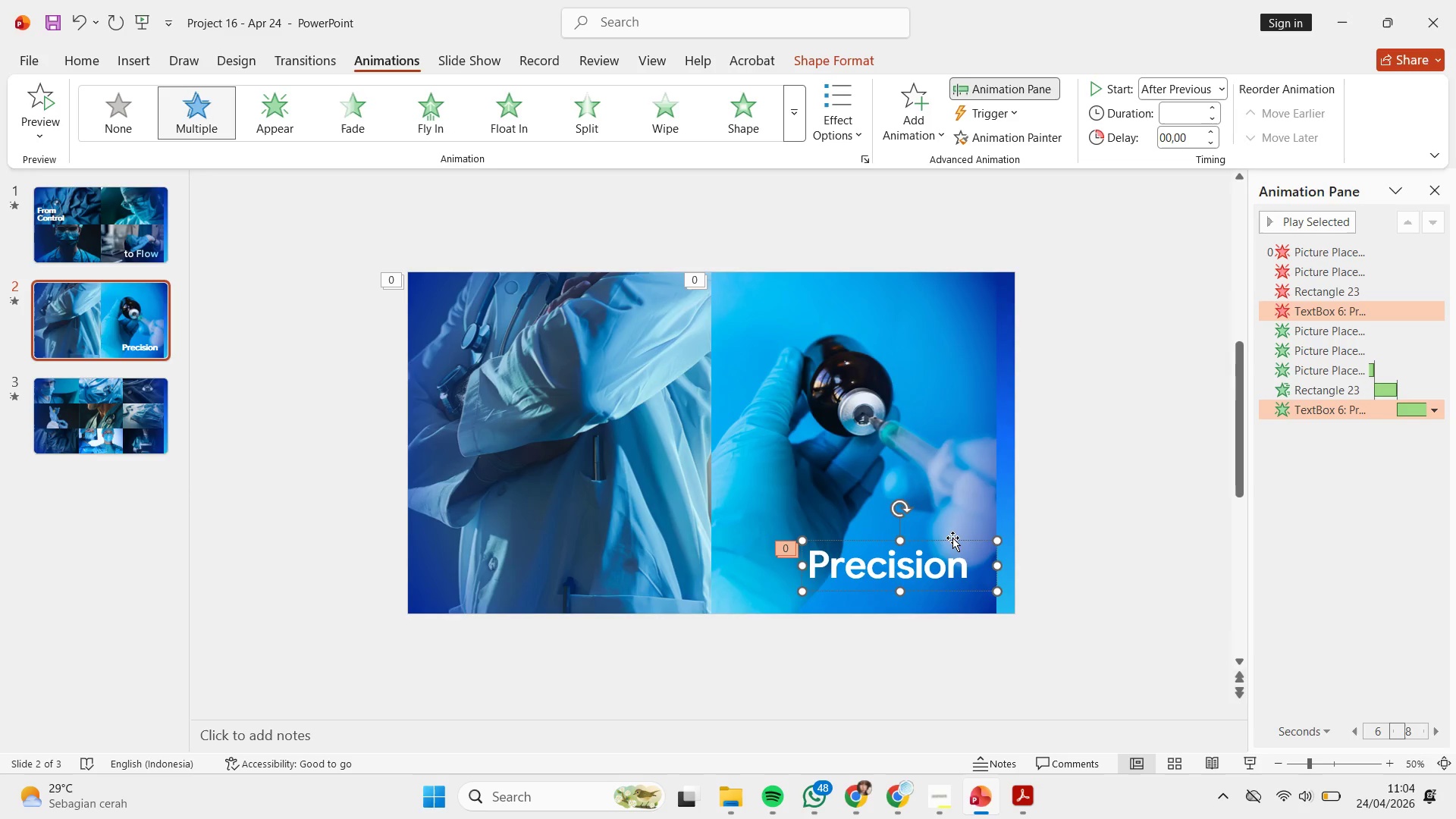 
left_click([953, 536])
 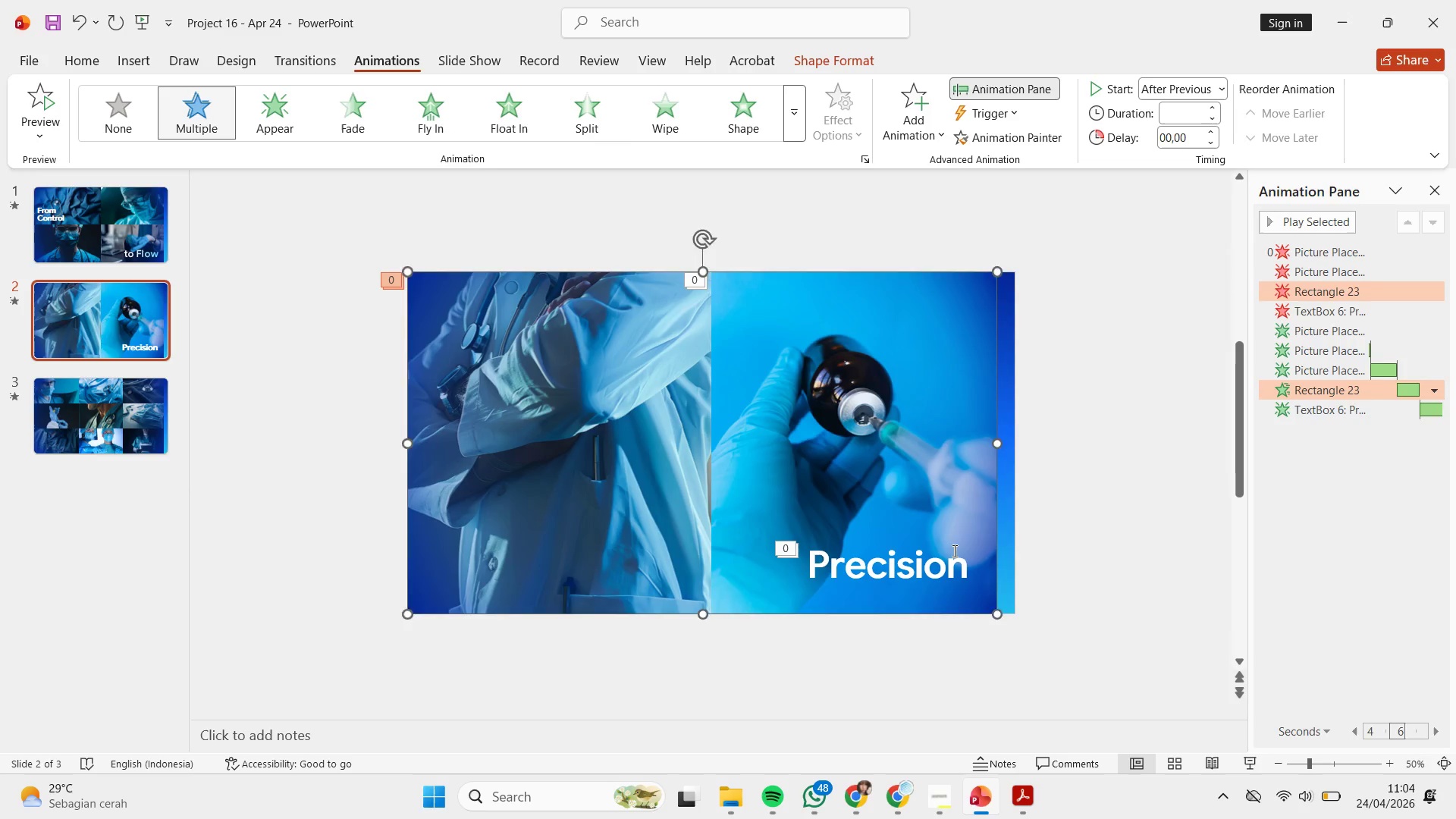 
left_click([953, 551])
 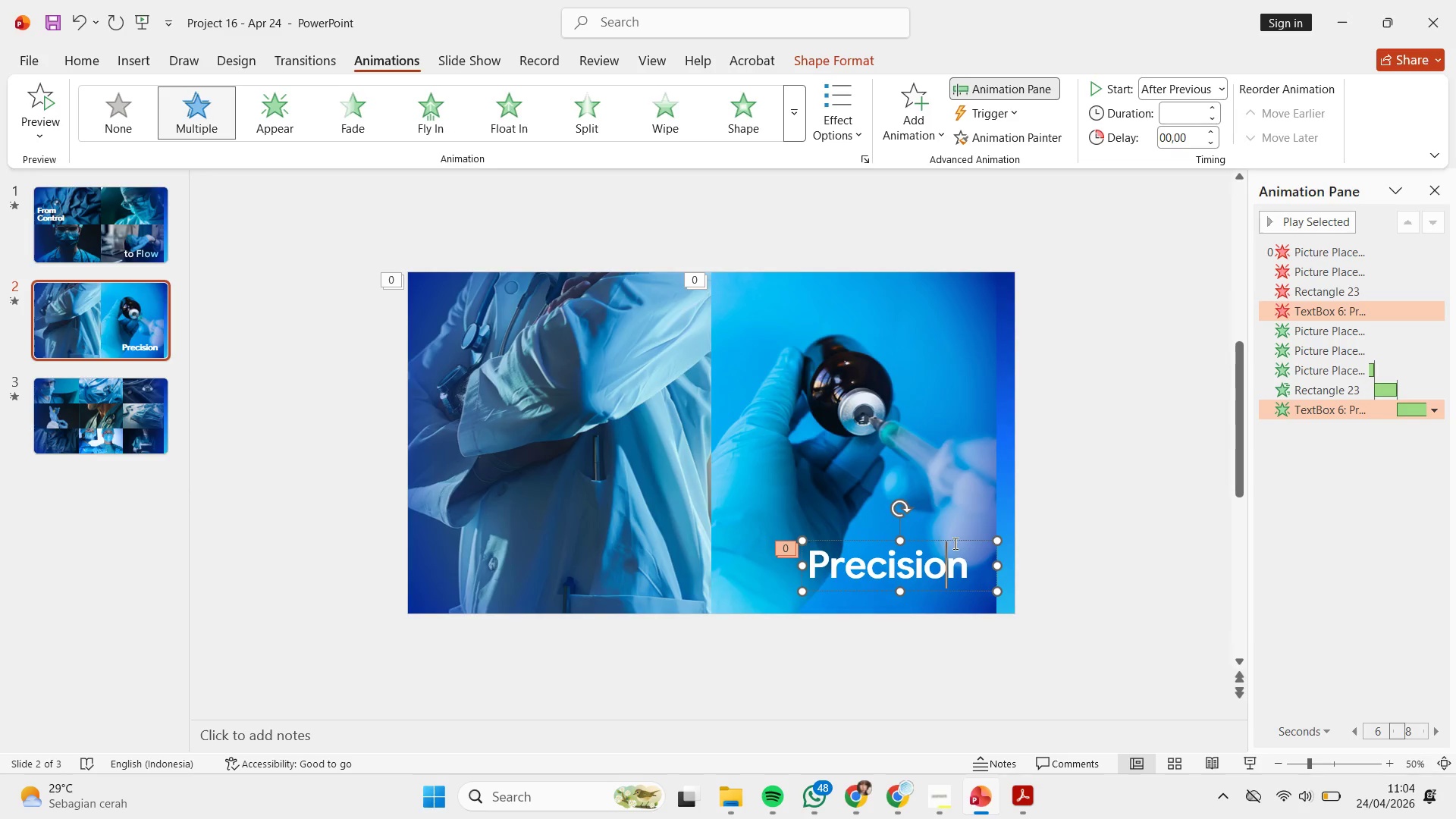 
left_click([955, 542])
 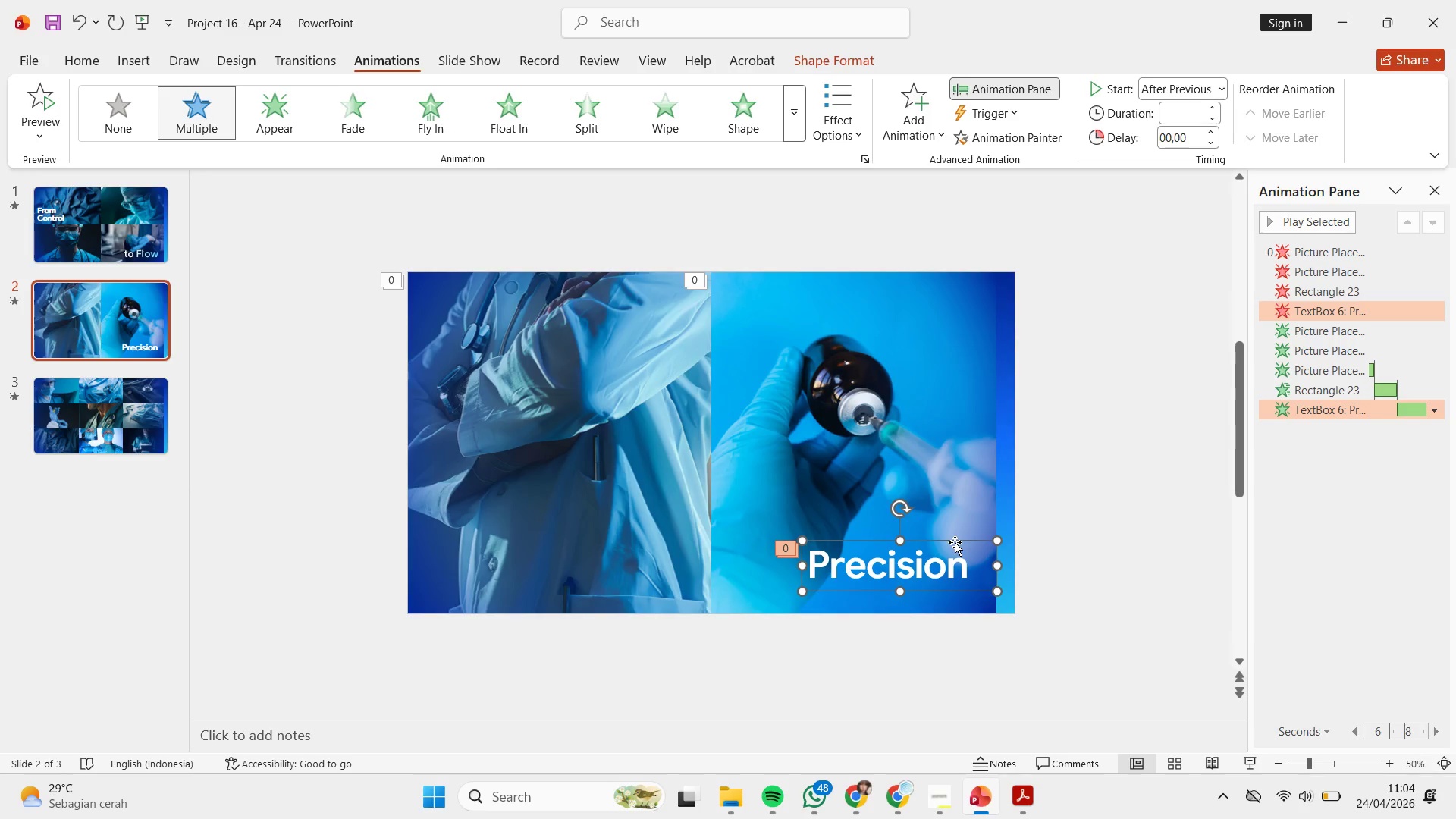 
key(Control+C)
 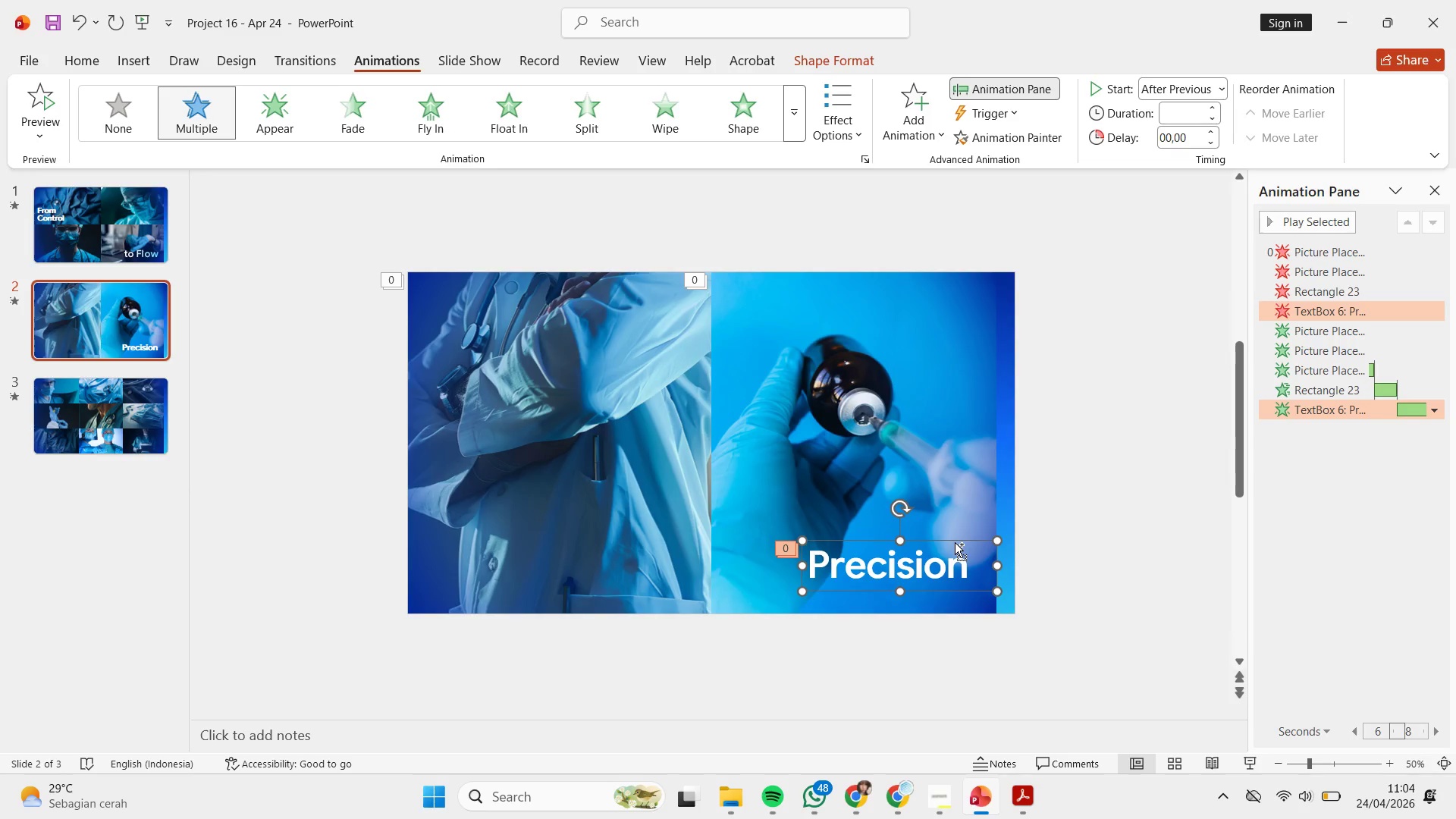 
key(Control+C)
 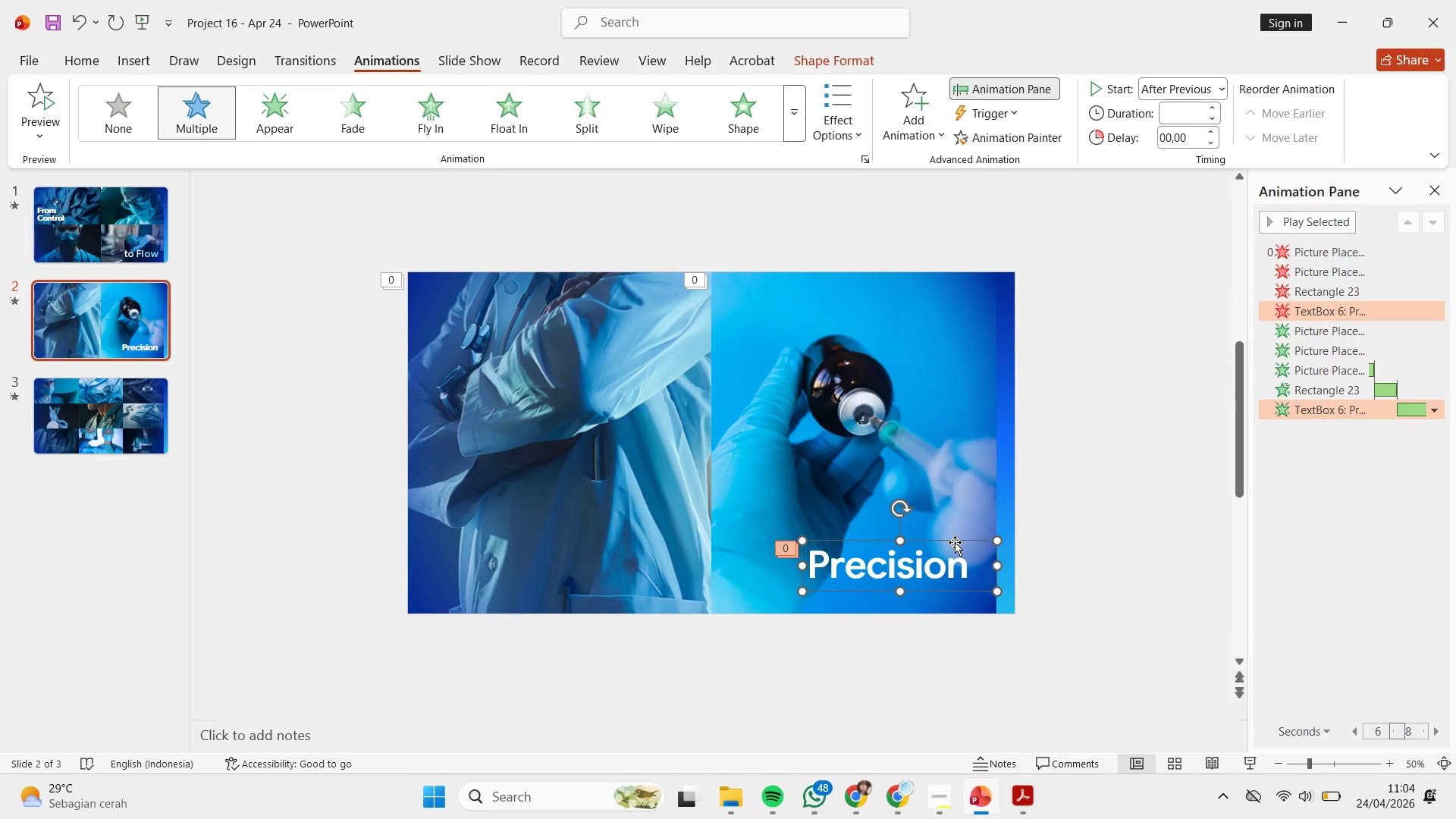 
scroll: coordinate [955, 542], scroll_direction: down, amount: 1.0
 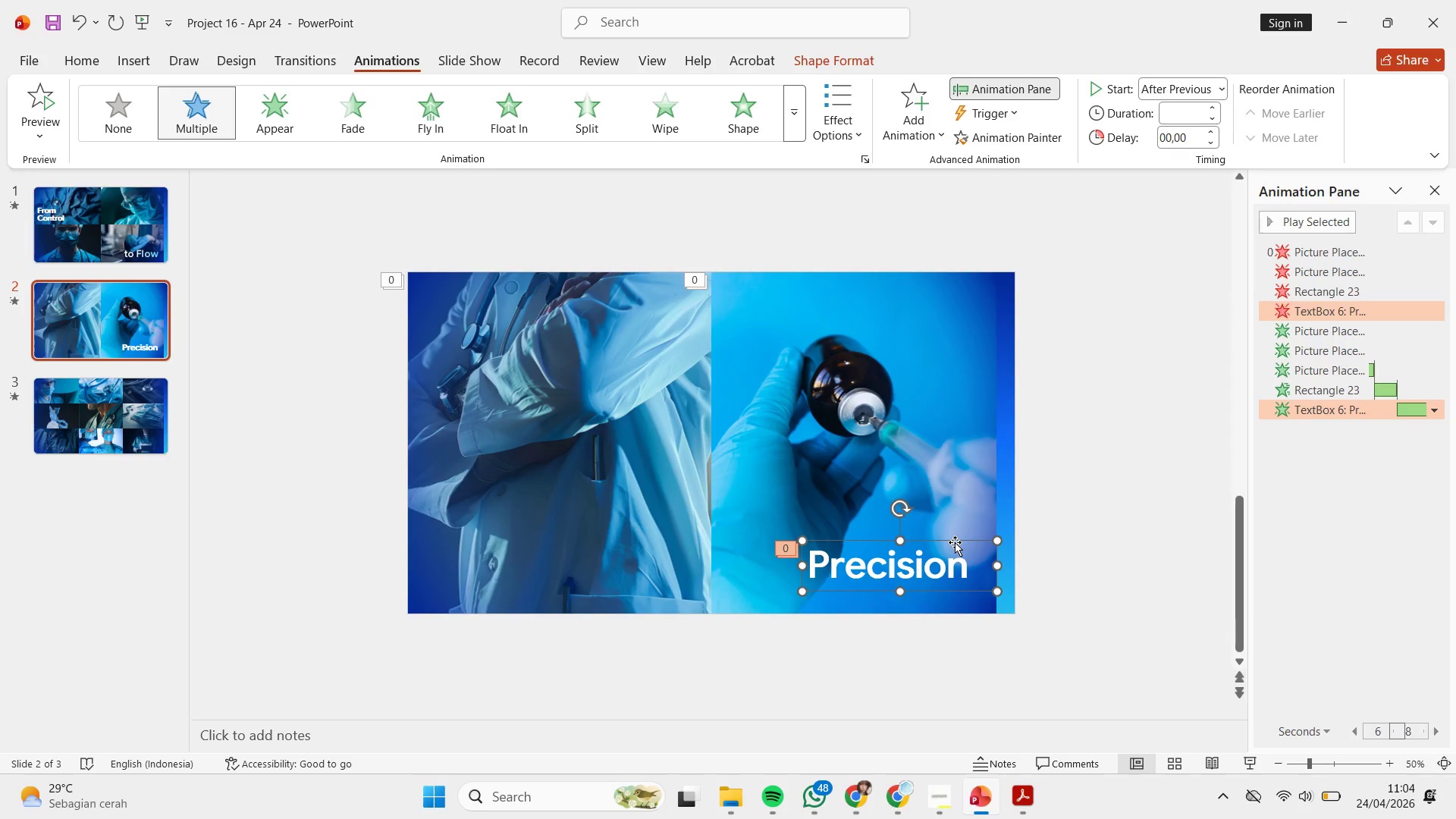 
key(Control+V)
 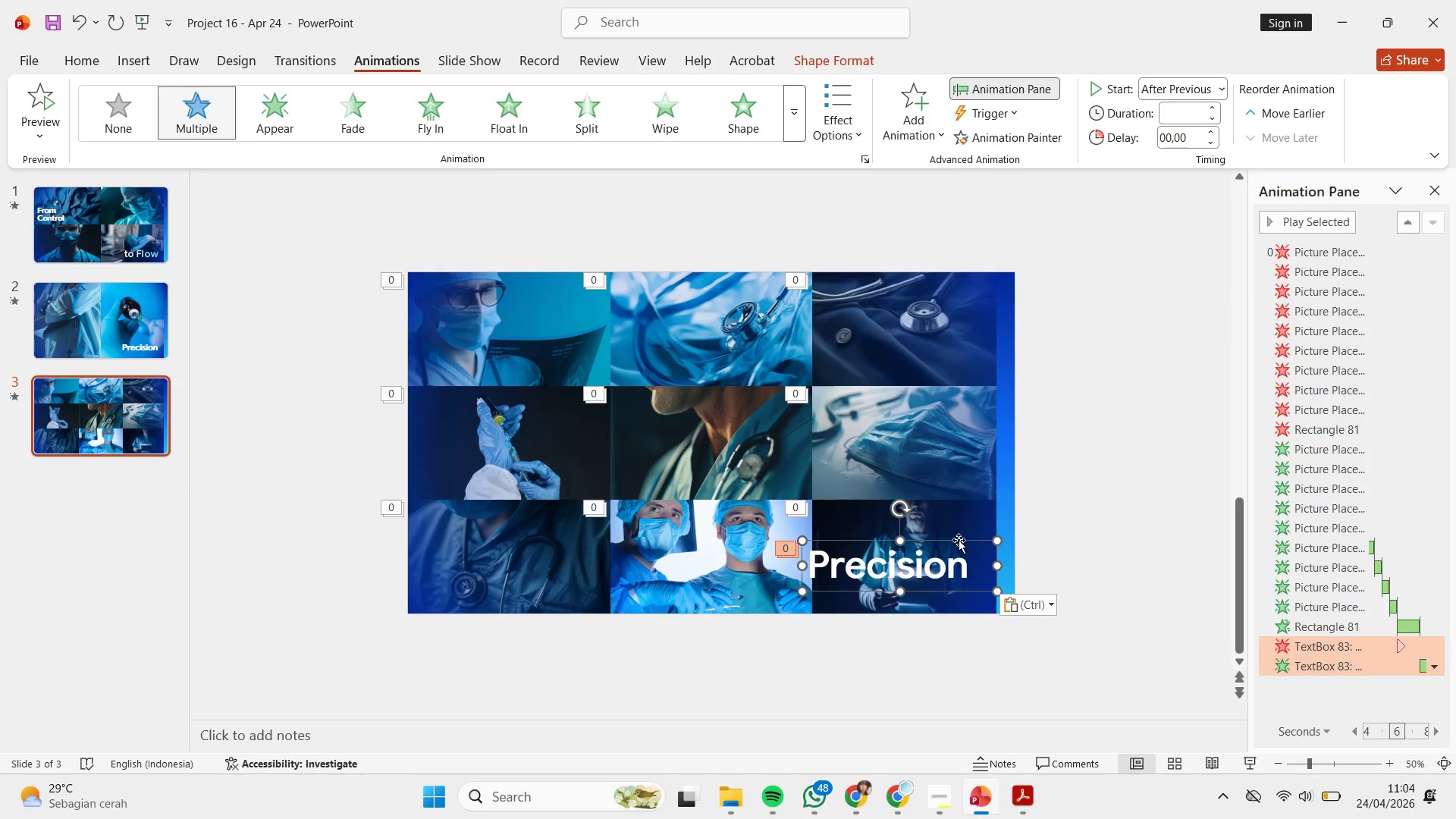 
left_click([1059, 506])
 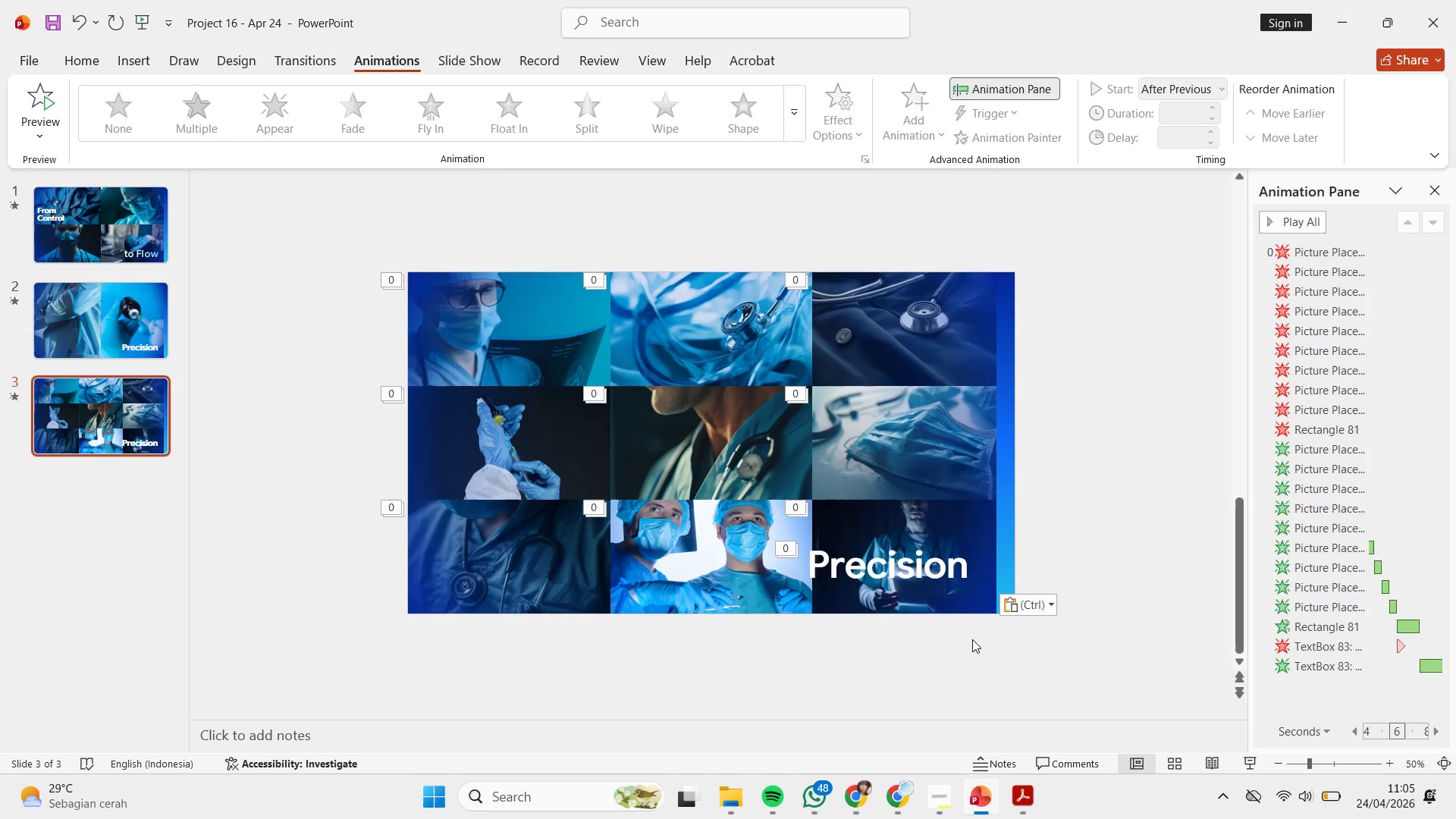 
wait(51.72)
 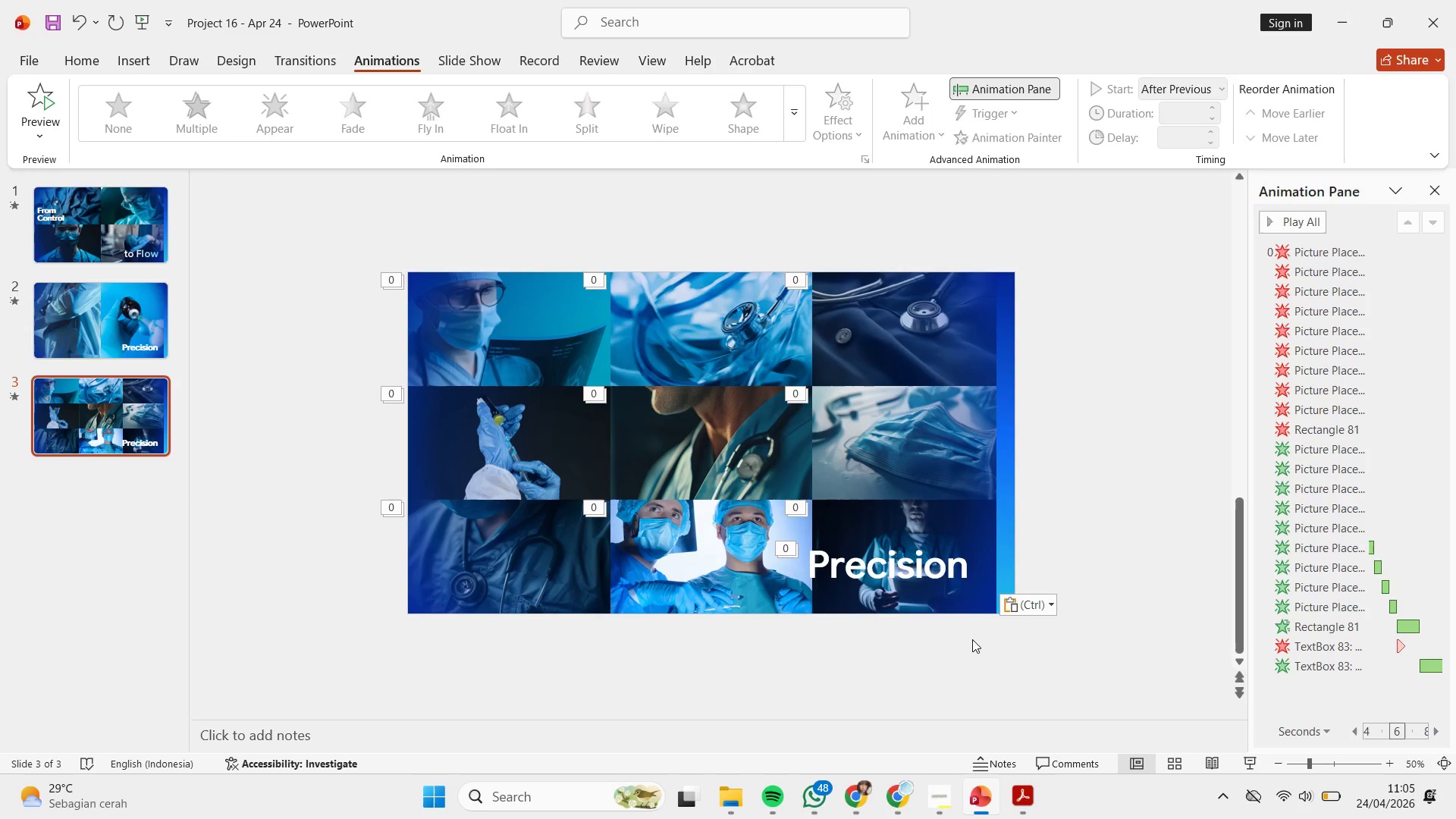 
left_click([901, 805])
 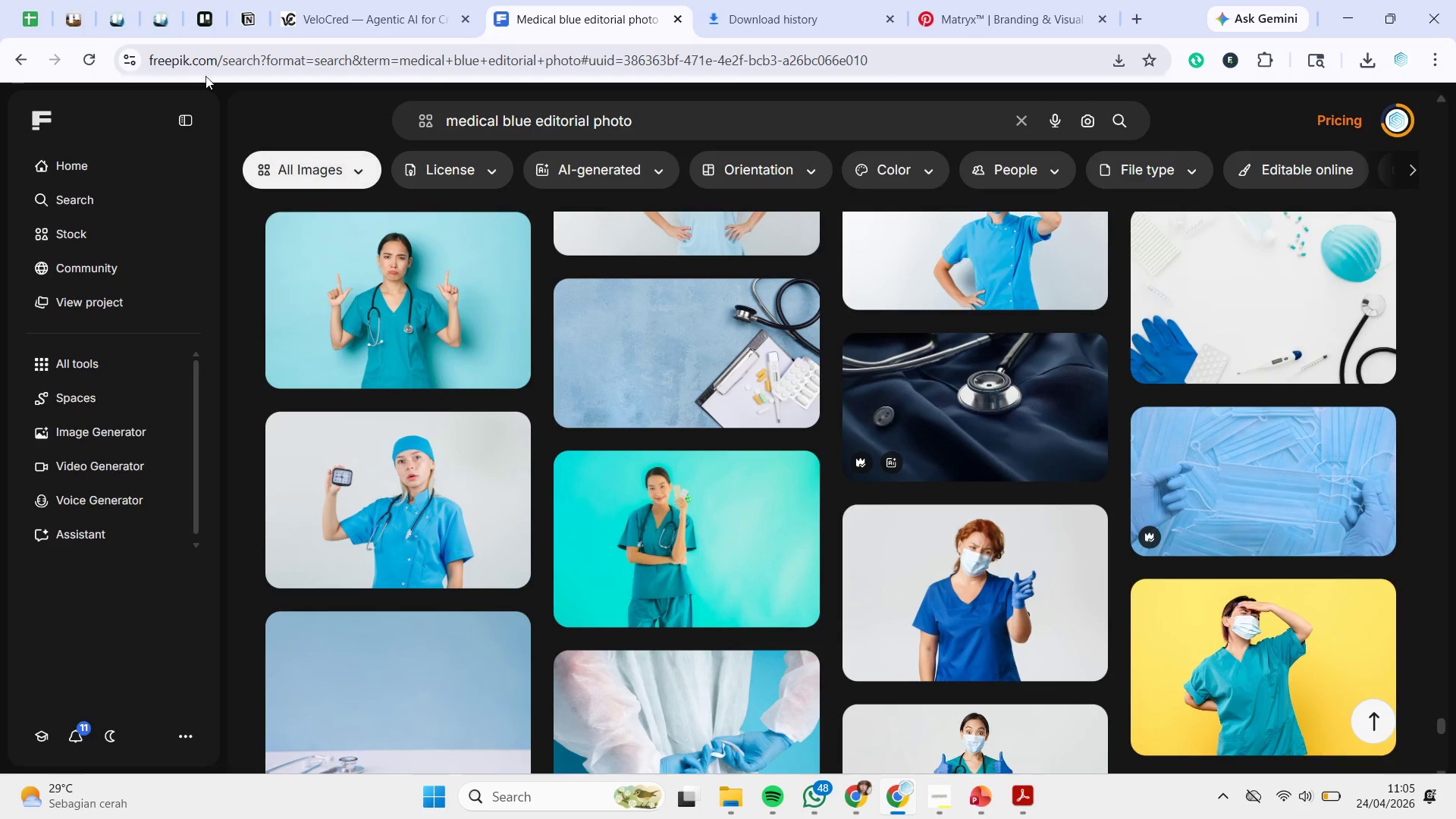 
double_click([172, 13])
 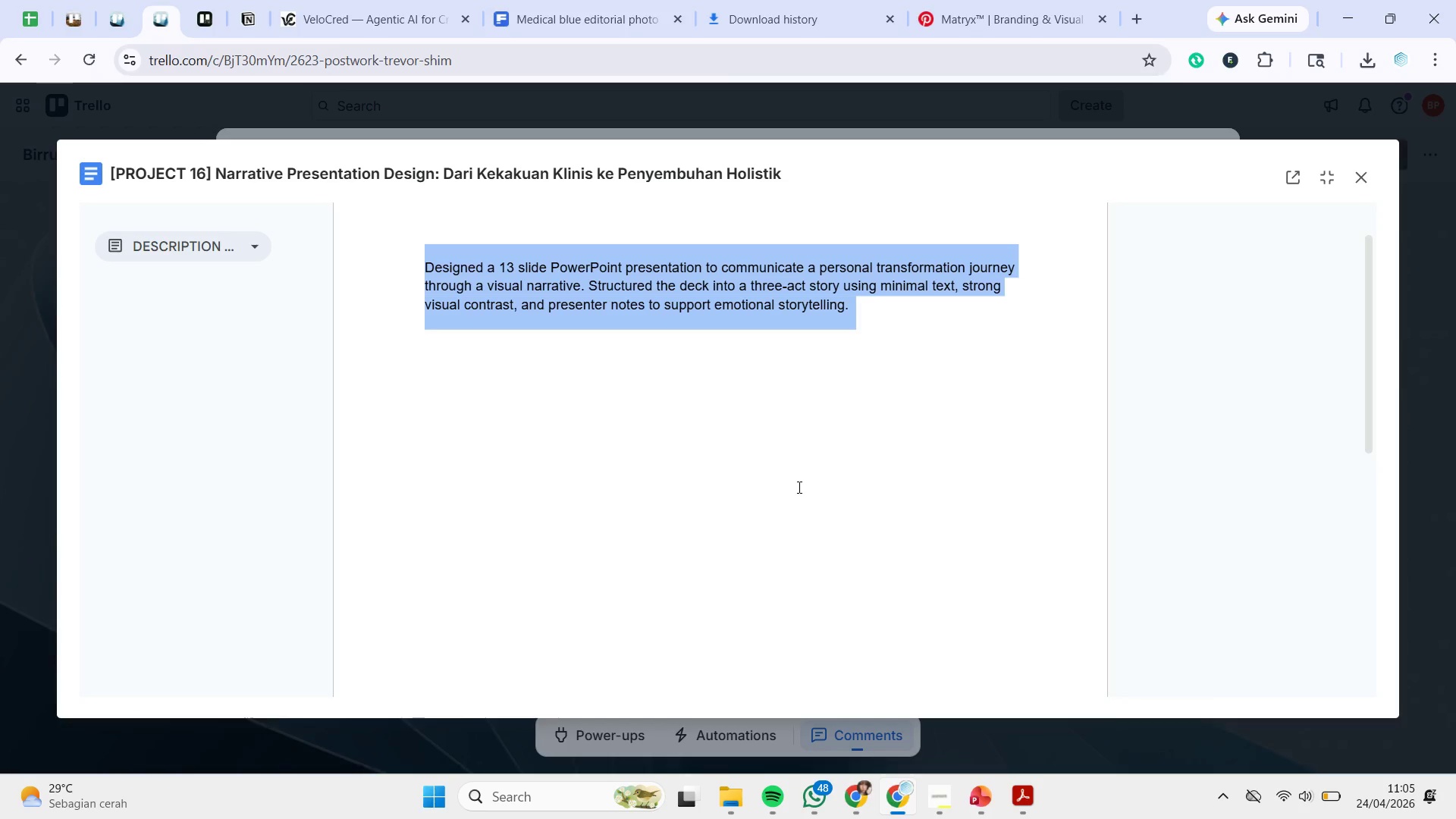 
left_click([237, 251])
 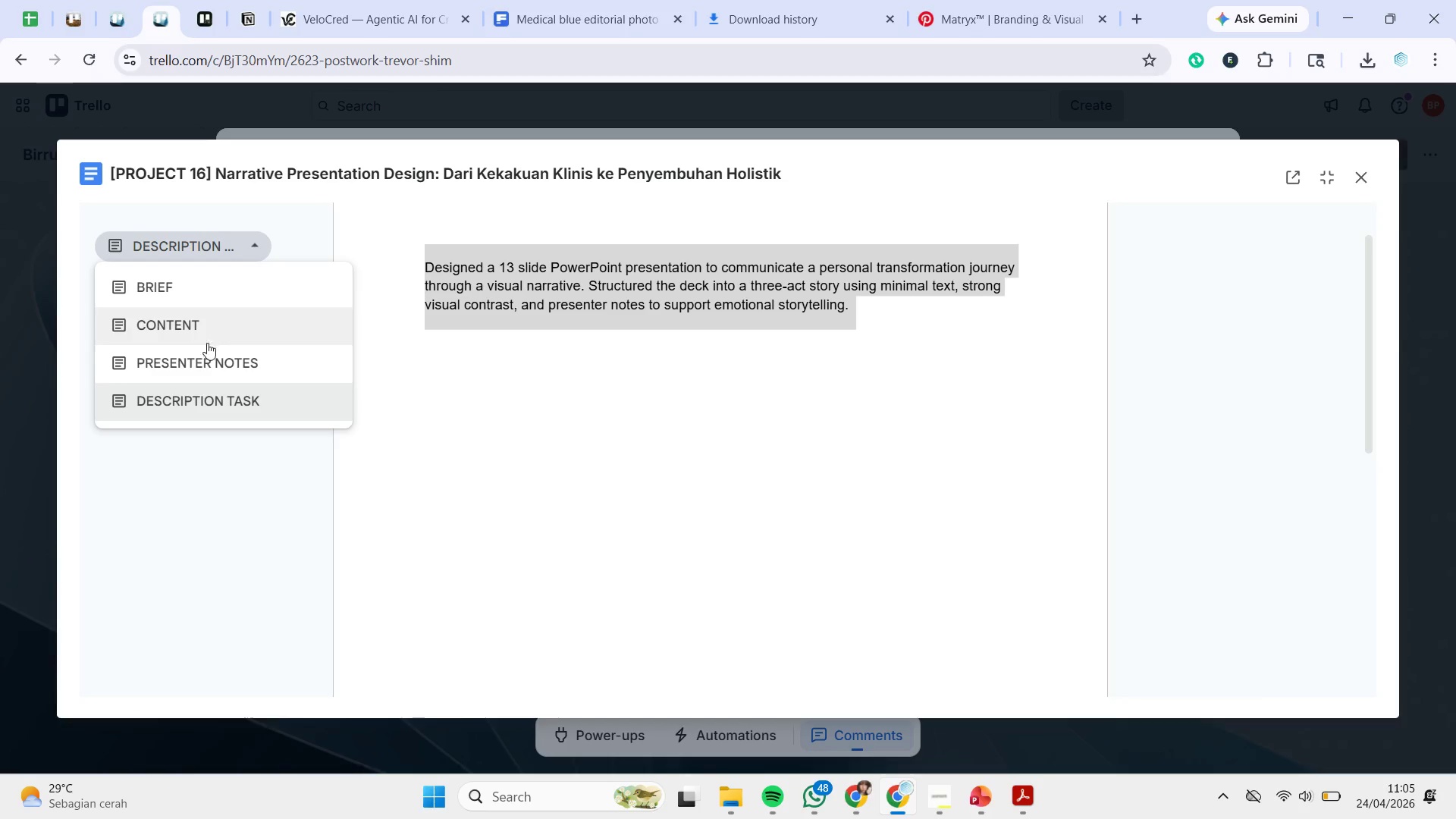 
left_click([206, 359])
 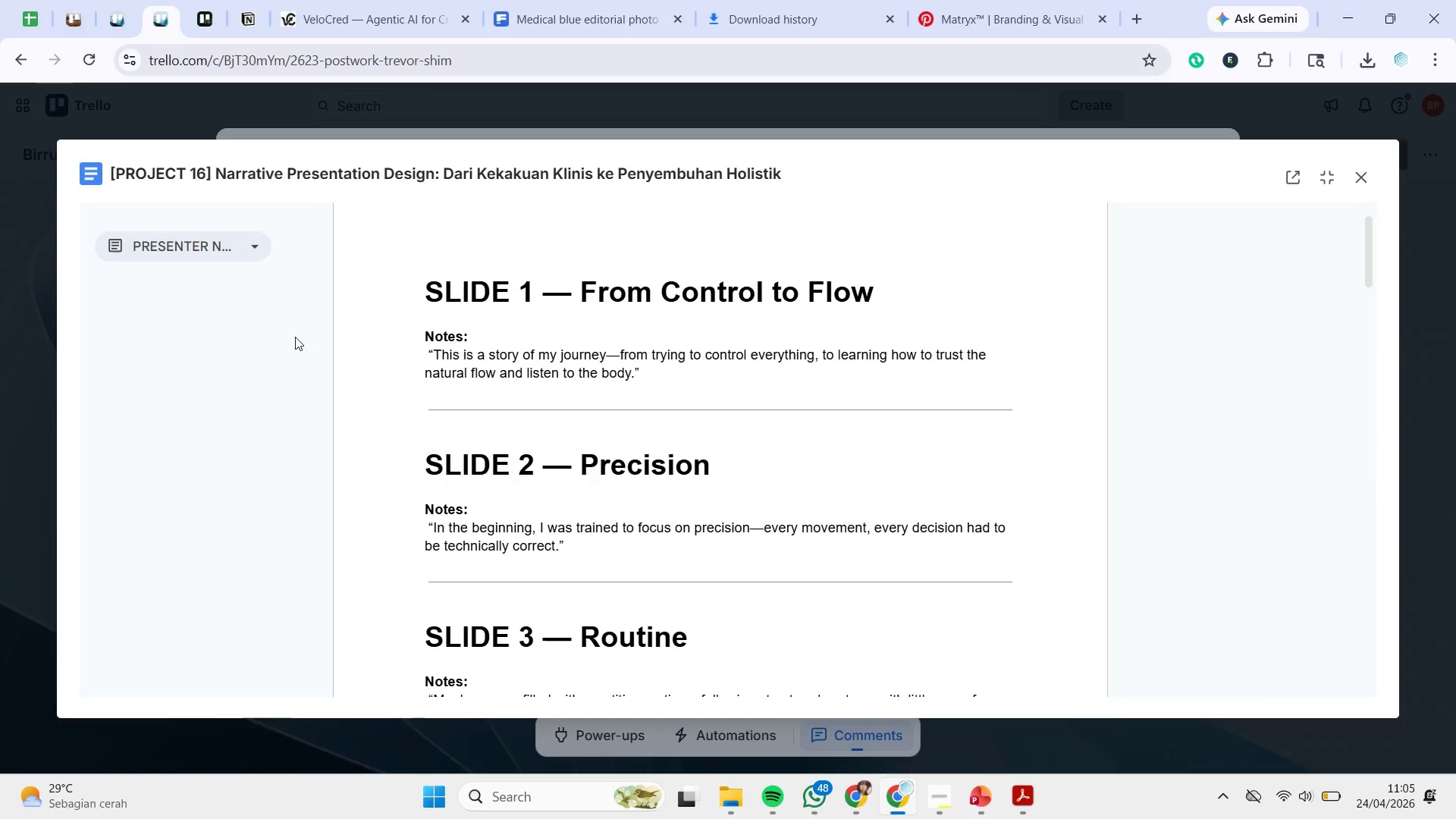 
left_click([193, 229])
 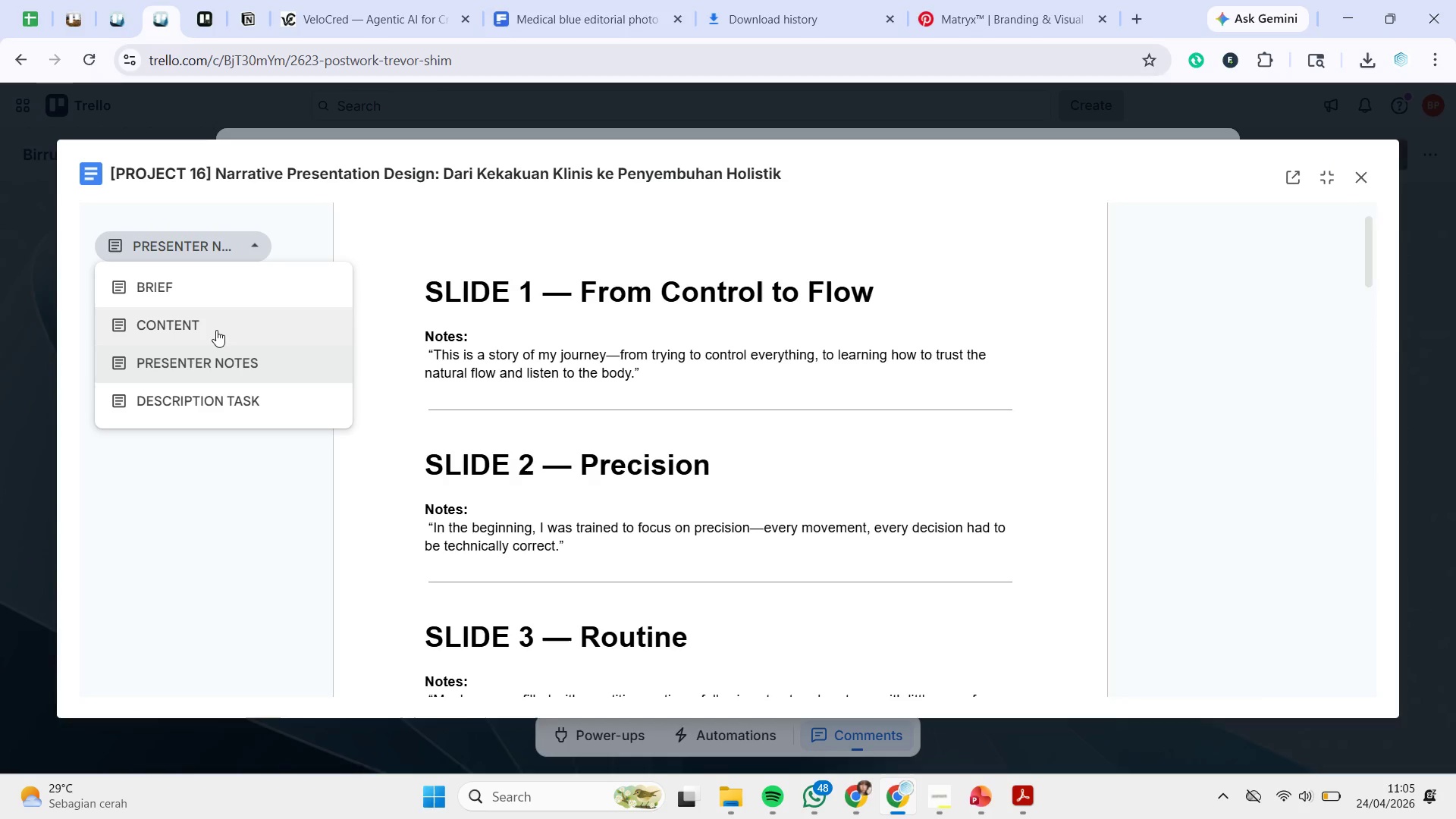 
left_click([213, 333])
 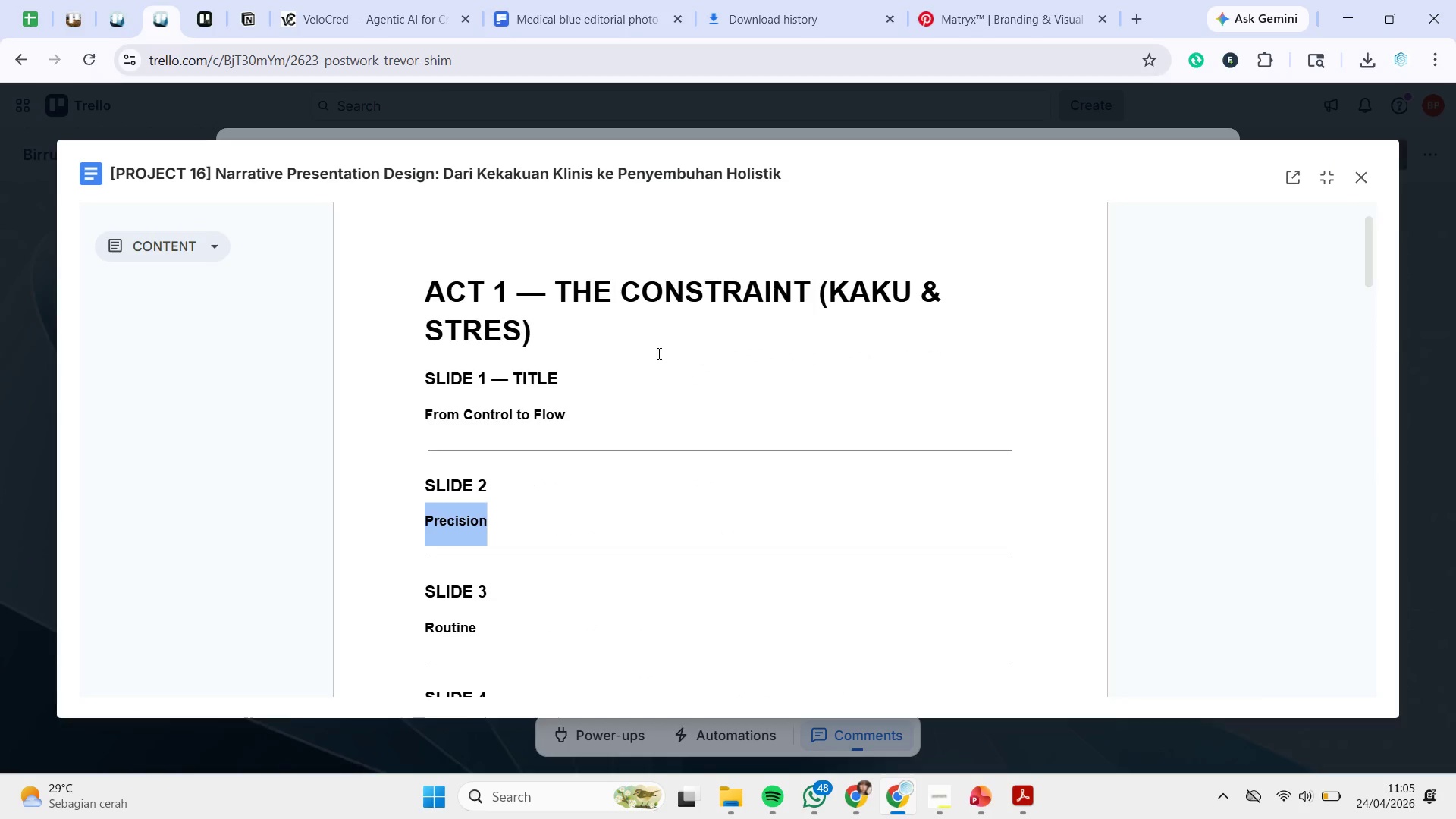 
scroll: coordinate [661, 393], scroll_direction: down, amount: 1.0
 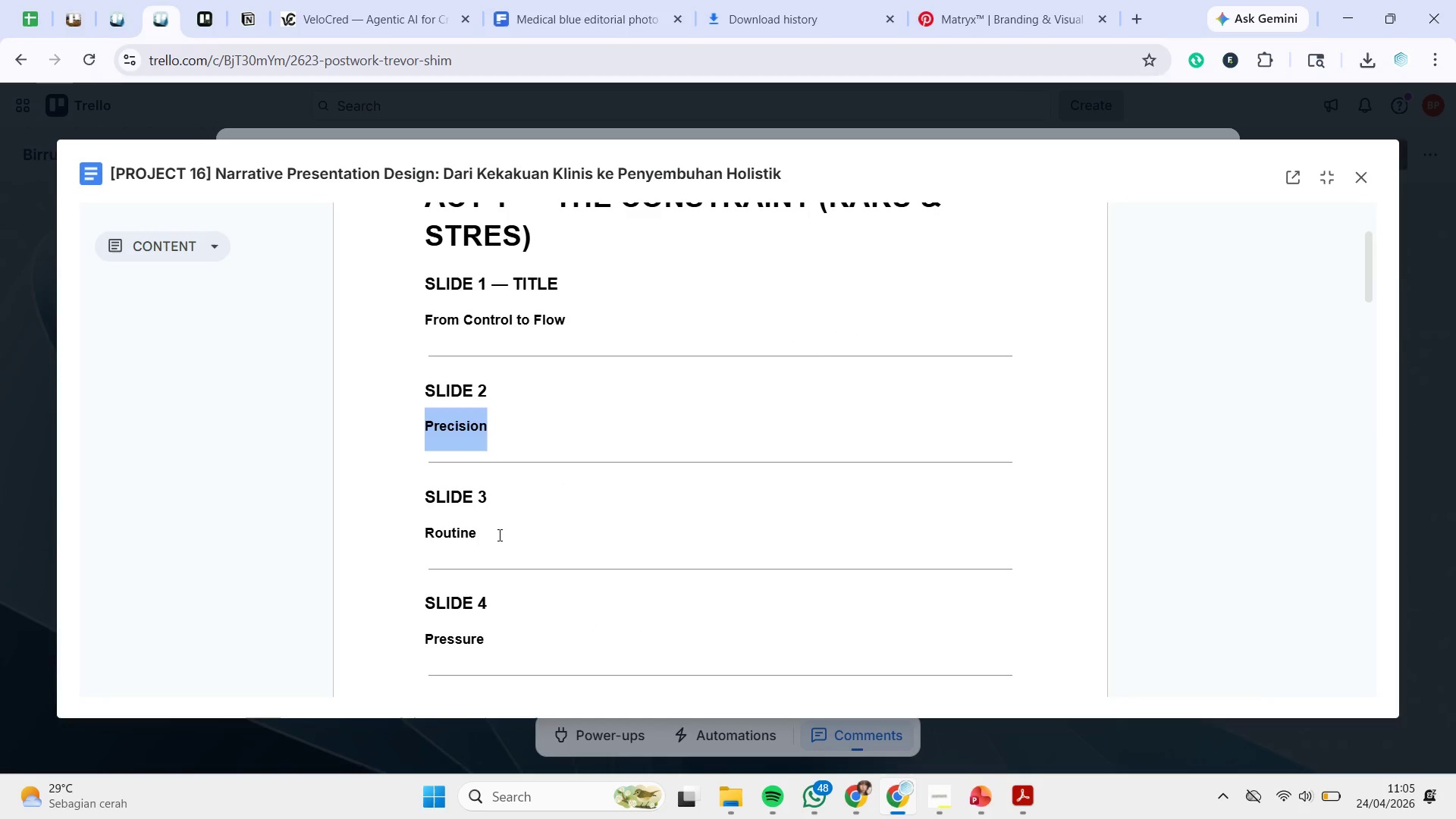 
left_click_drag(start_coordinate=[498, 535], to_coordinate=[369, 537])
 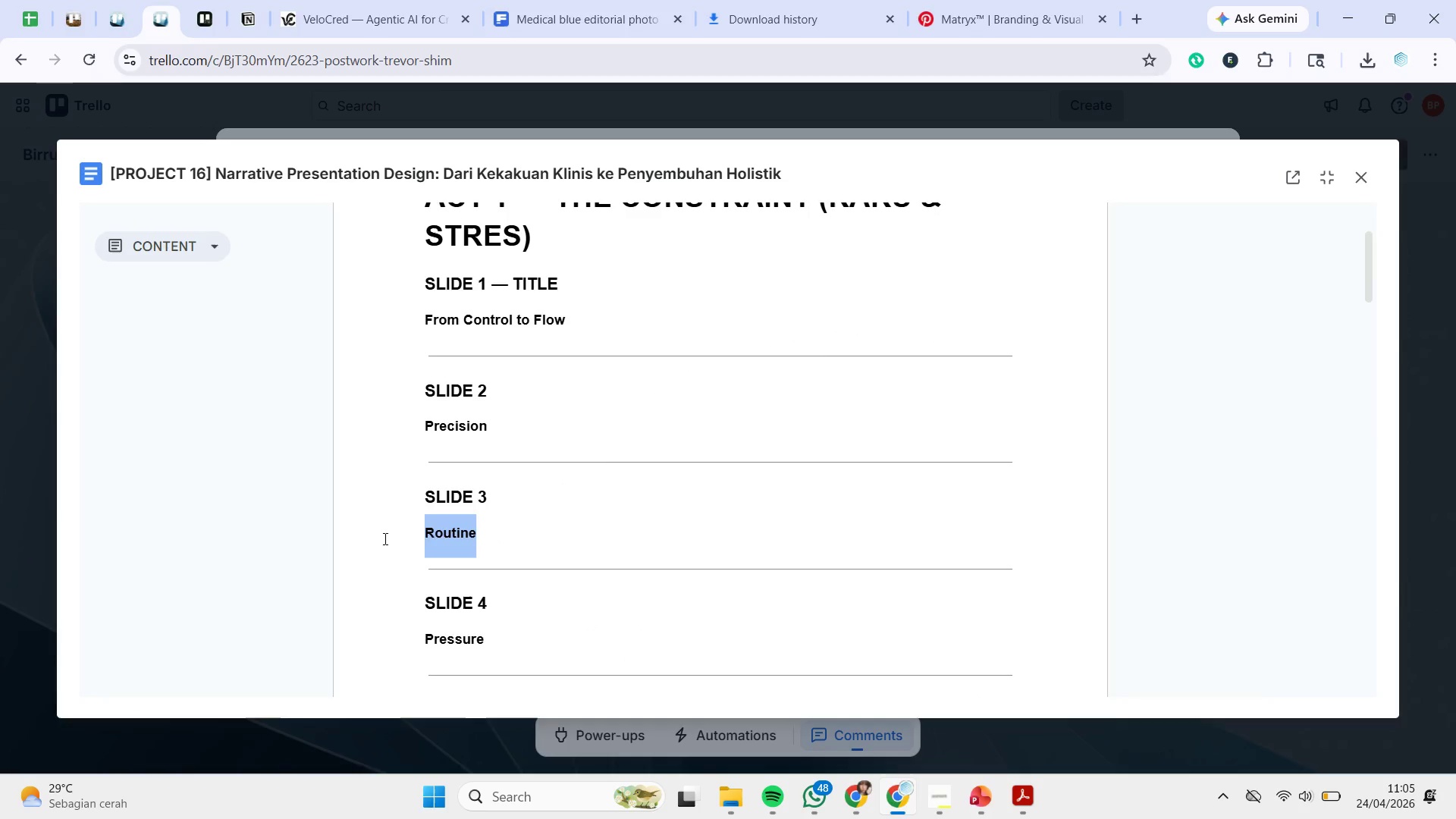 
key(Control+C)
 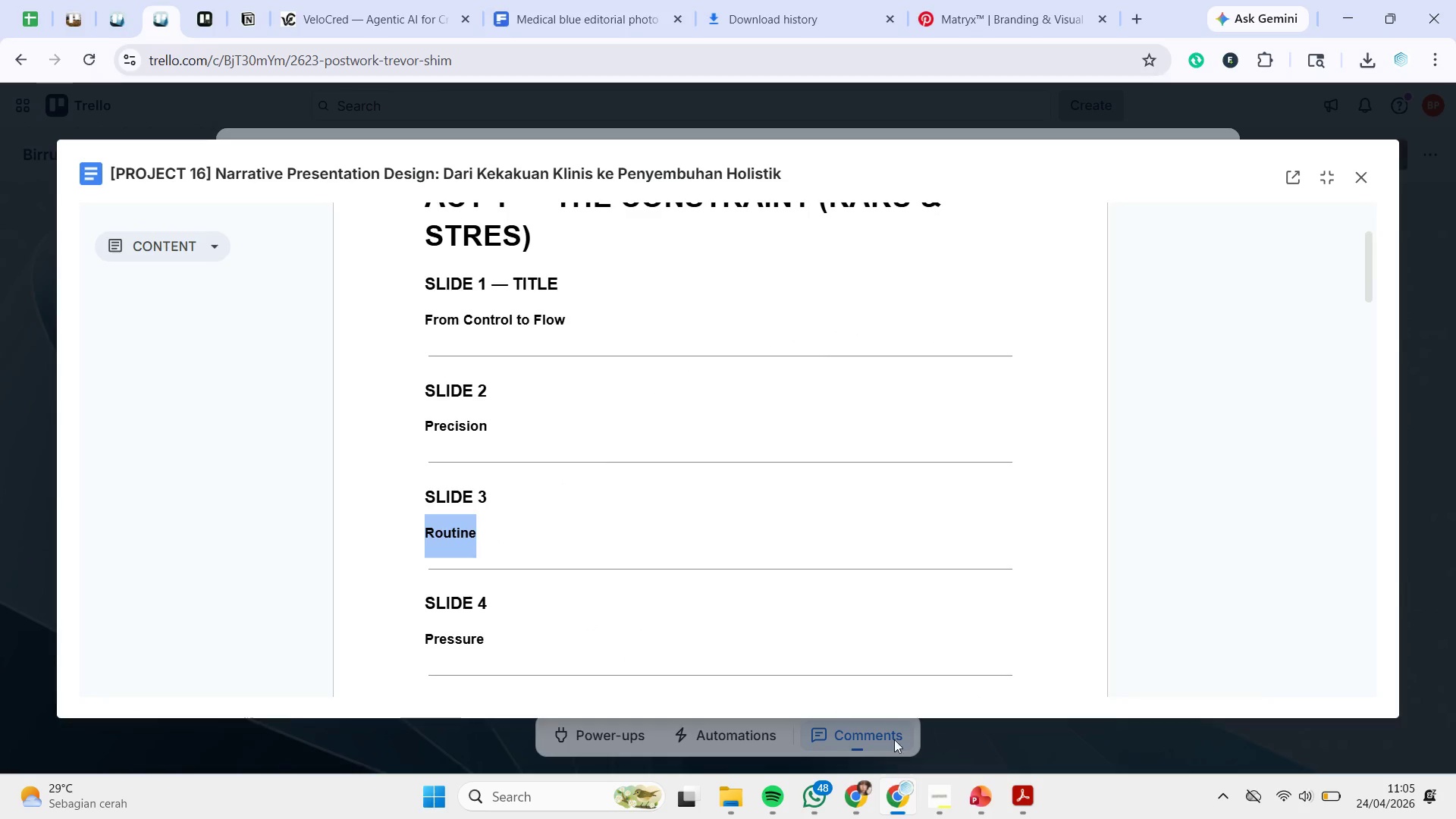 
key(Control+C)
 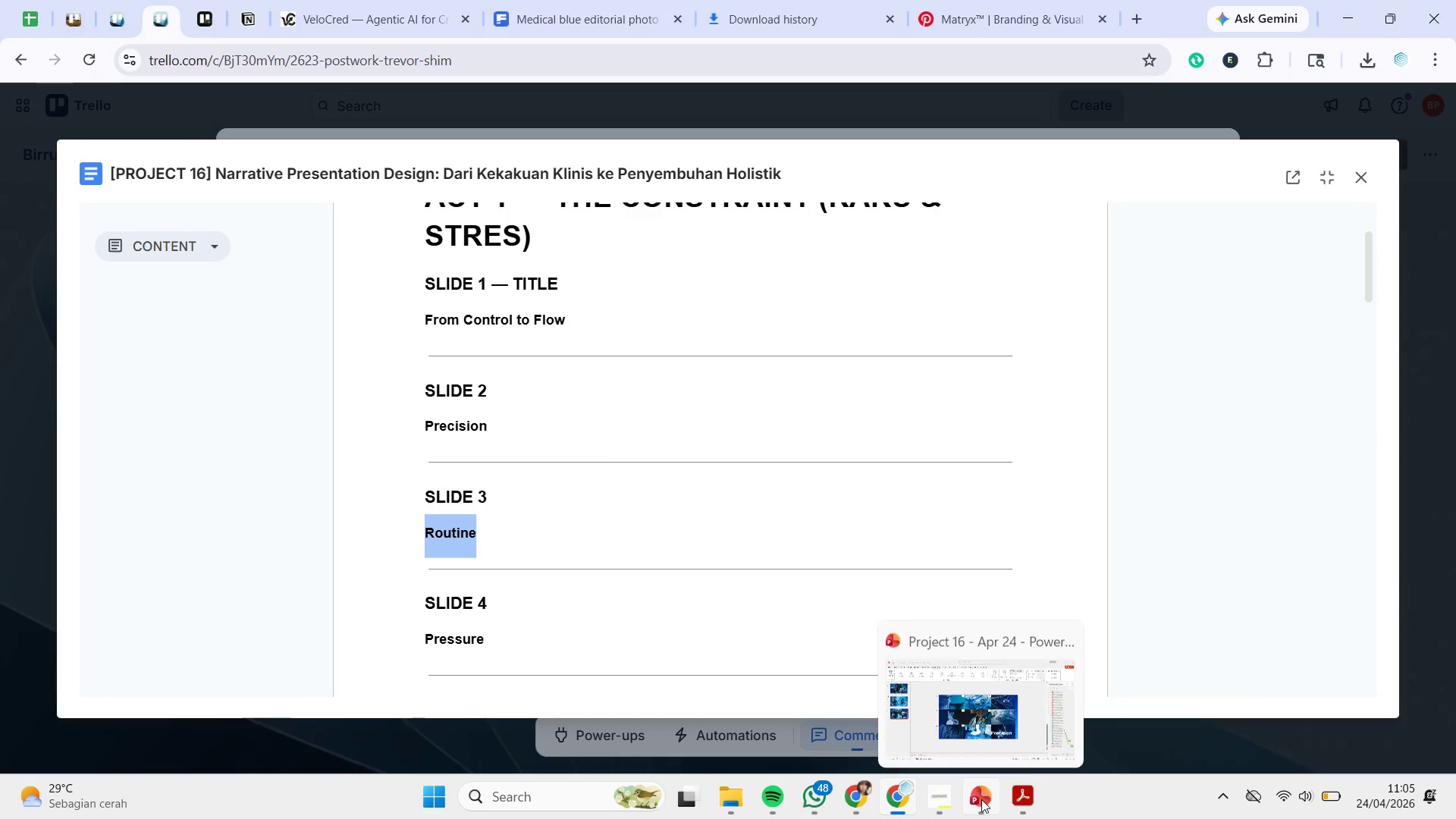 
left_click([1004, 720])
 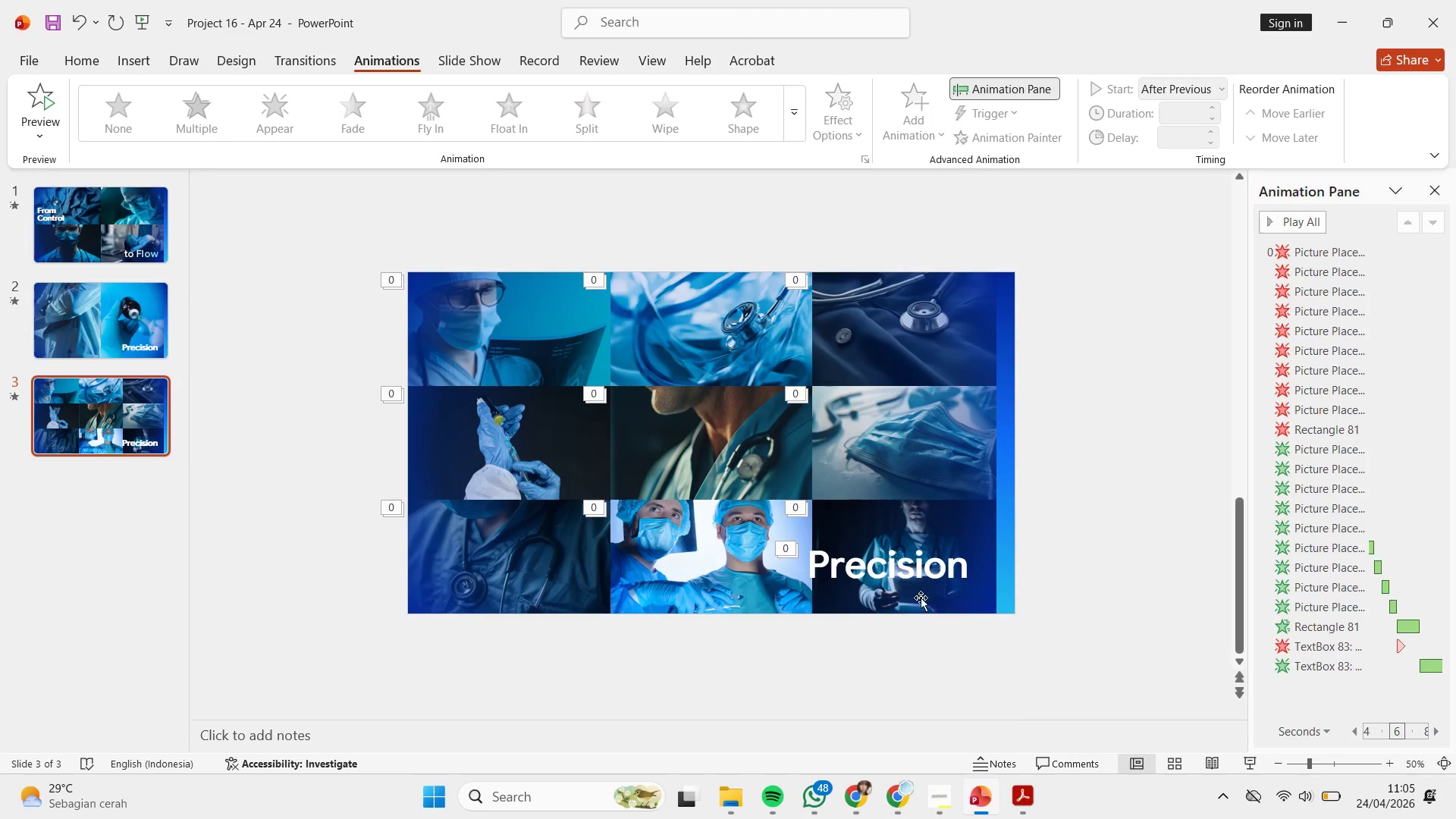 
scroll: coordinate [920, 595], scroll_direction: up, amount: 1.0
 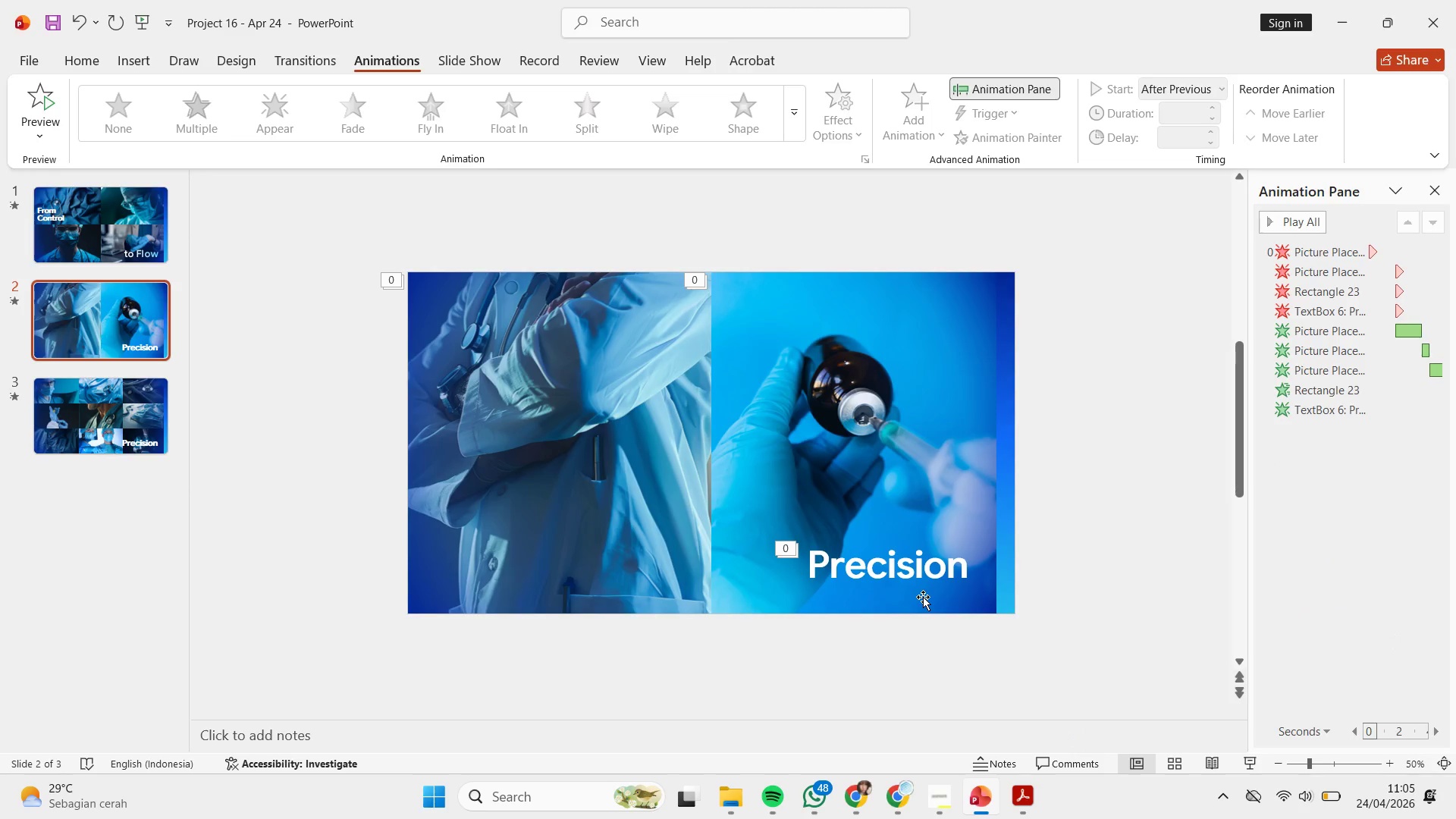 
scroll: coordinate [923, 597], scroll_direction: down, amount: 1.0
 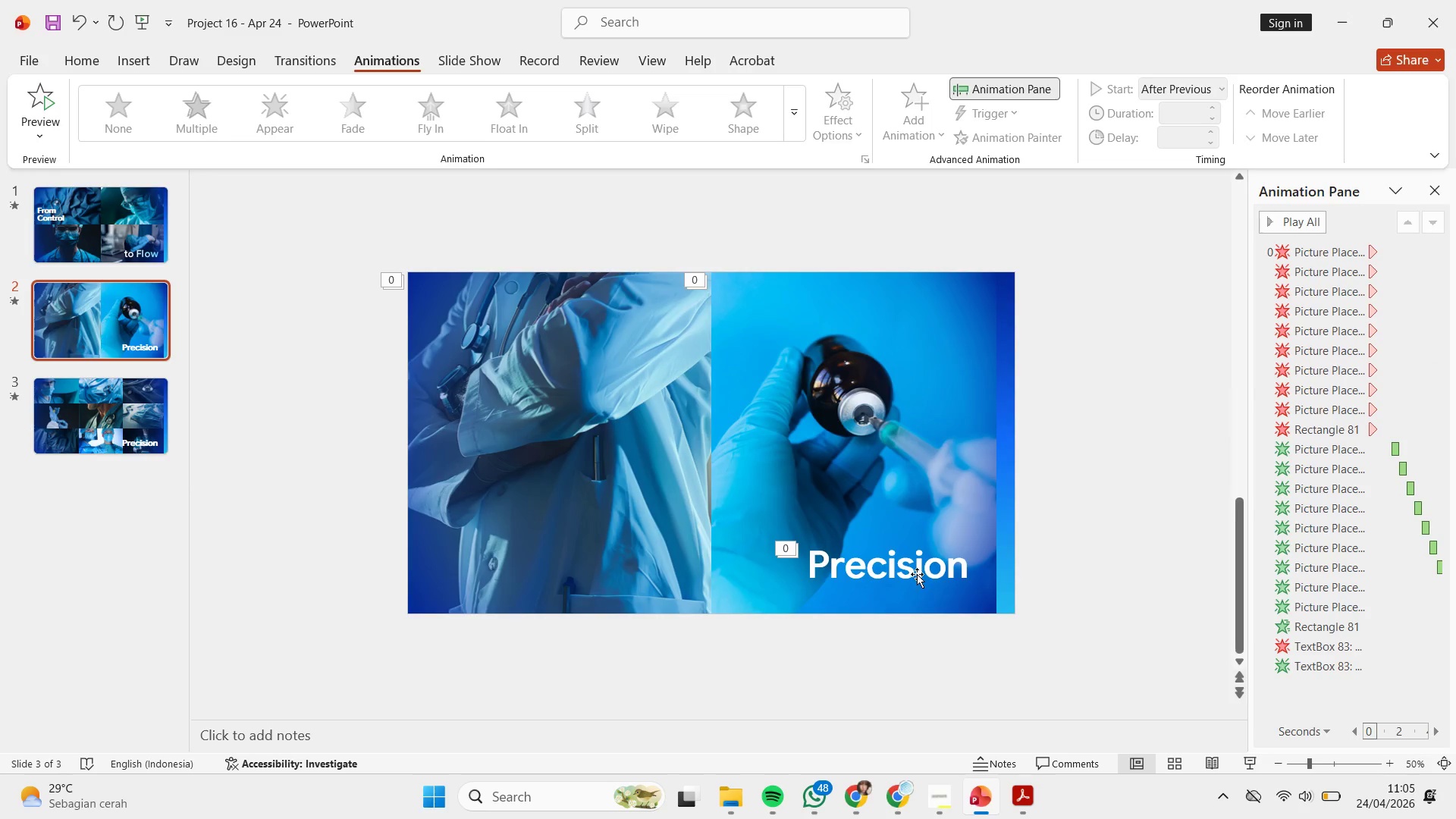 
left_click([917, 573])
 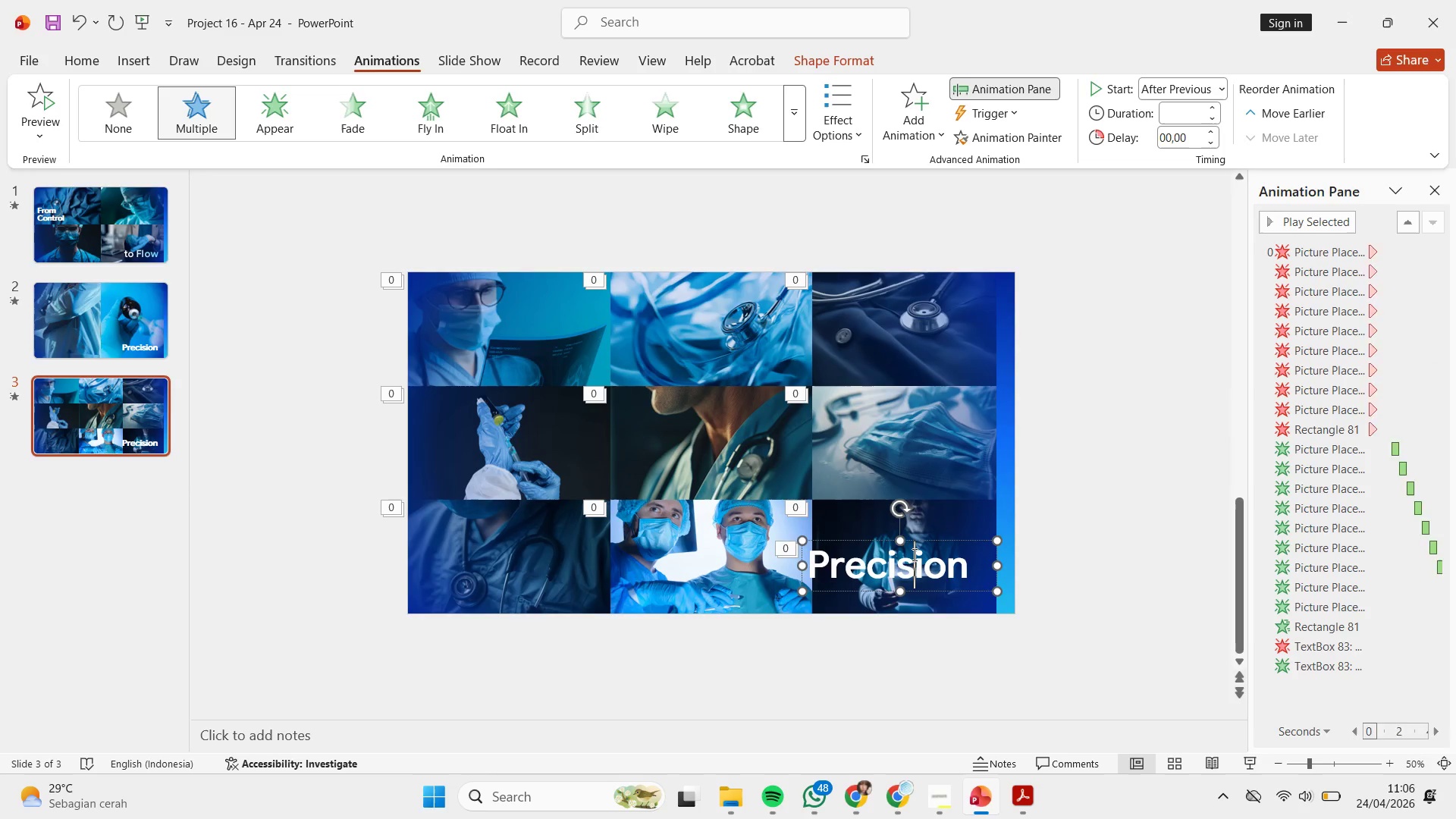 
scroll: coordinate [913, 554], scroll_direction: down, amount: 1.0
 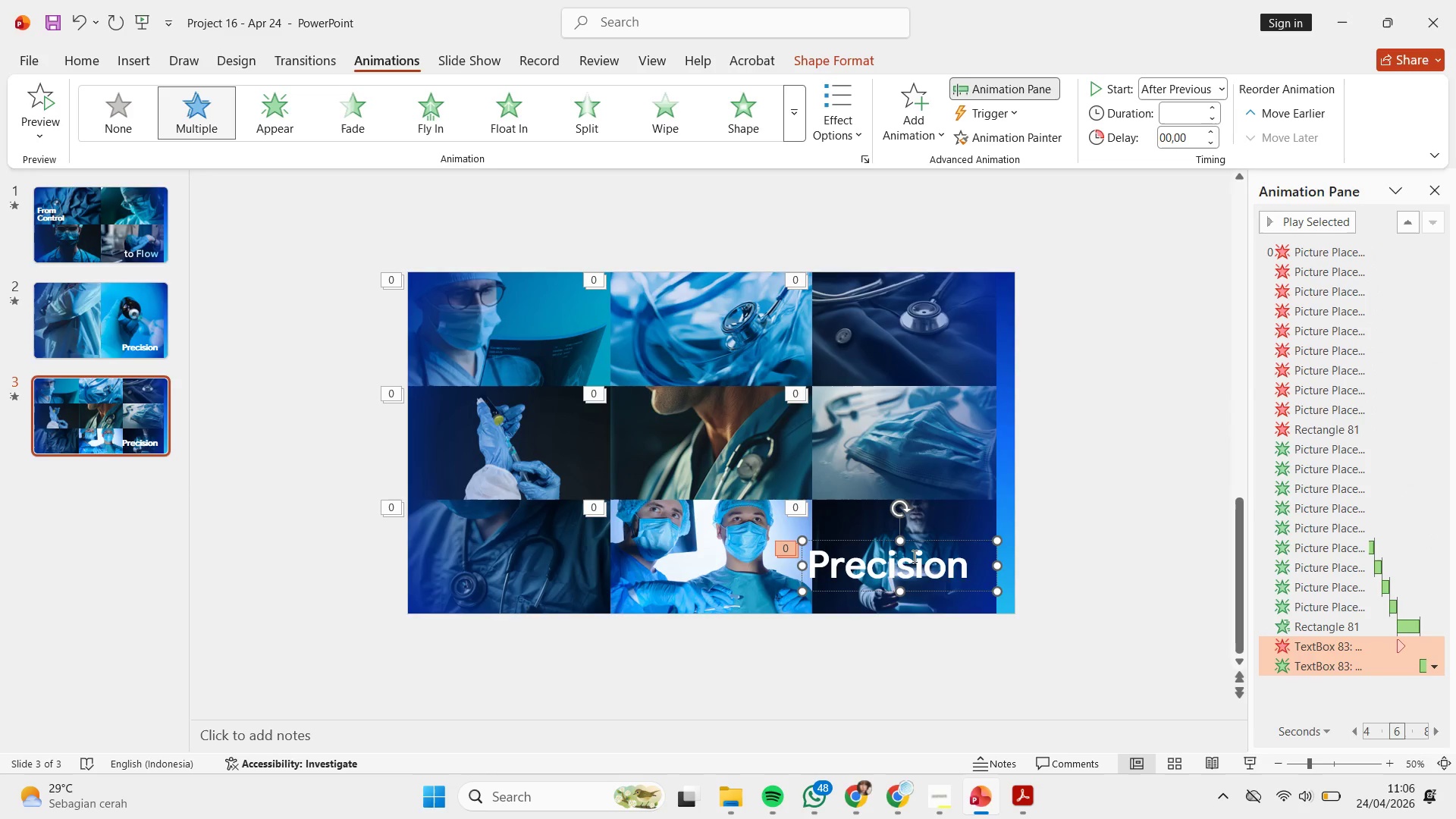 
left_click([913, 556])
 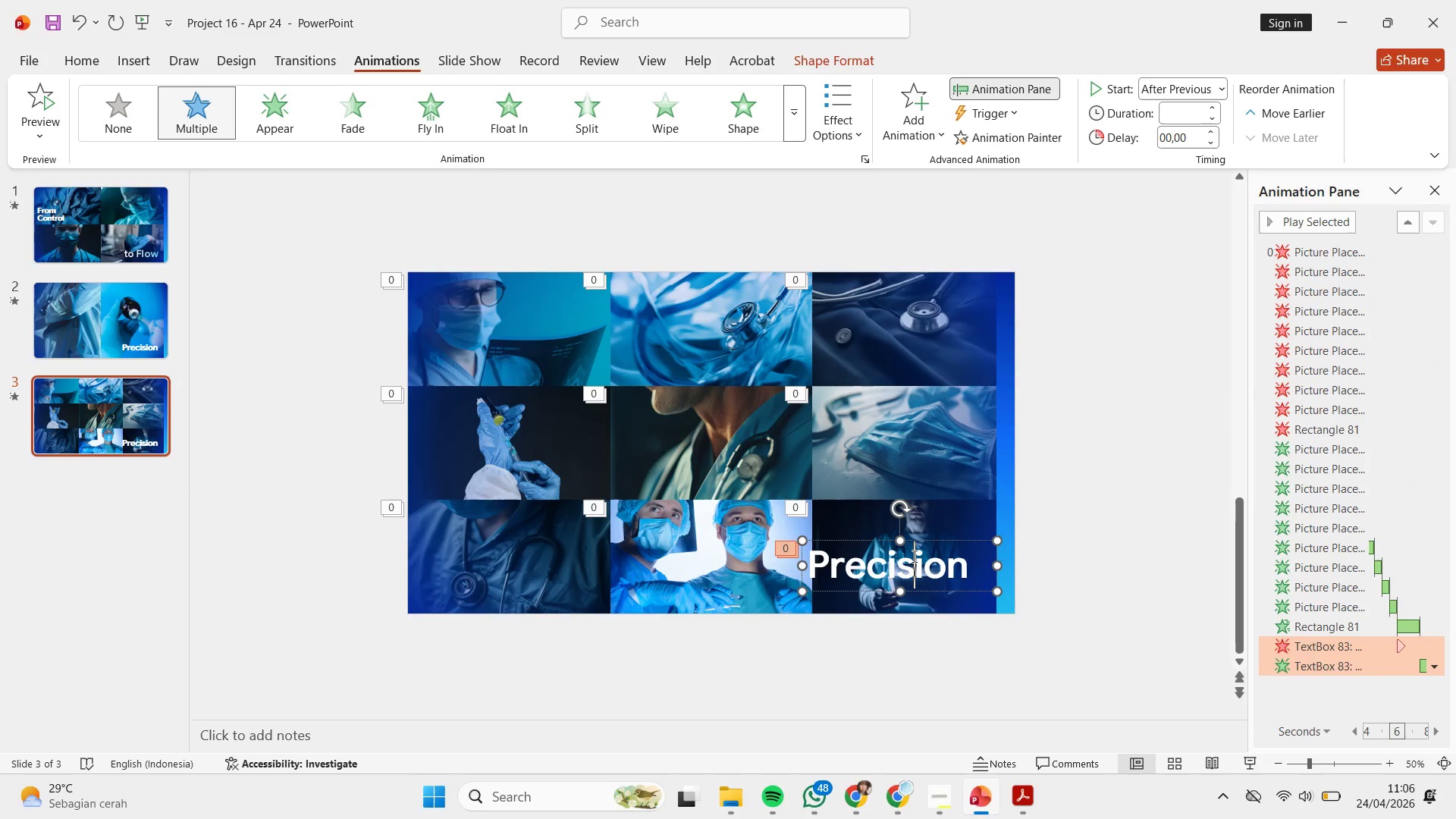 
key(Control+A)
 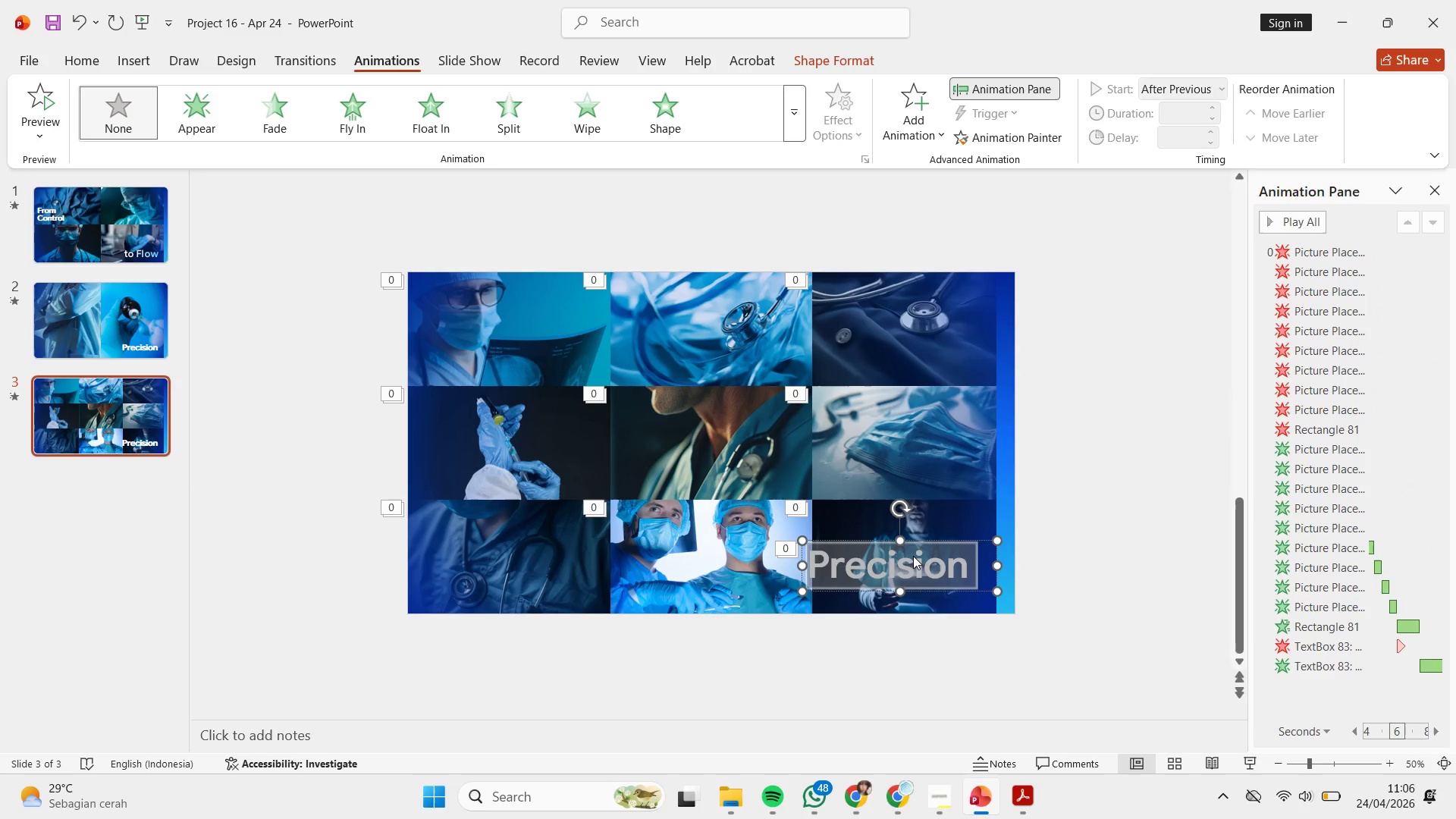 
right_click([913, 556])
 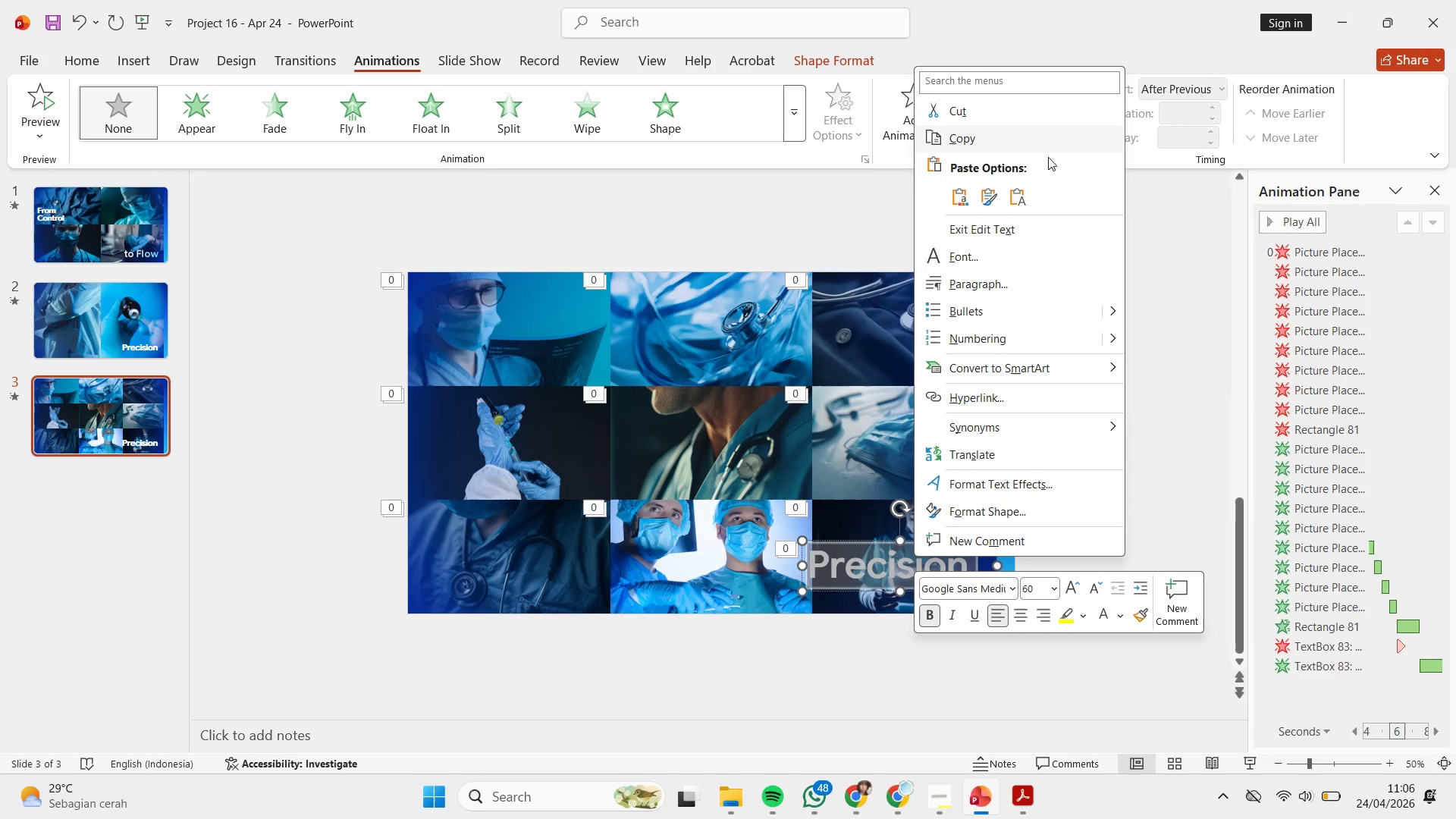 
left_click([1026, 194])
 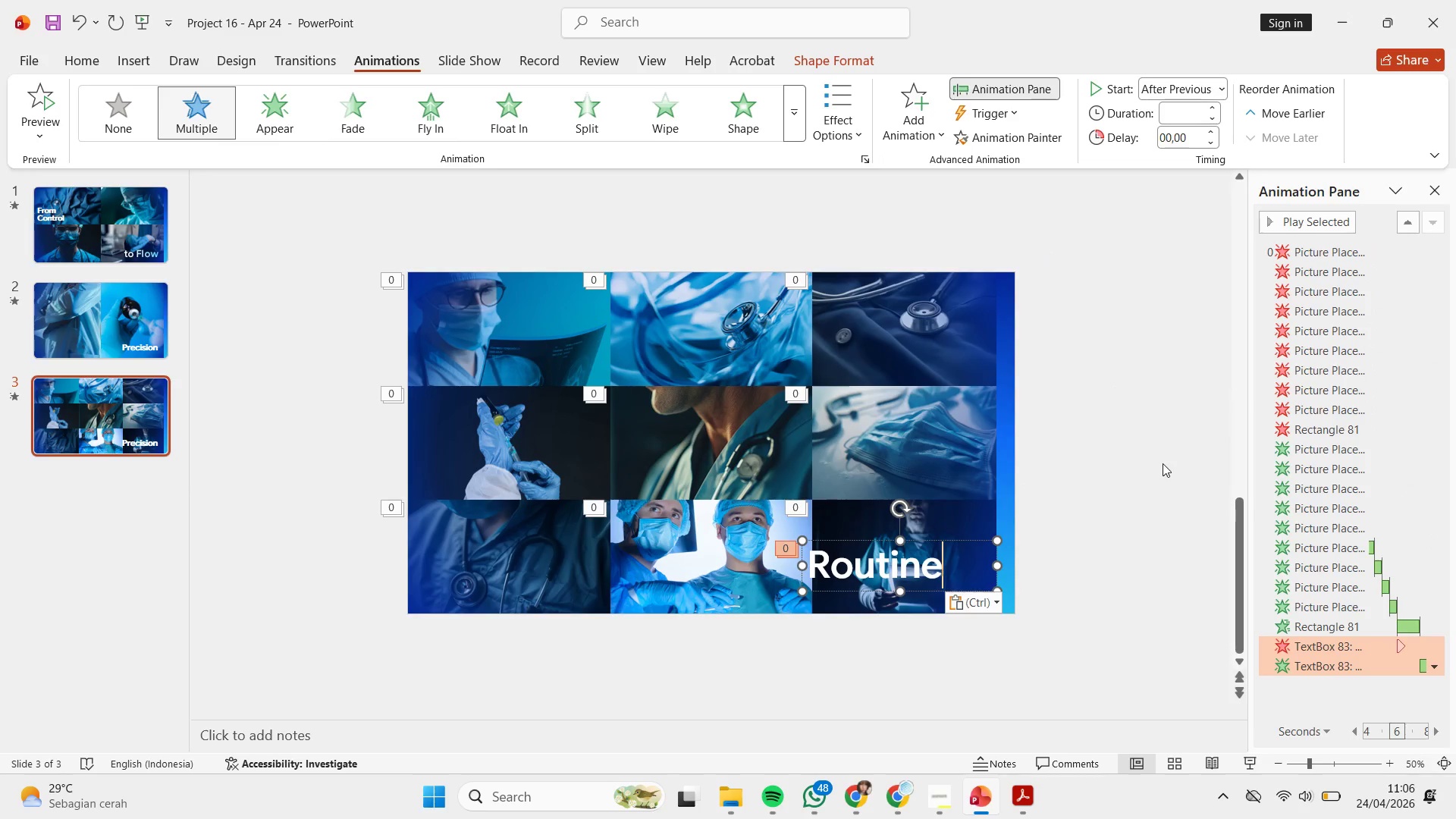 
left_click([1096, 464])
 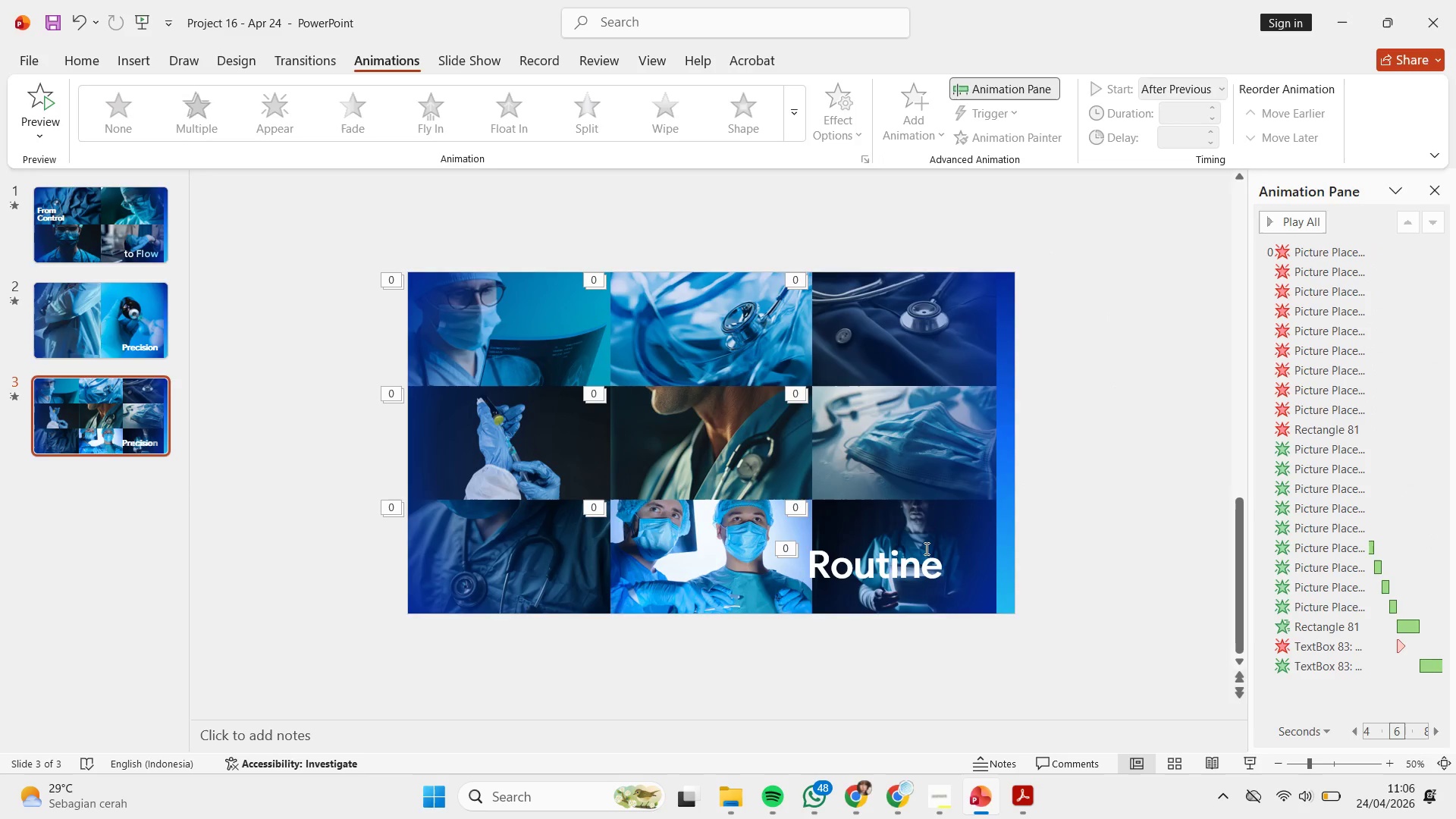 
left_click([925, 548])
 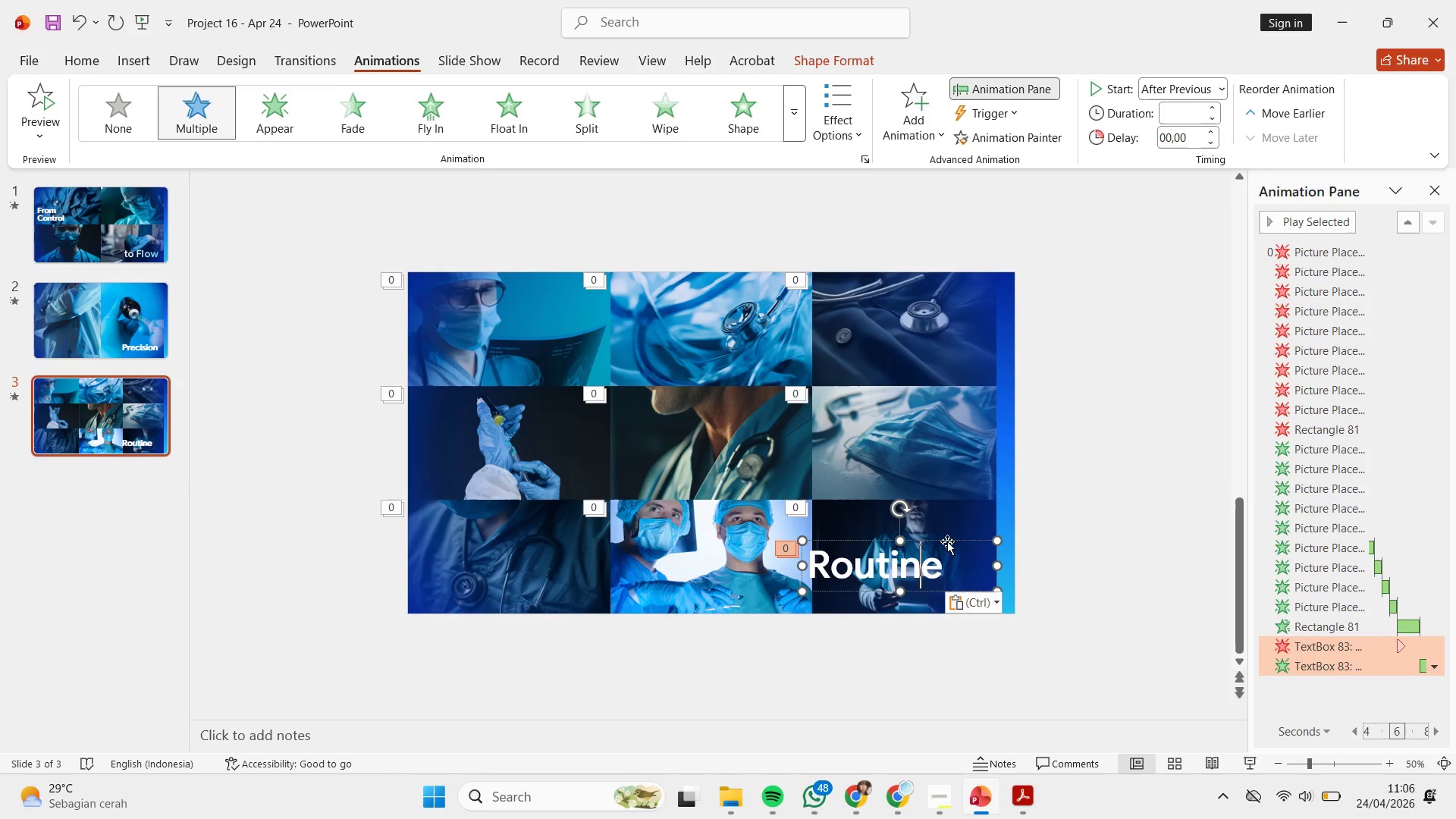 
left_click([947, 541])
 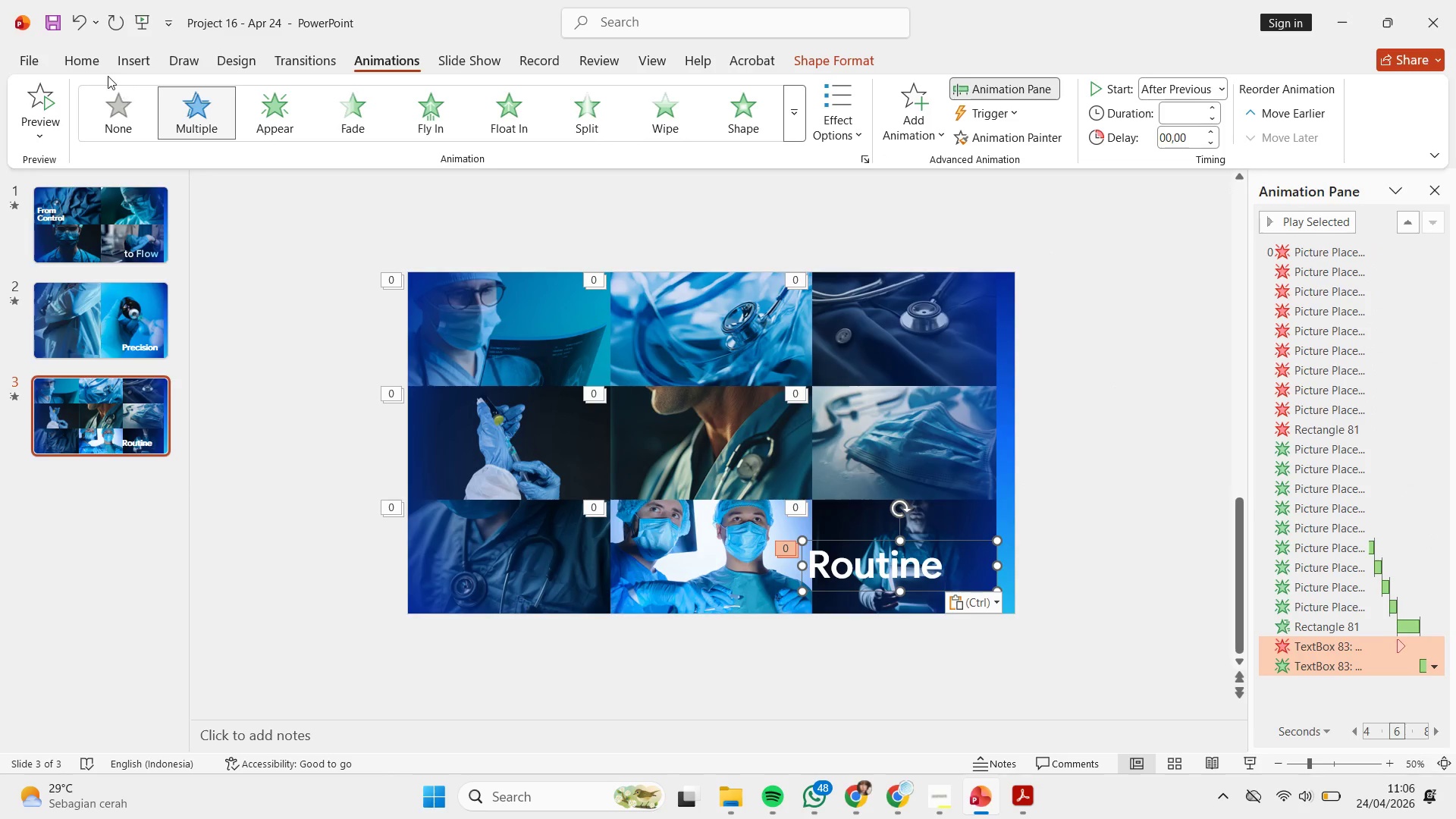 
left_click([81, 61])
 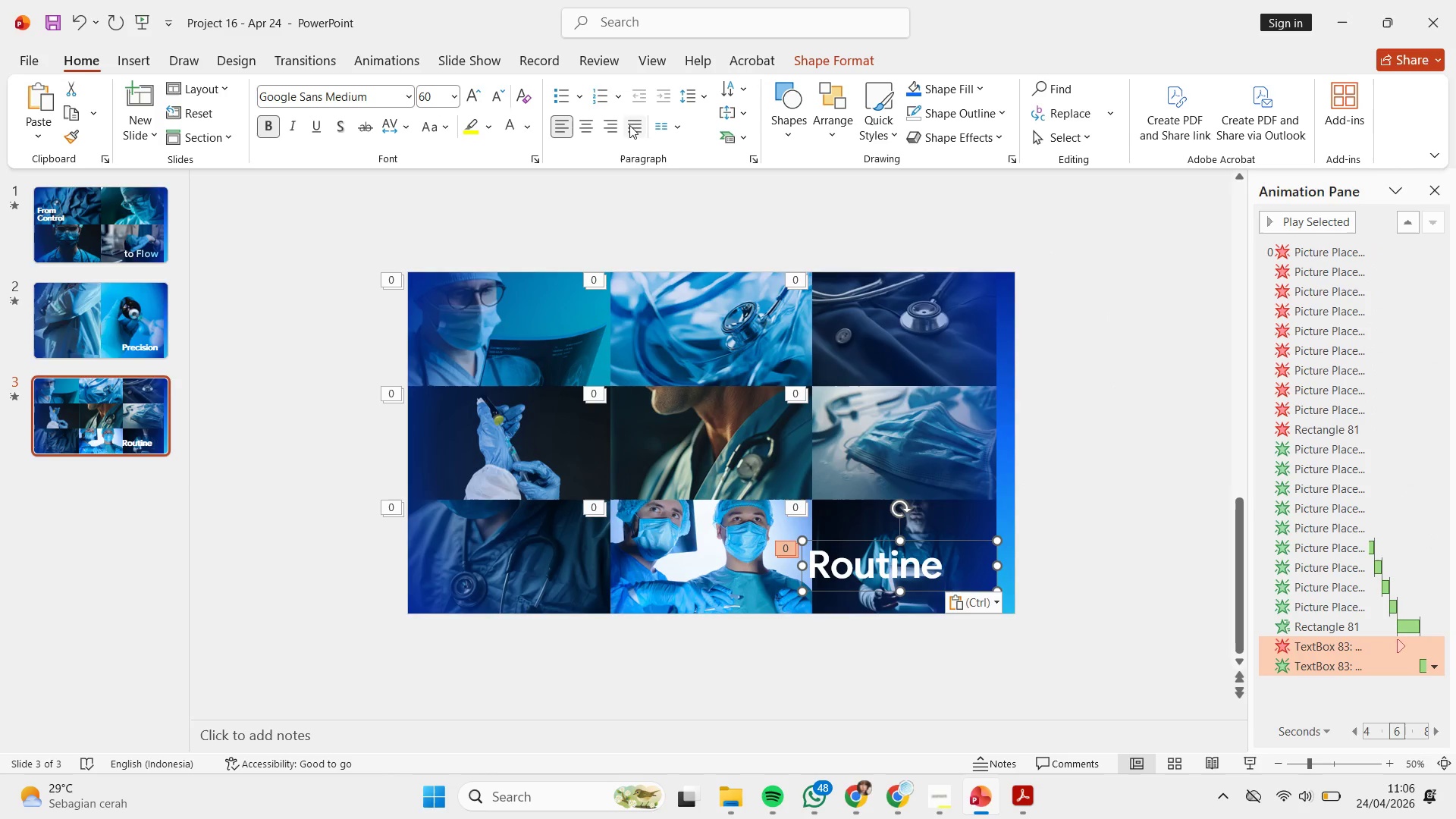 
left_click([616, 120])
 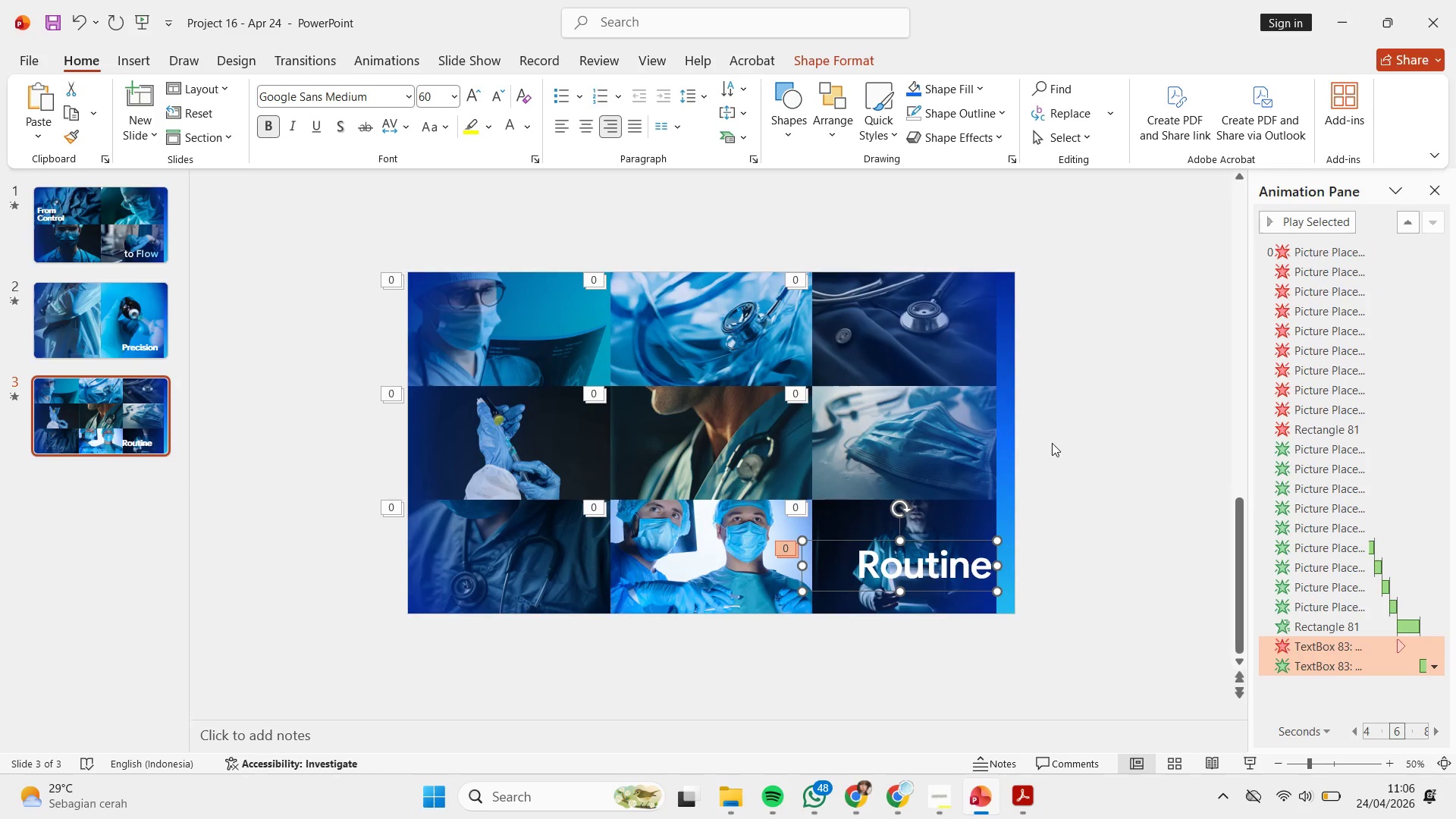 
left_click([1052, 443])
 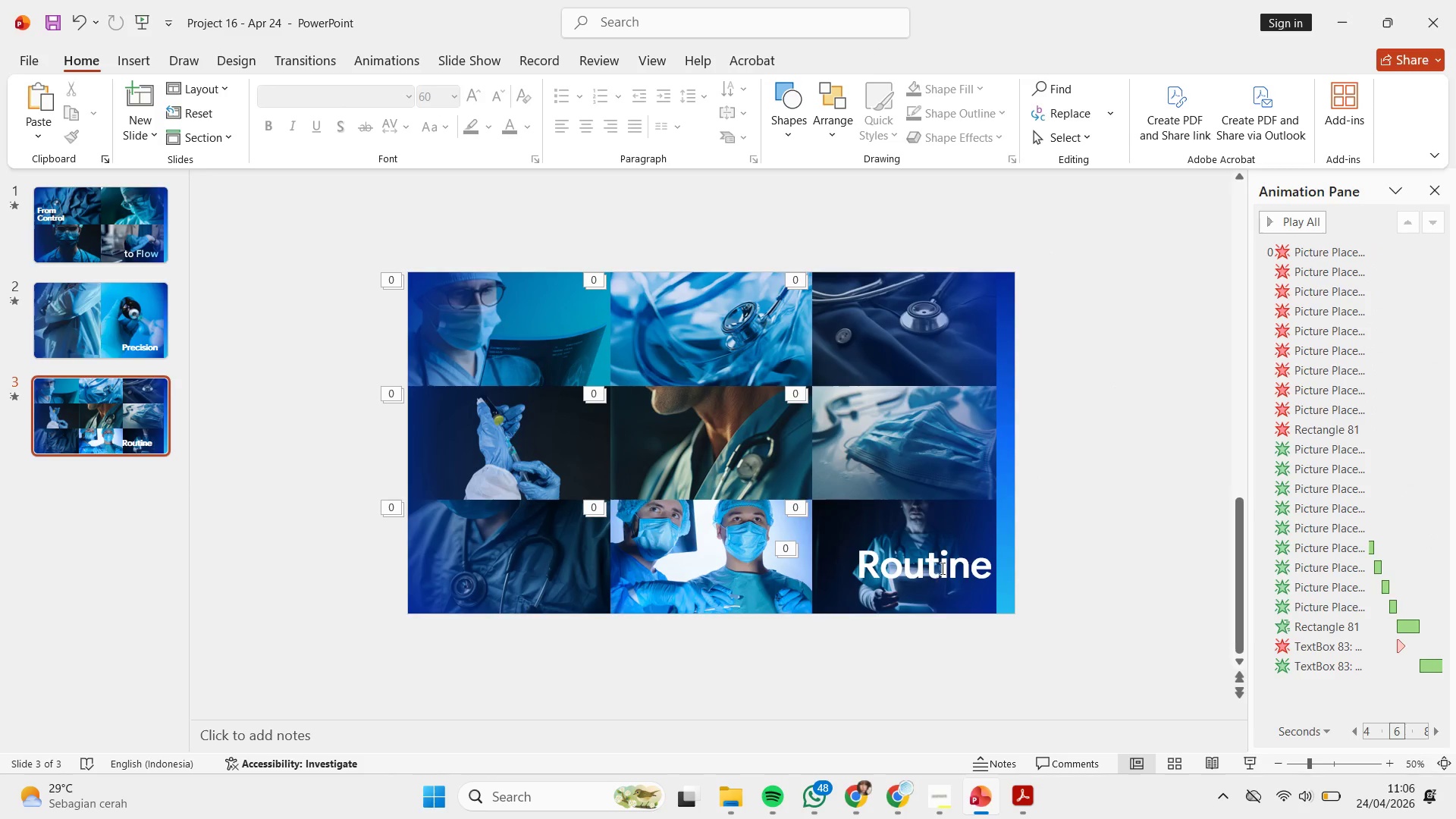 
left_click([945, 565])
 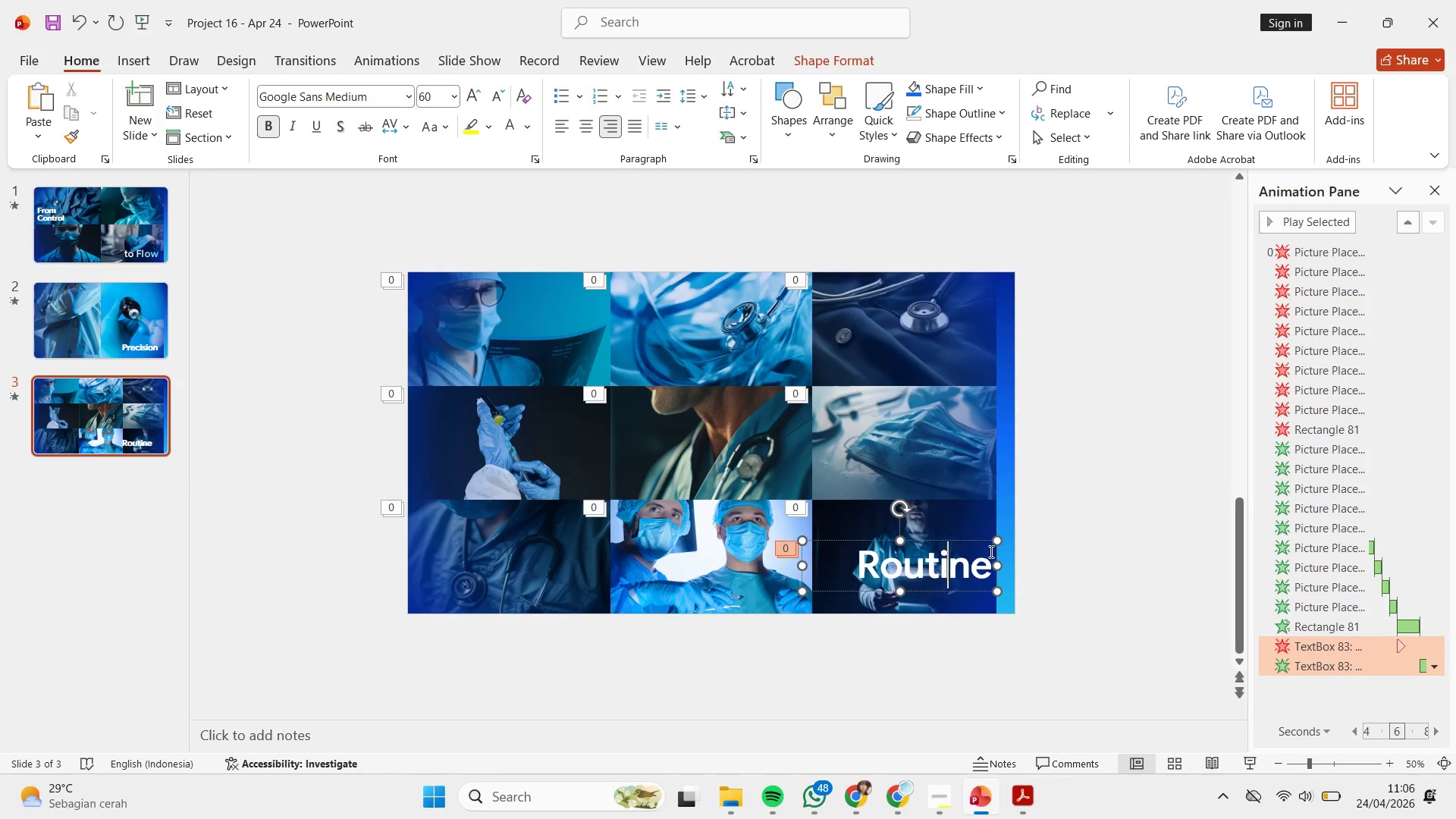 
hold_key(key=ShiftLeft, duration=5.02)
left_click_drag(start_coordinate=[981, 538], to_coordinate=[968, 538])
 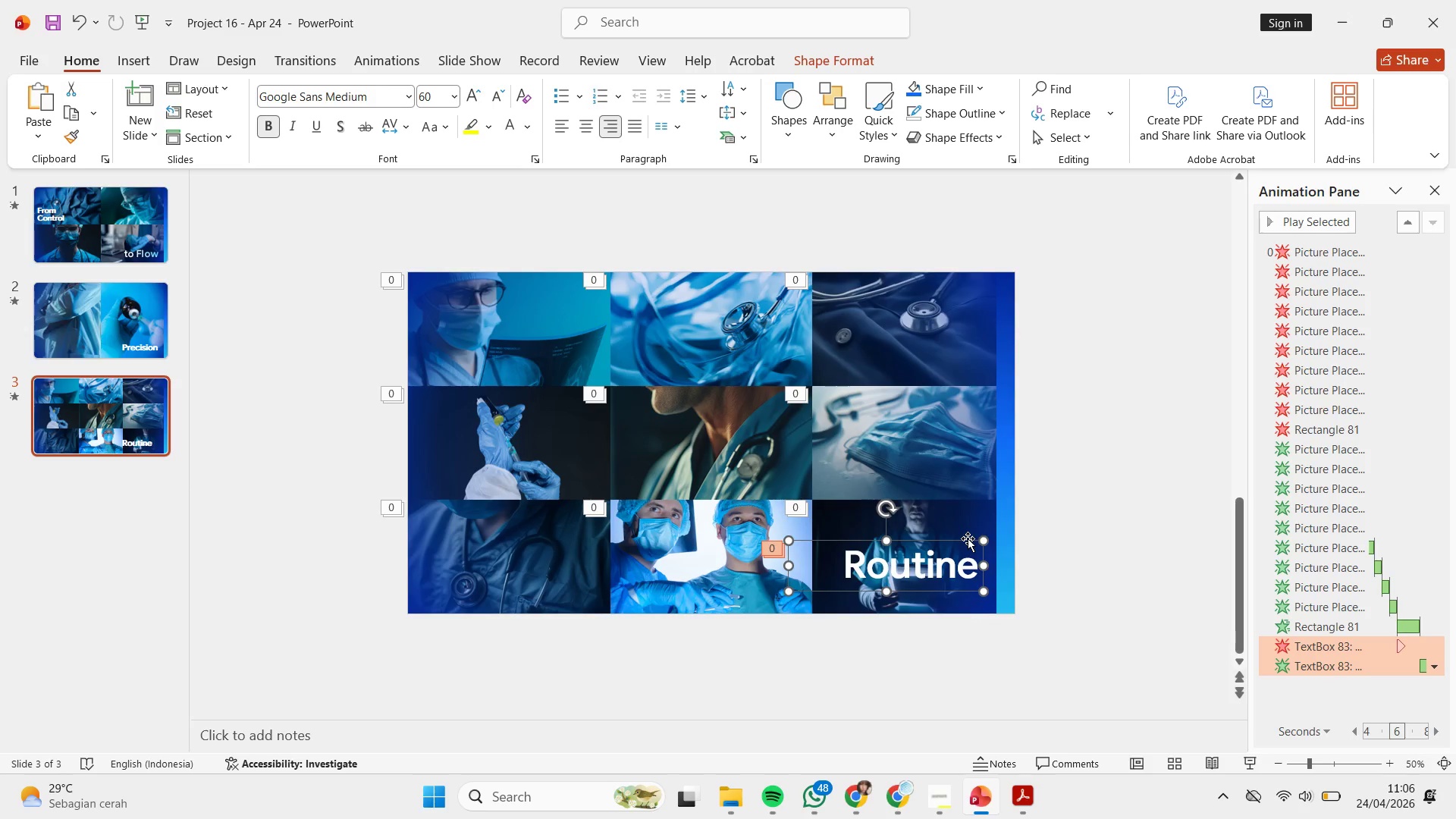 
left_click_drag(start_coordinate=[968, 538], to_coordinate=[987, 319])
 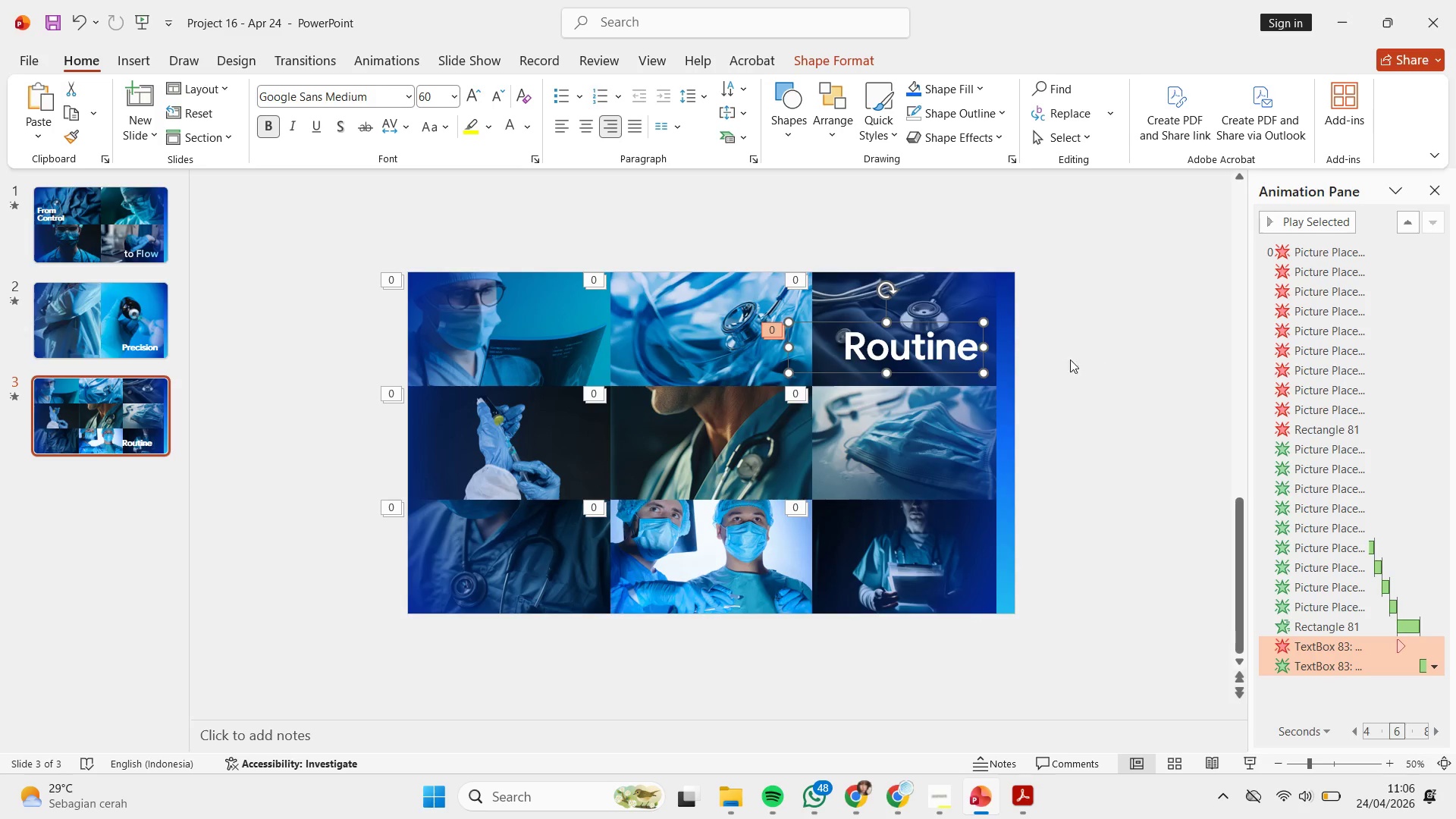 
hold_key(key=ShiftLeft, duration=3.53)
left_click_drag(start_coordinate=[952, 322], to_coordinate=[549, 327])
 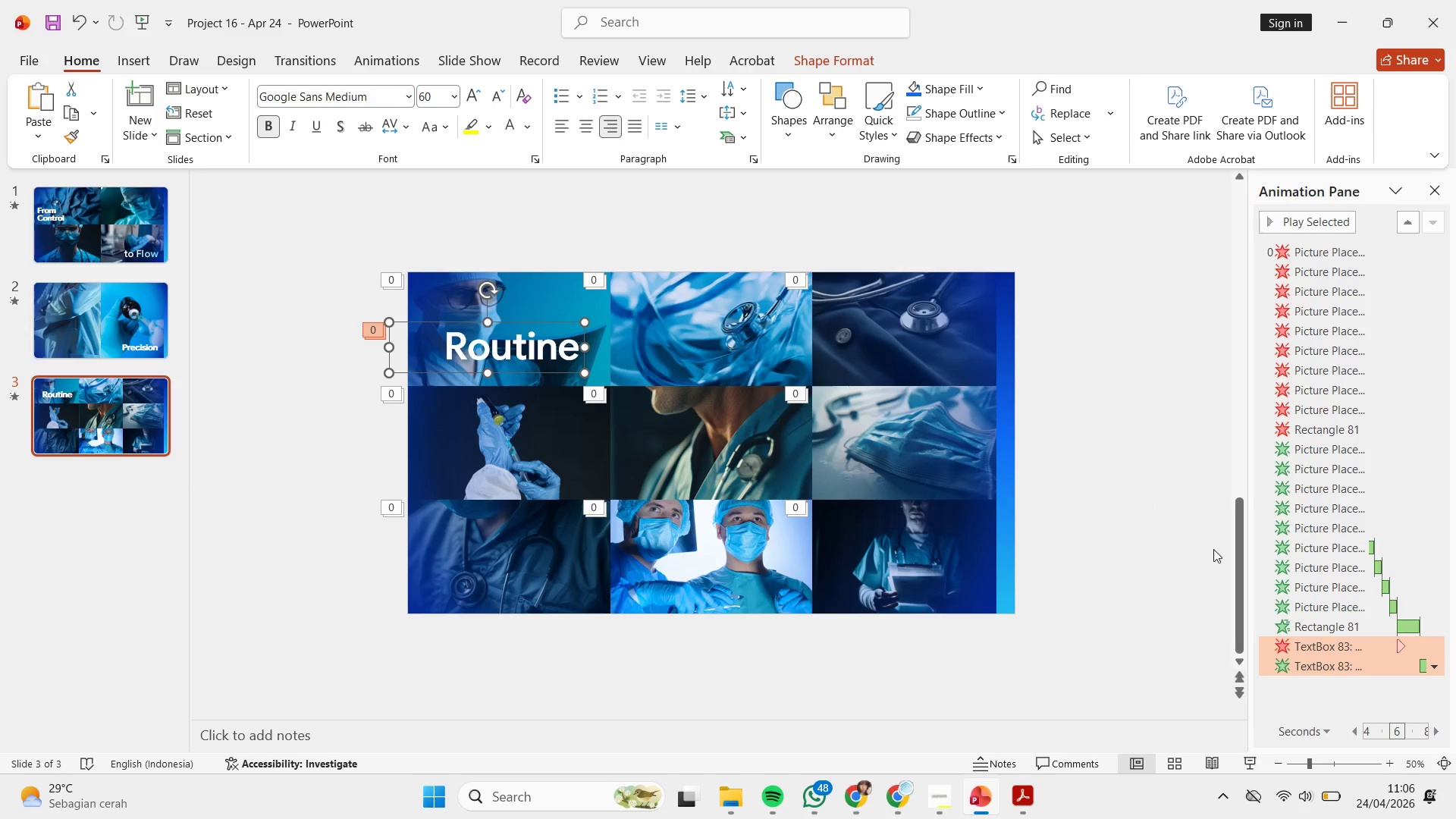 
left_click([1253, 767])
 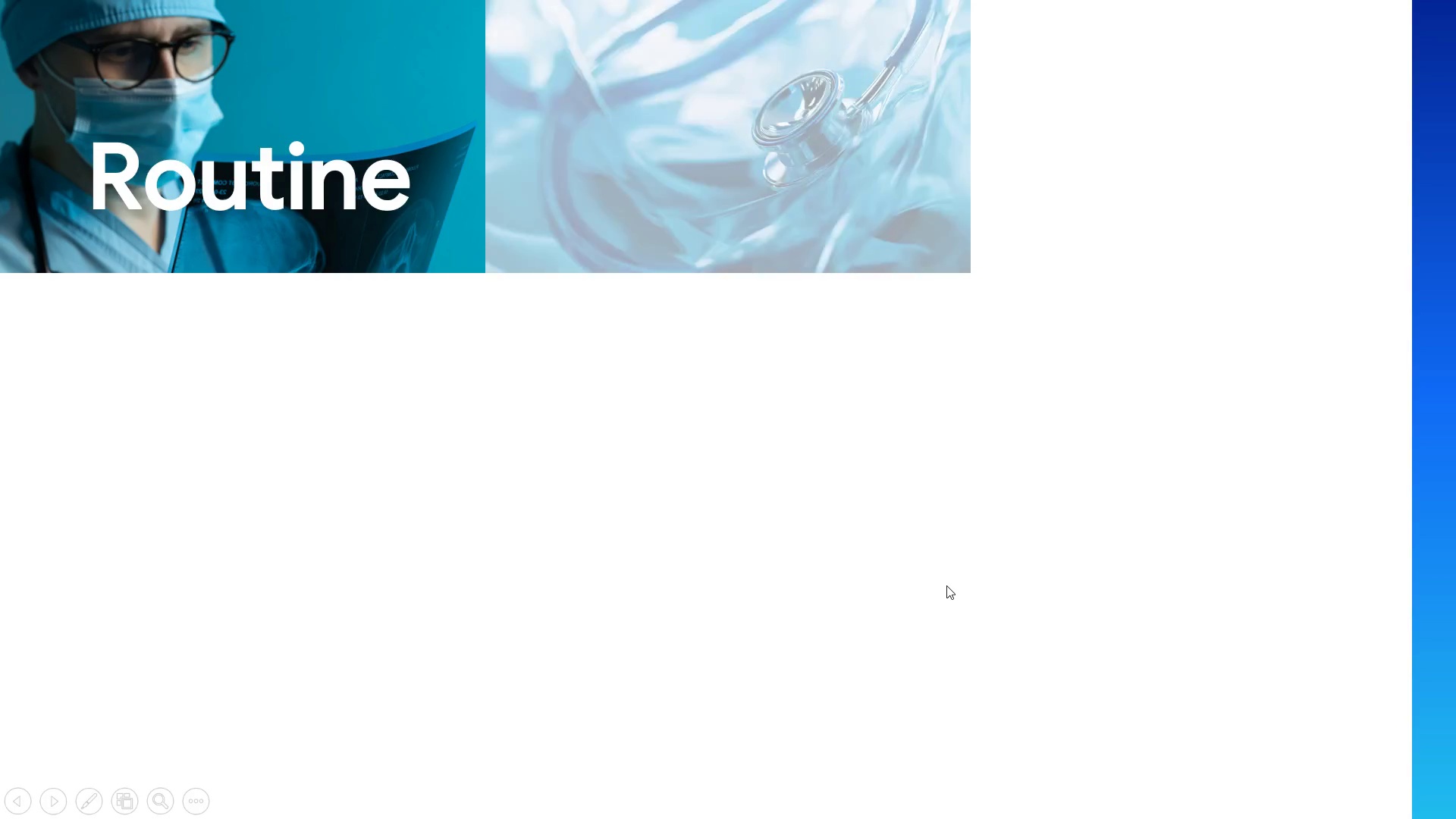 
wait(5.8)
 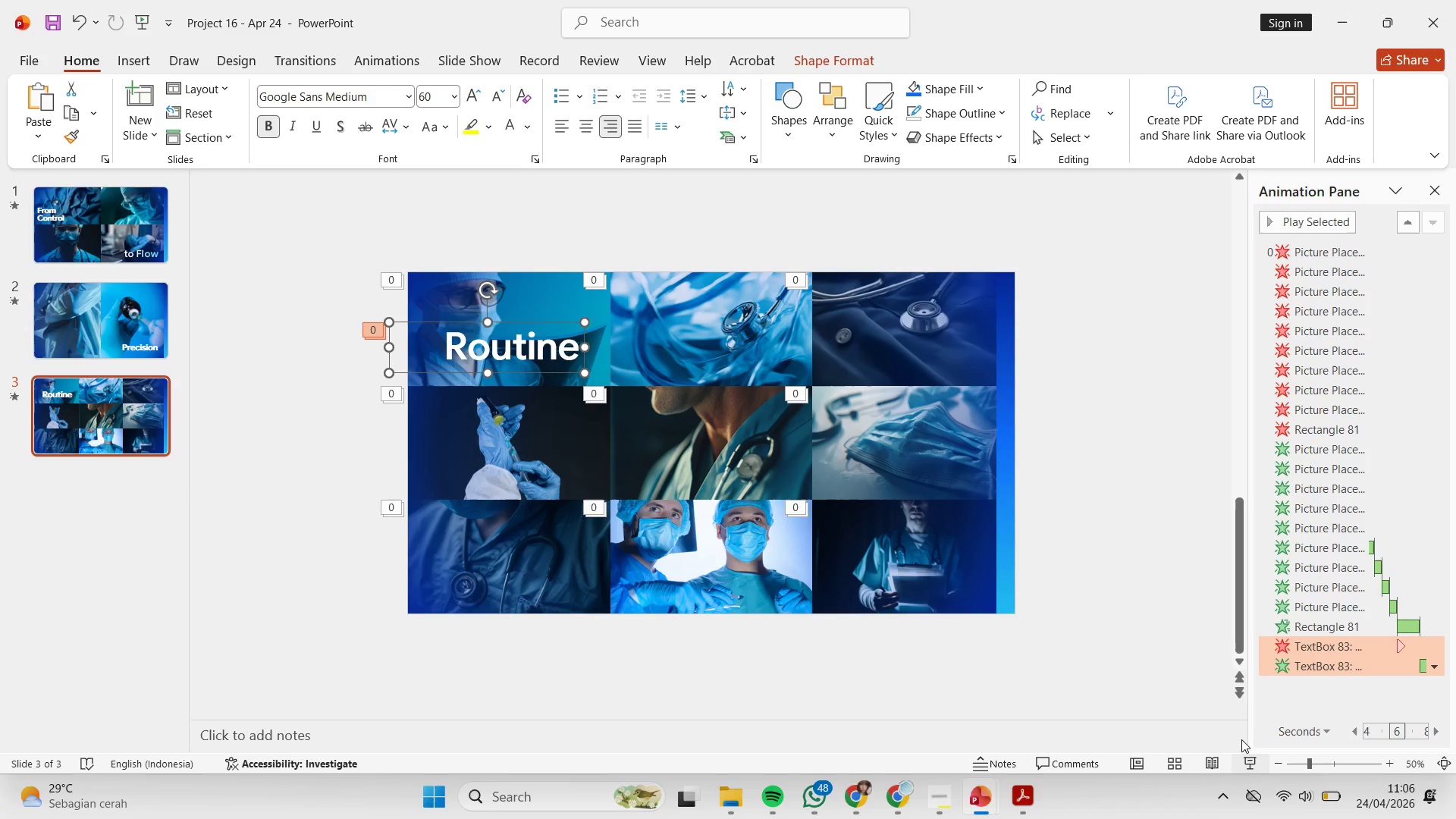 
key(Escape)
 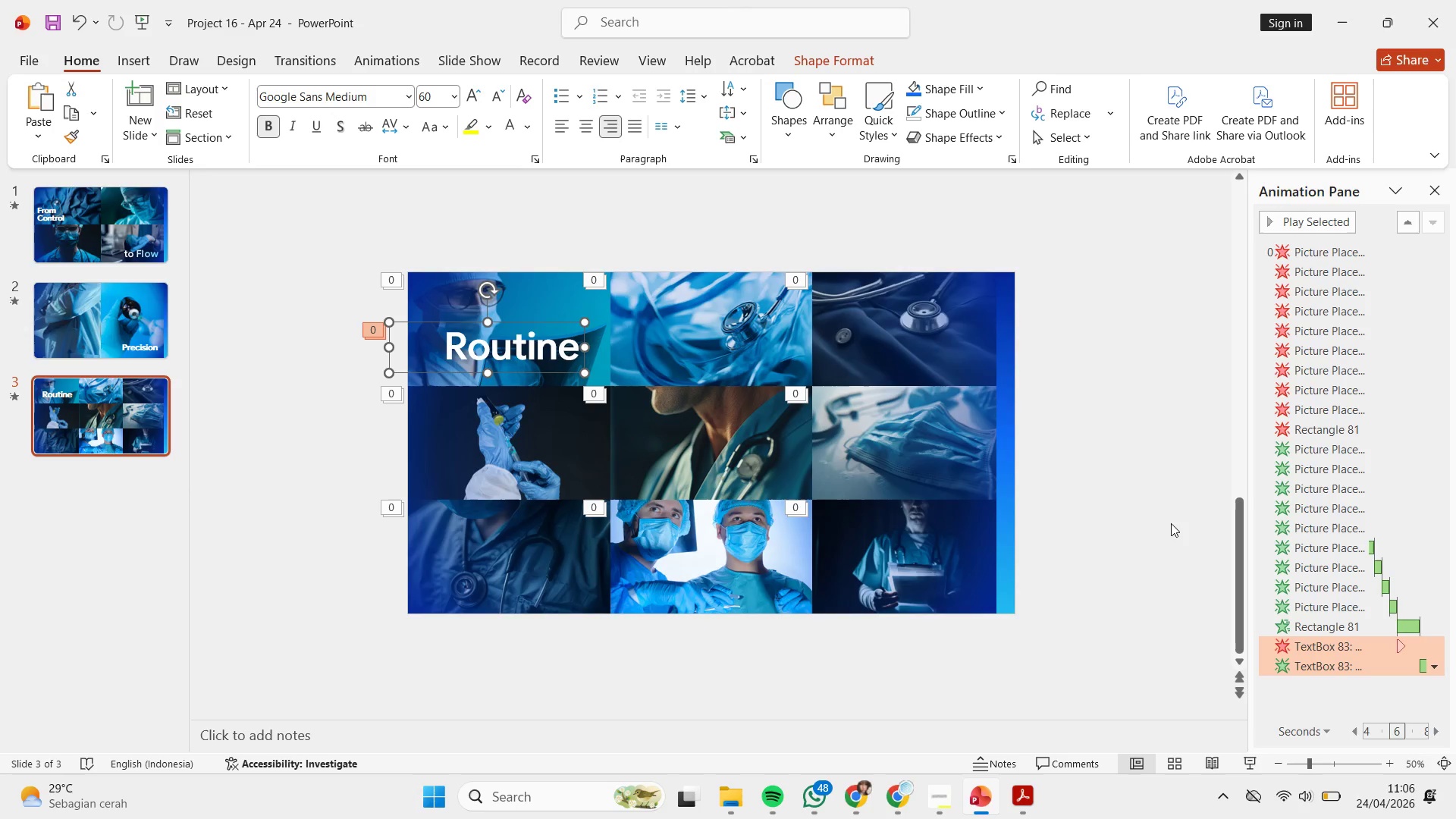 
left_click([1217, 548])
 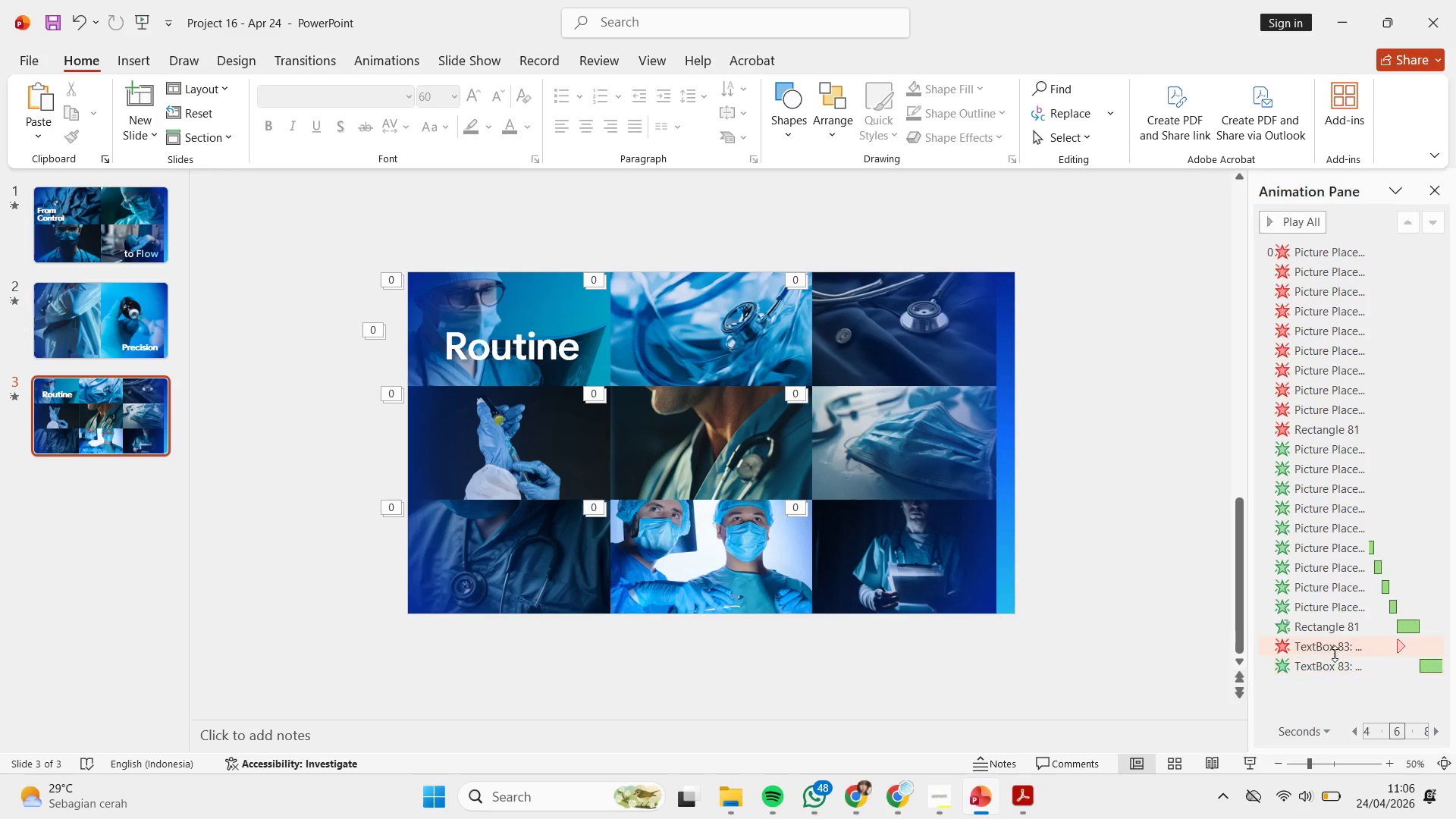 
left_click_drag(start_coordinate=[1335, 653], to_coordinate=[1326, 441])
 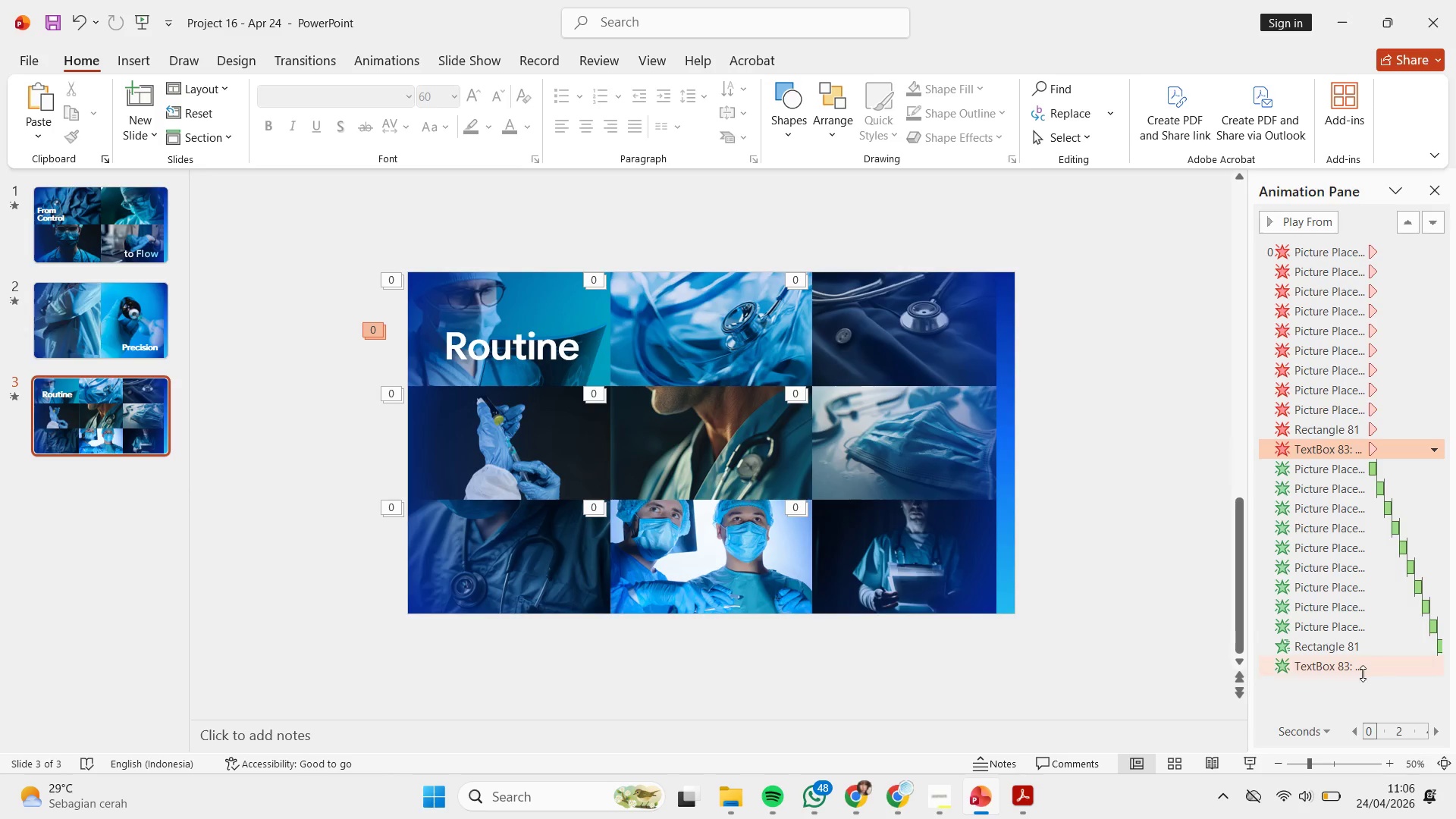 
left_click([1363, 673])
 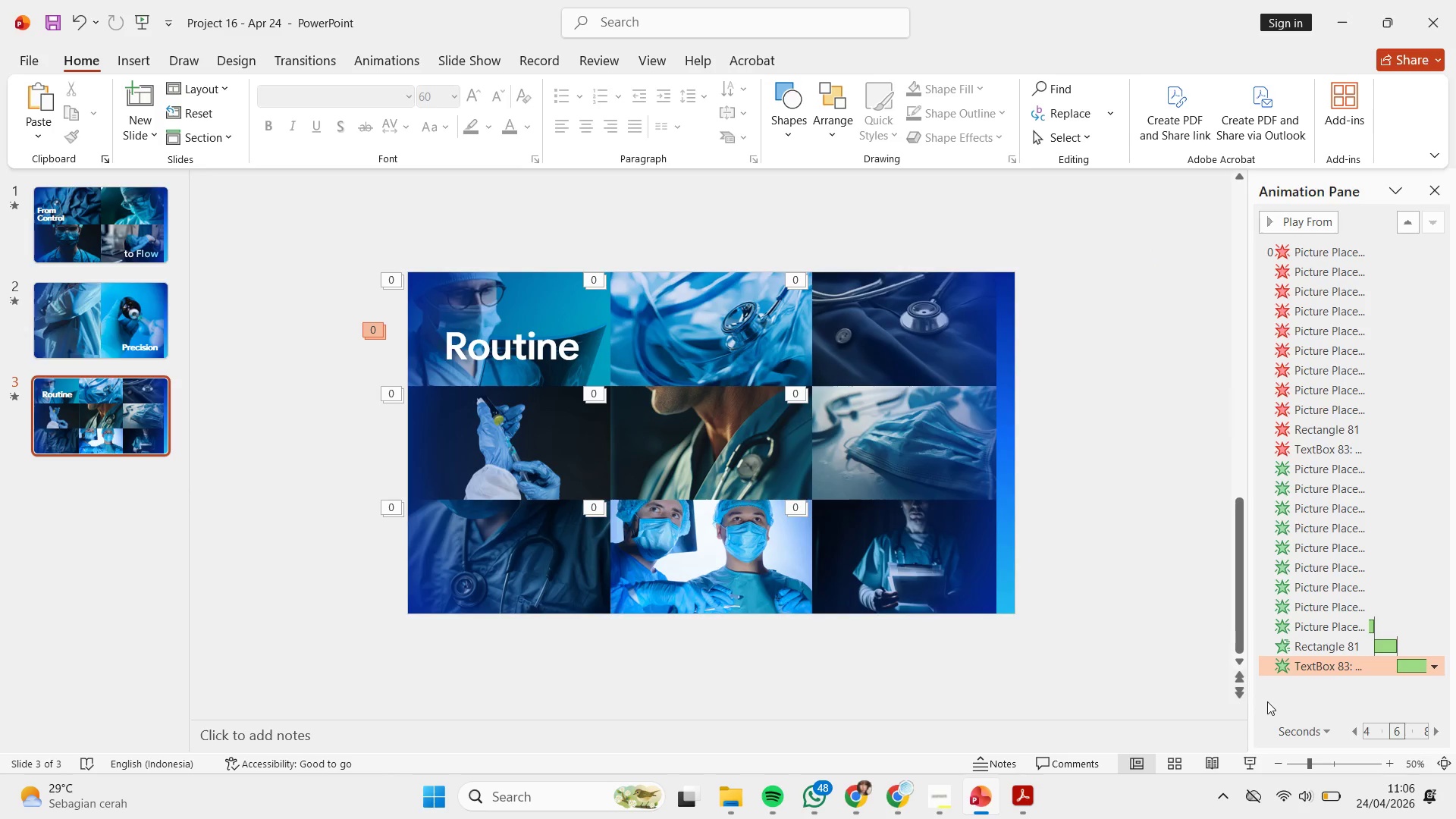 
left_click([1289, 659])
 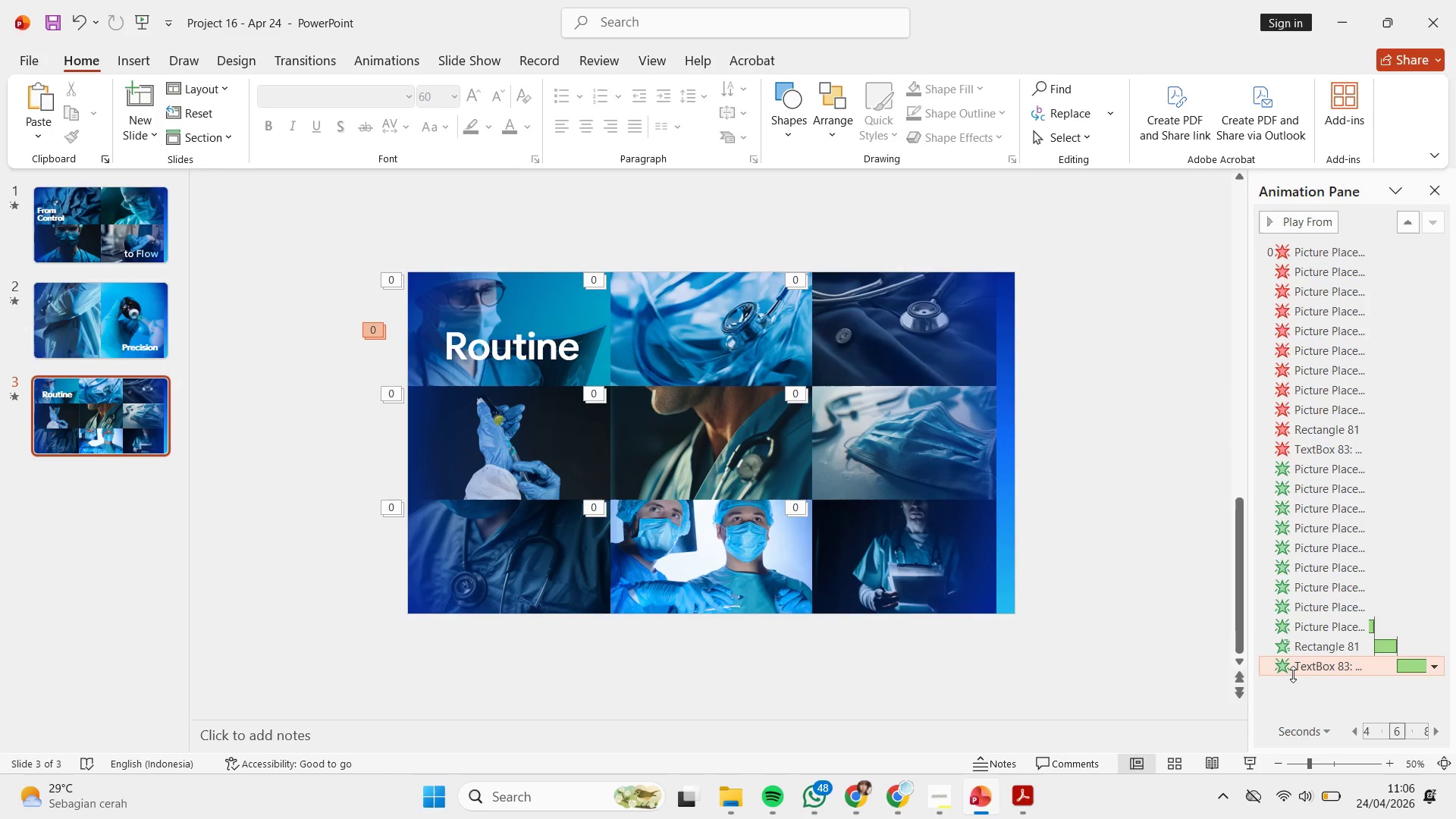 
left_click([1293, 674])
 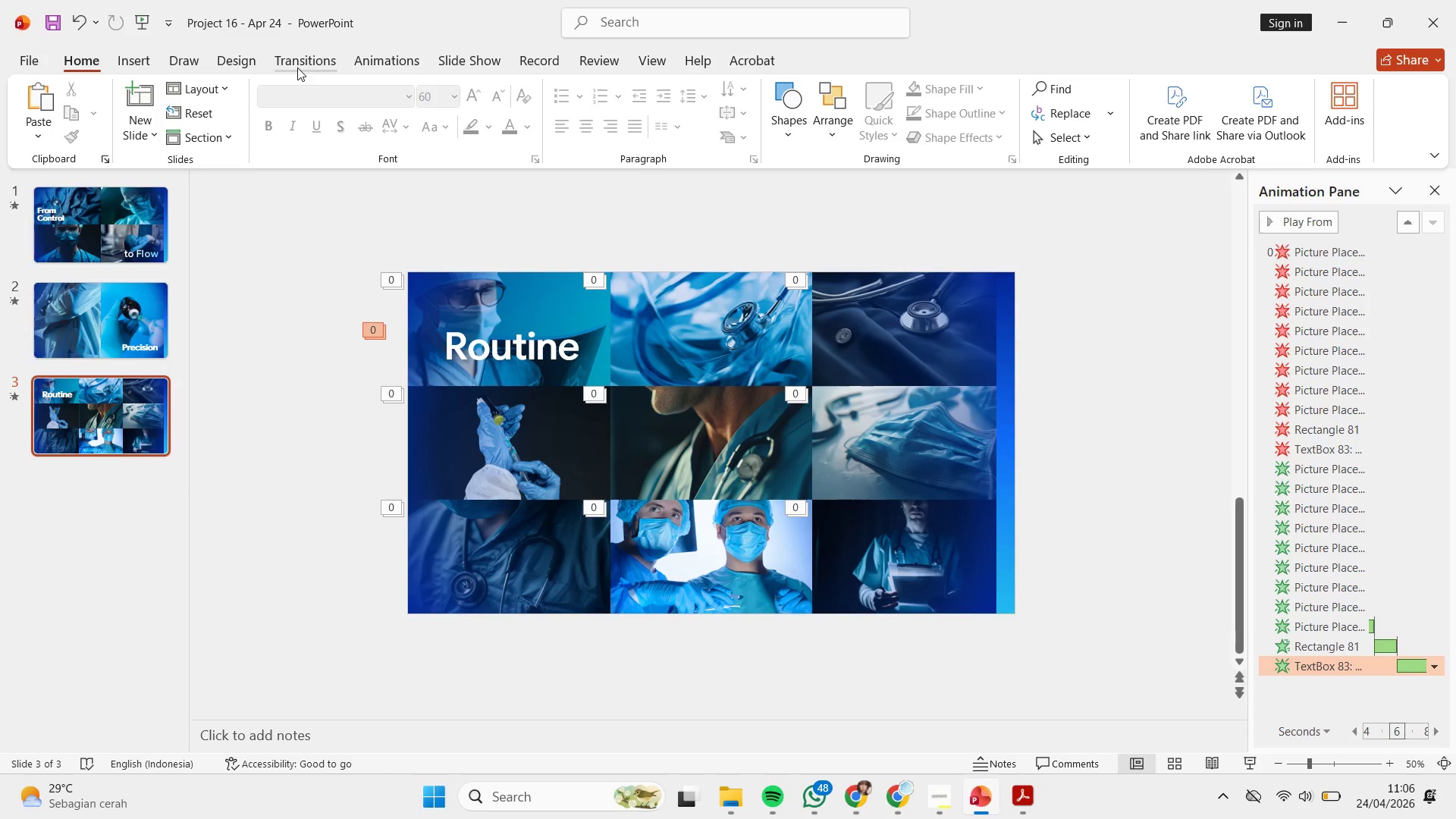 
double_click([398, 50])
 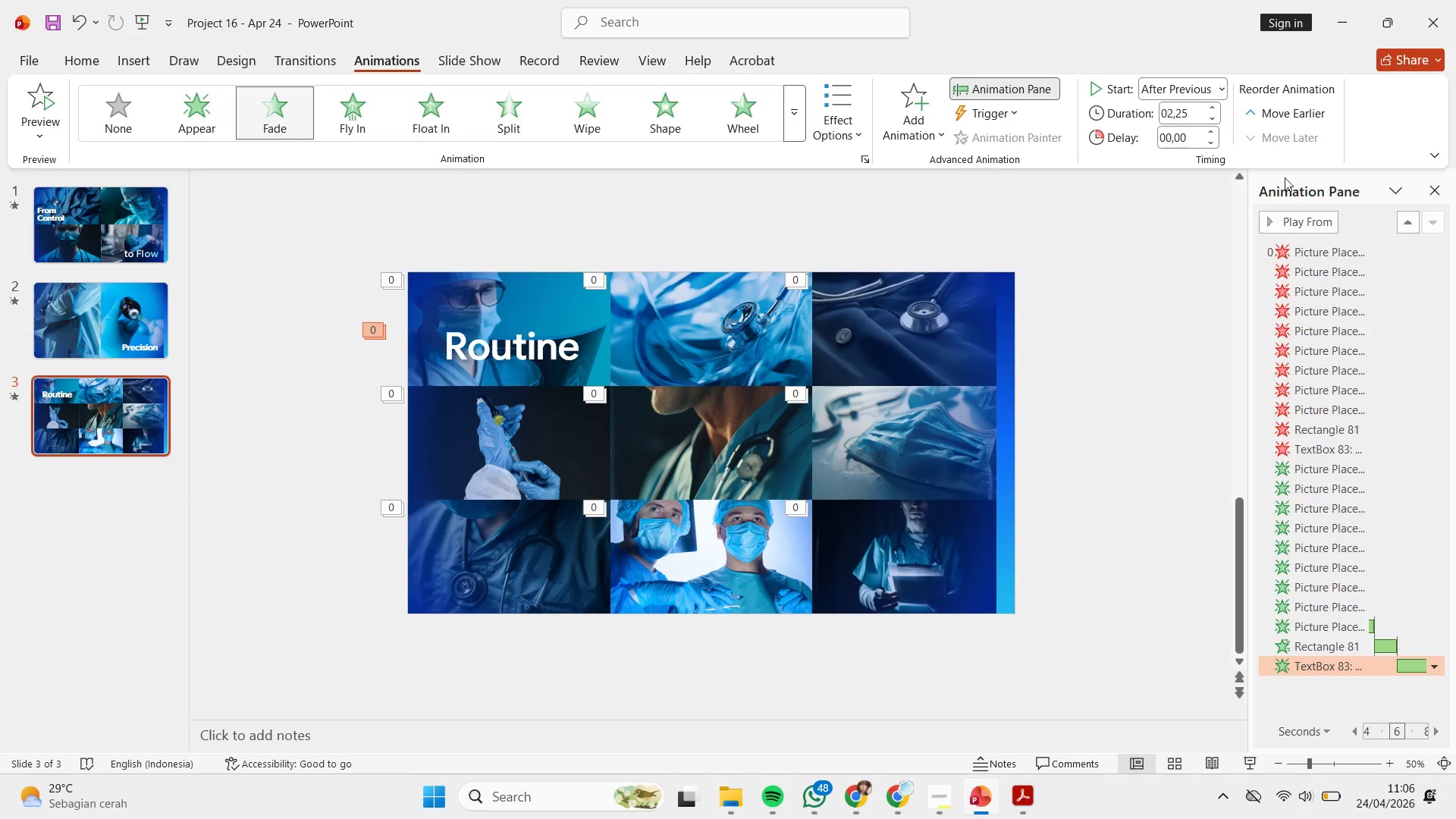 
wait(5.59)
 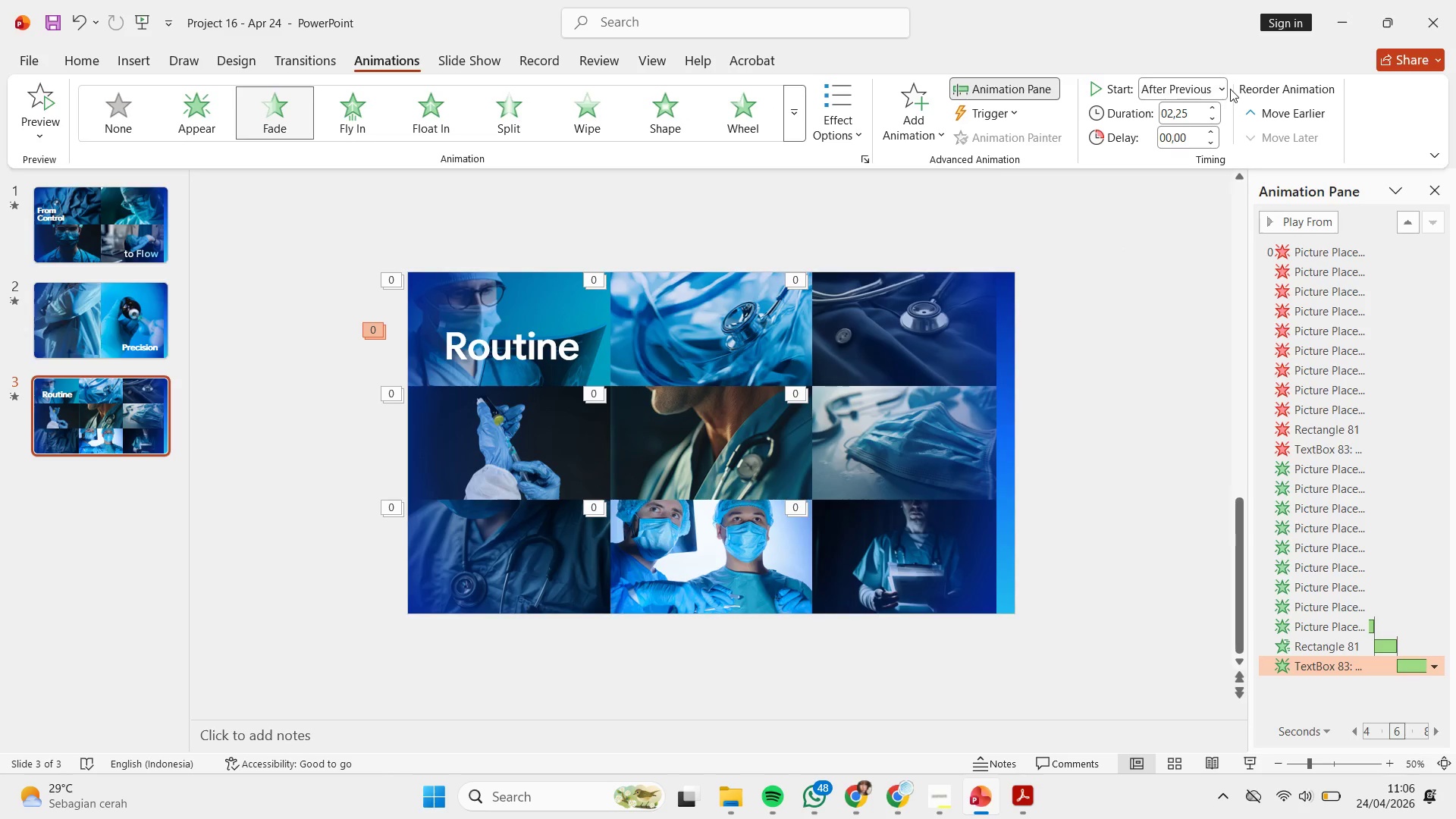 
left_click([1246, 767])
 